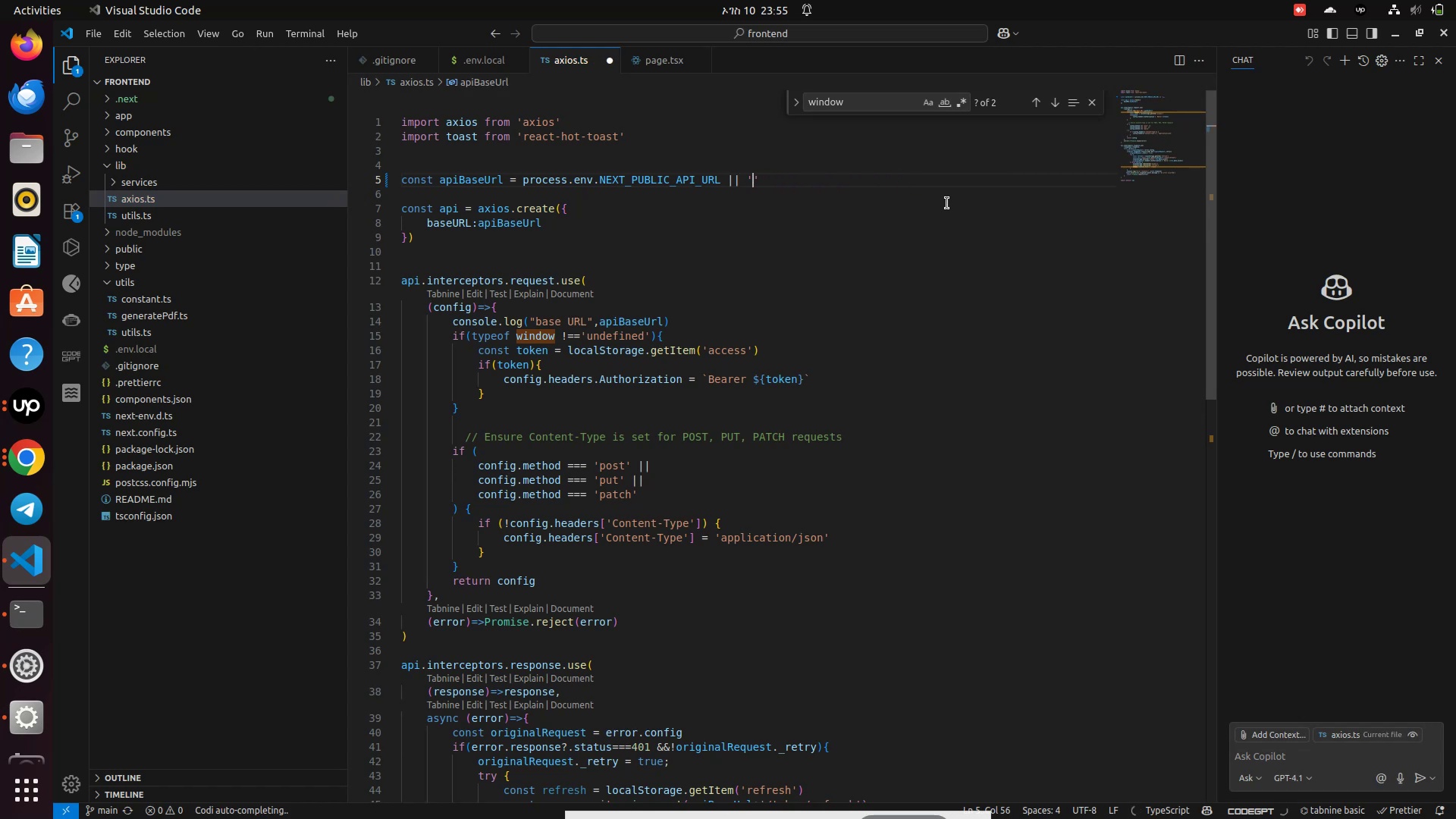 
key(Control+V)
 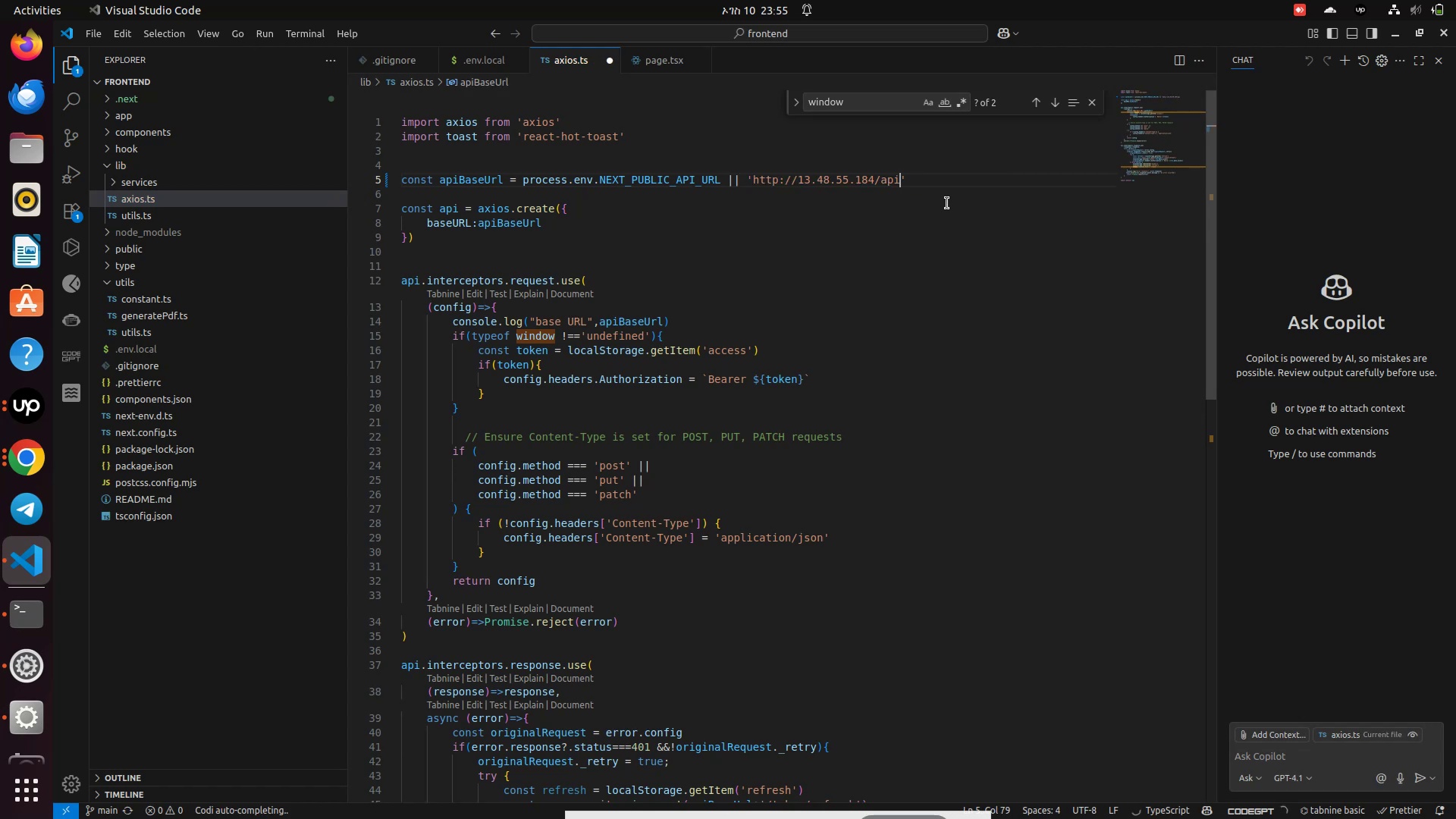 
key(Control+S)
 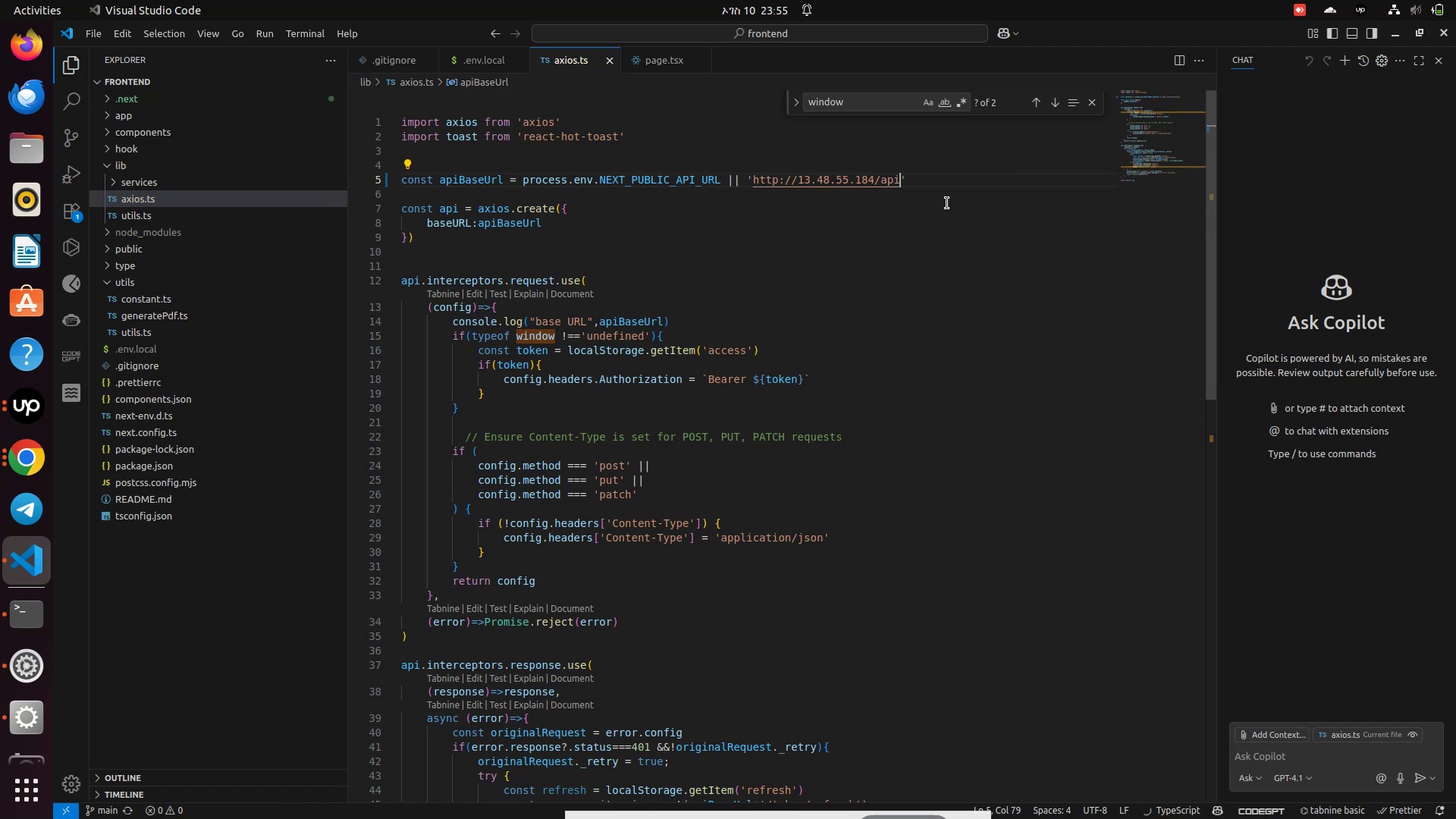 
key(Control+S)
 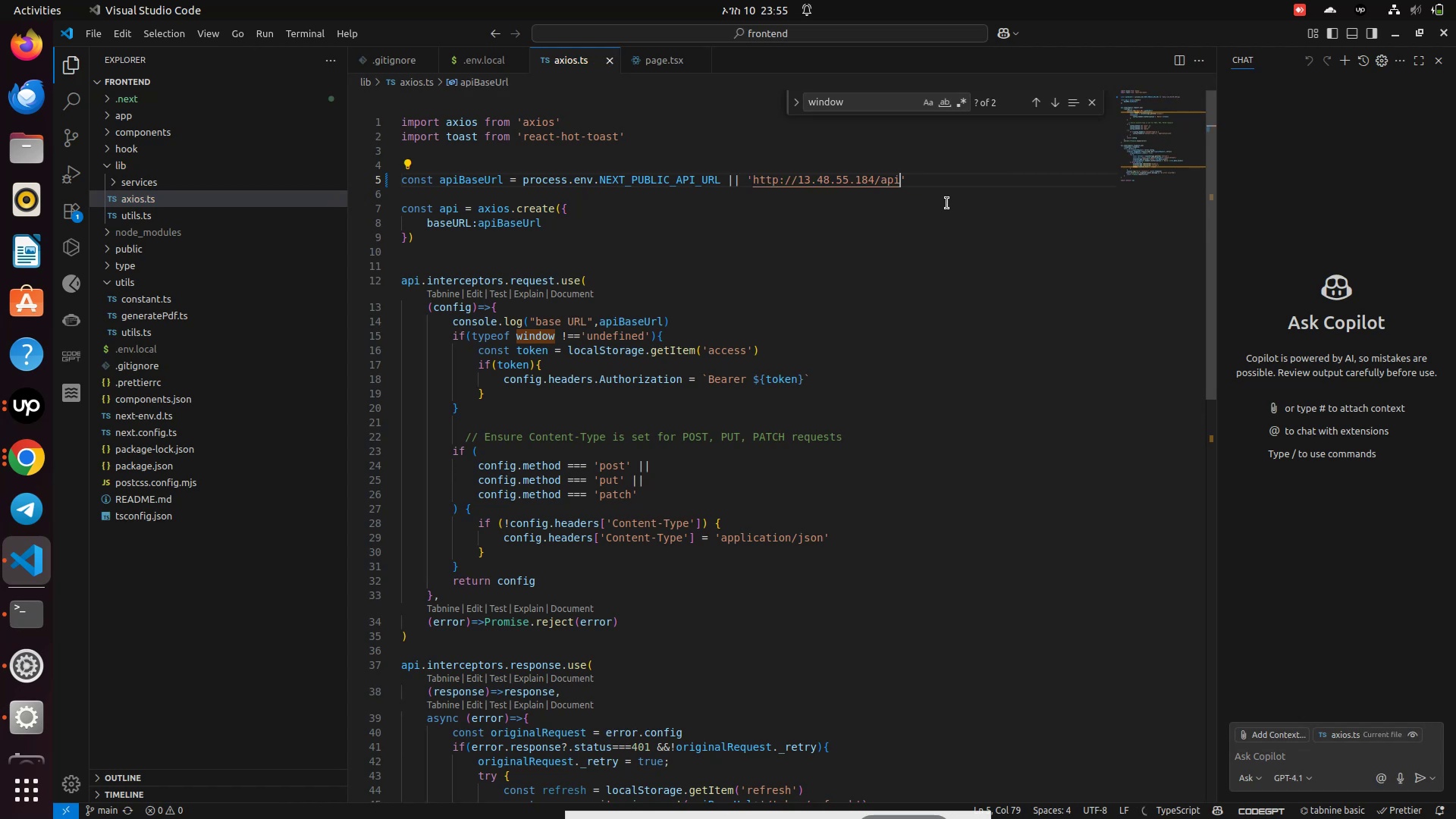 
key(Control+S)
 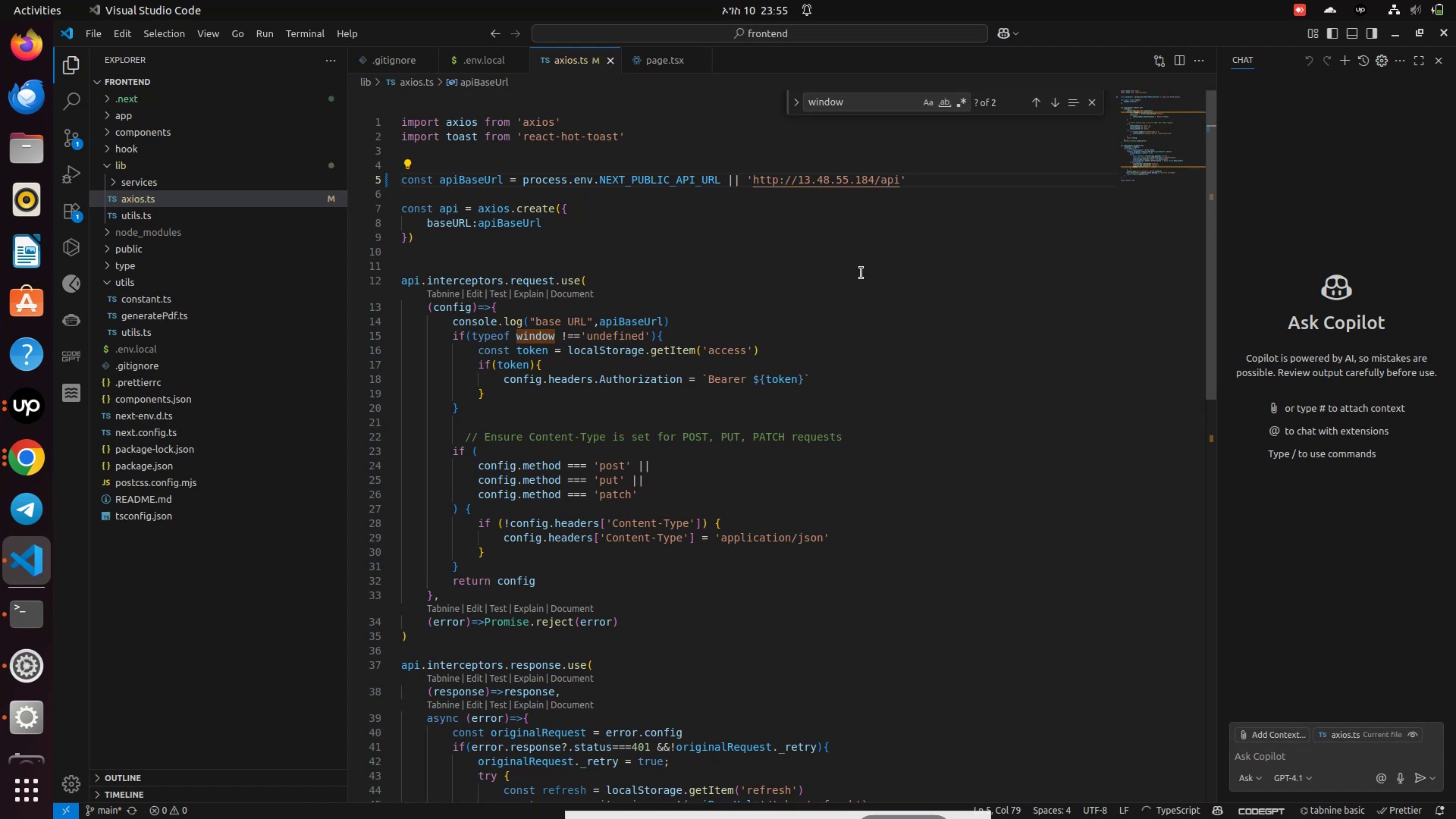 
scroll: coordinate [862, 293], scroll_direction: down, amount: 14.0
 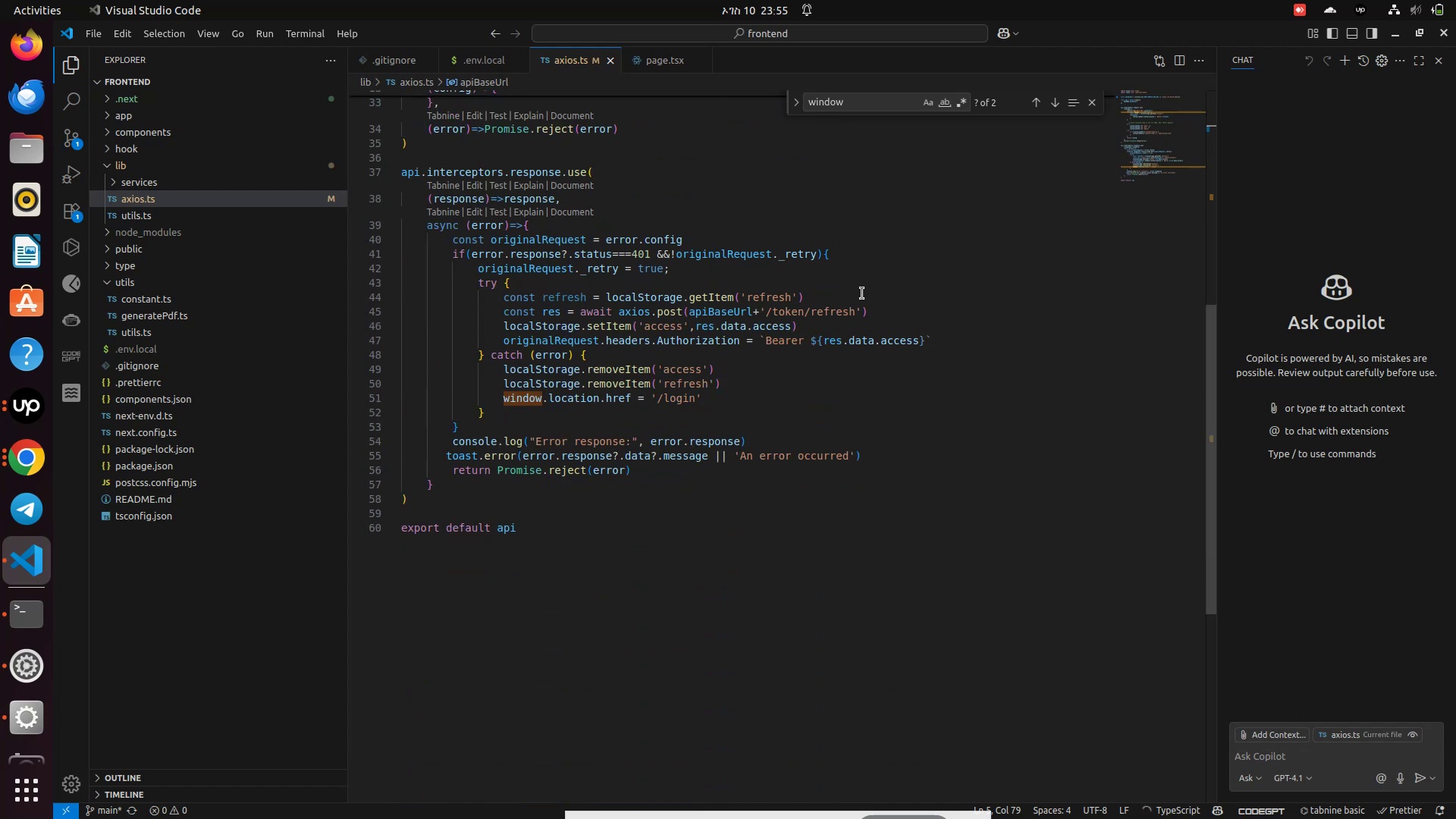 
scroll: coordinate [861, 294], scroll_direction: up, amount: 18.0
 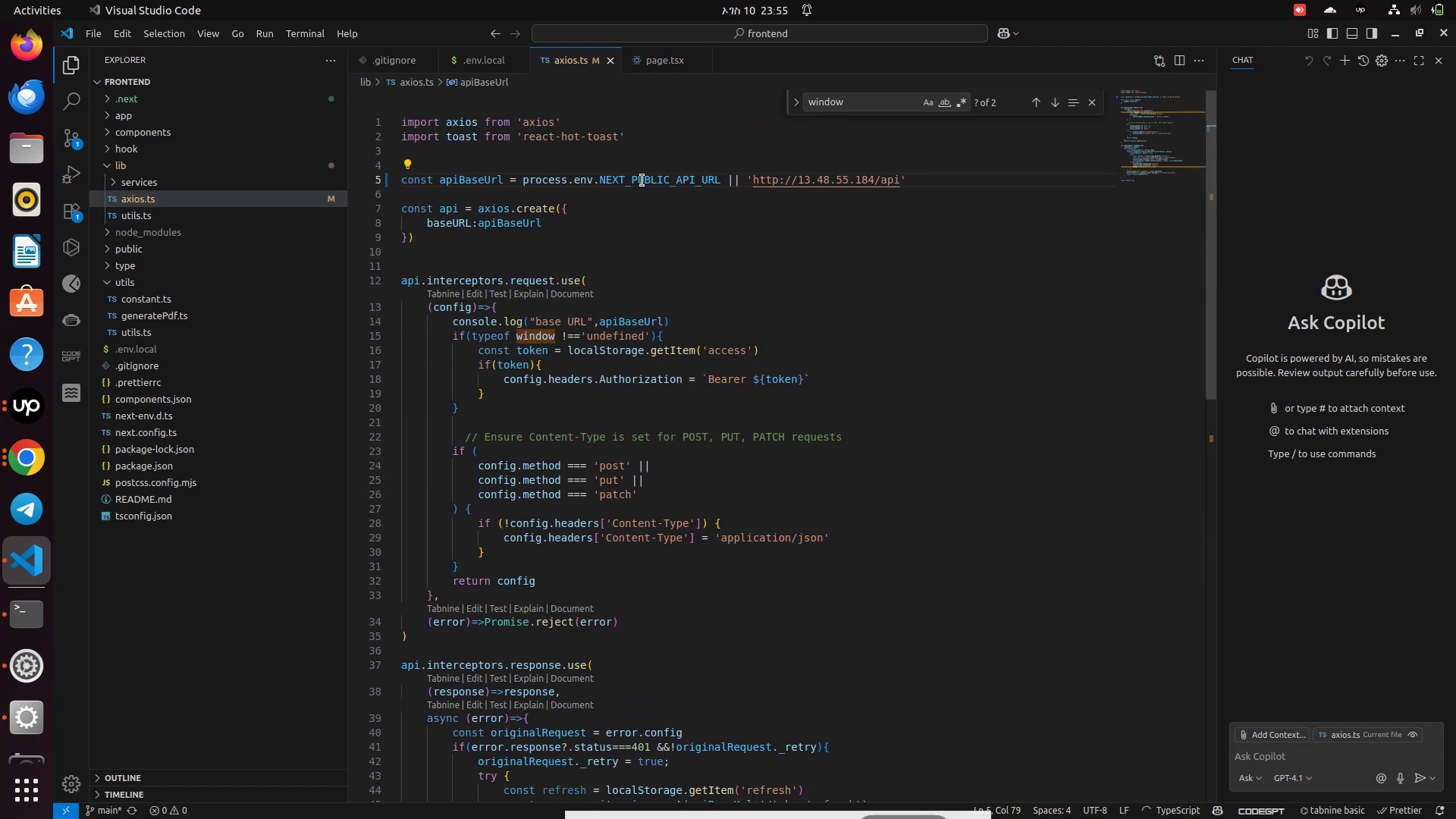 
double_click([641, 180])
 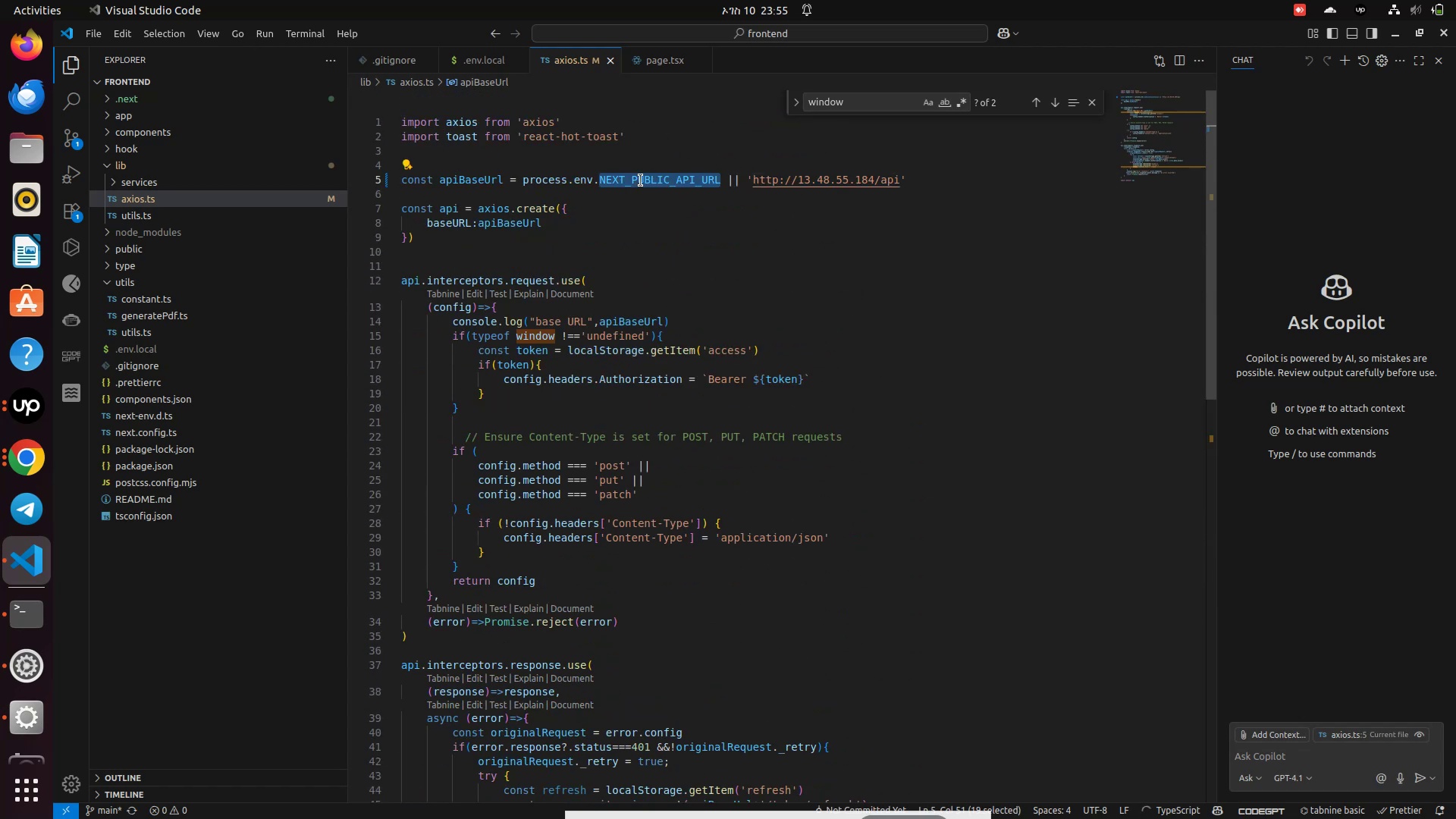 
key(Control+C)
 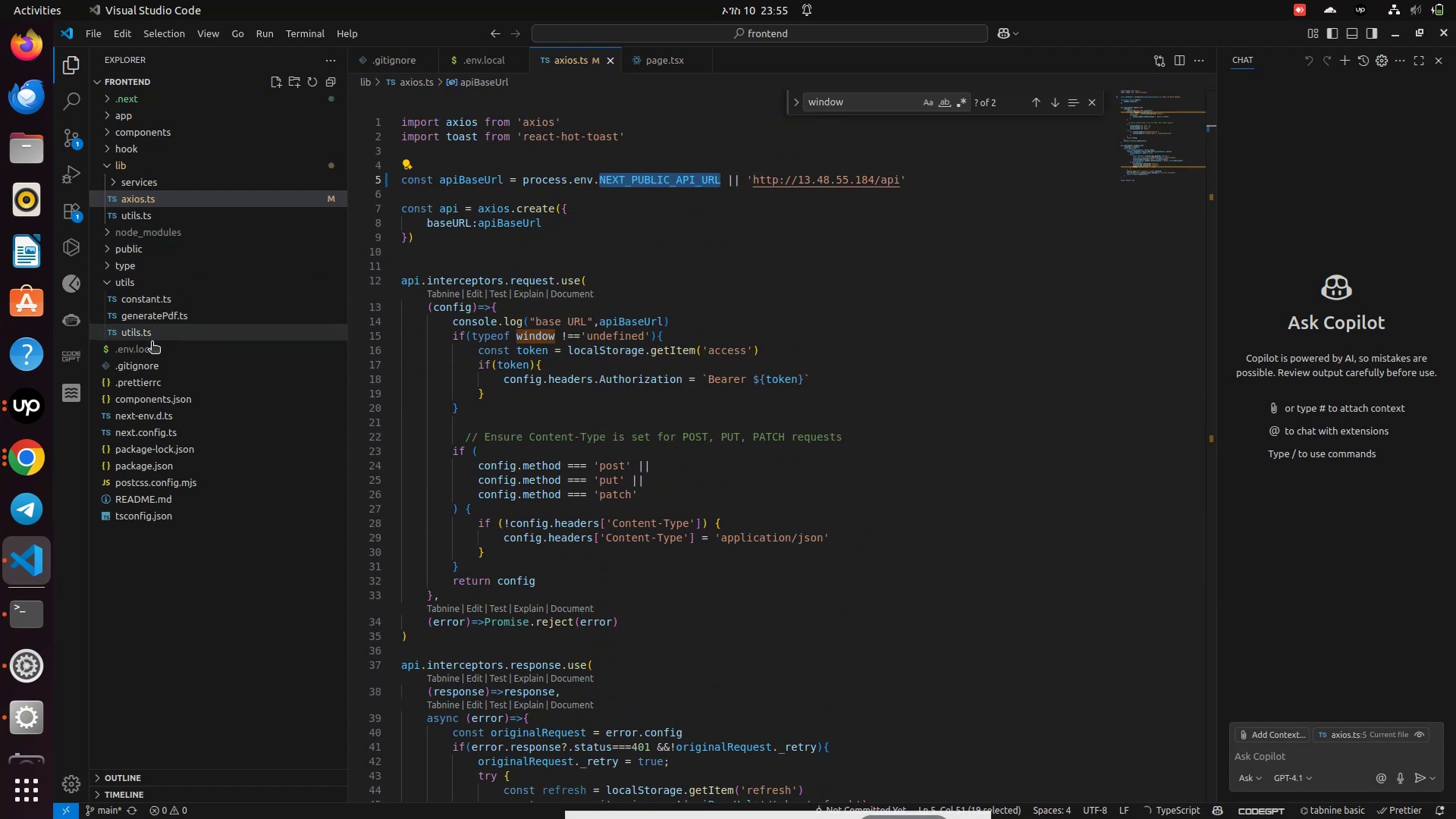 
left_click([141, 354])
 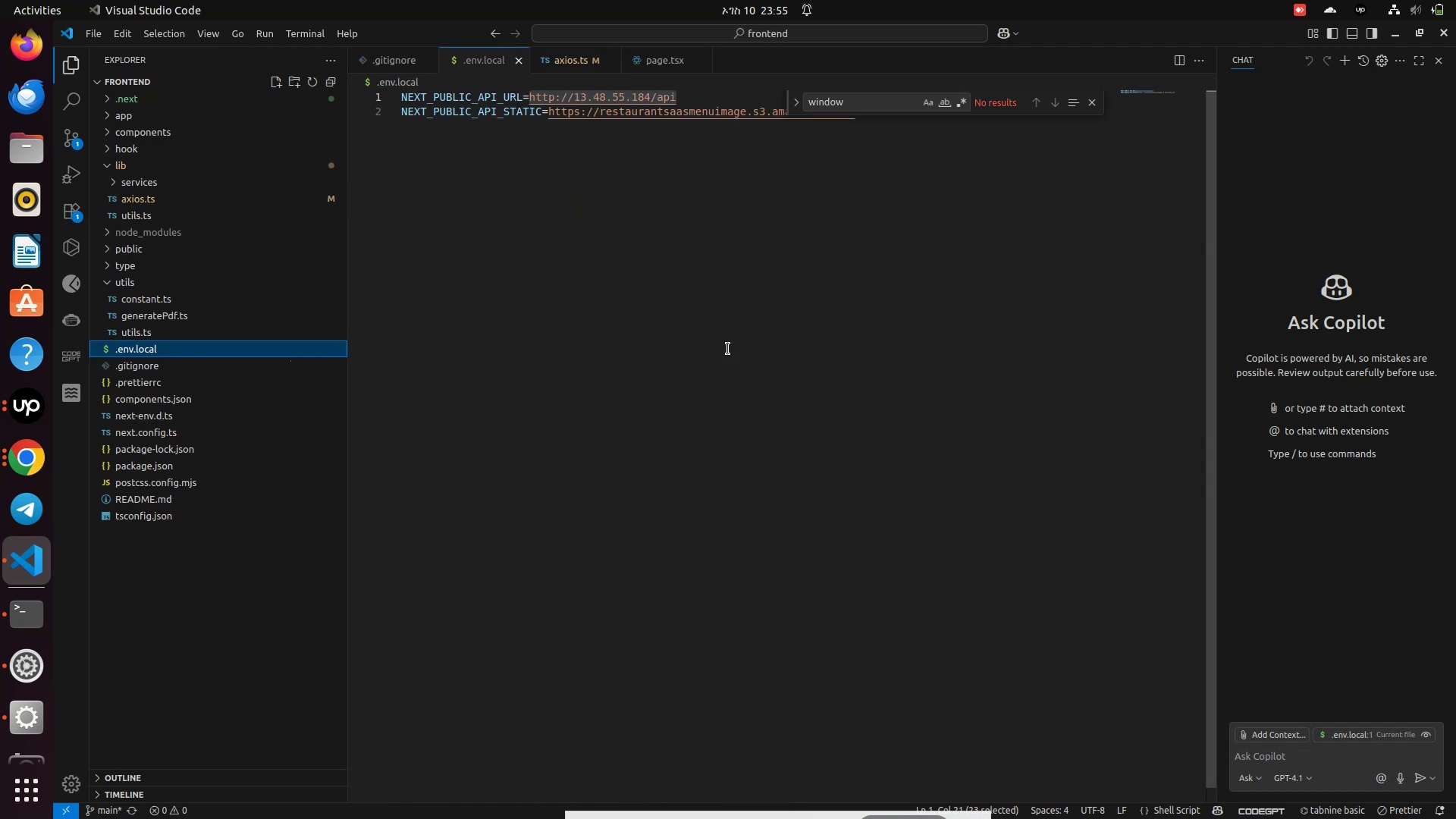 
left_click([728, 349])
 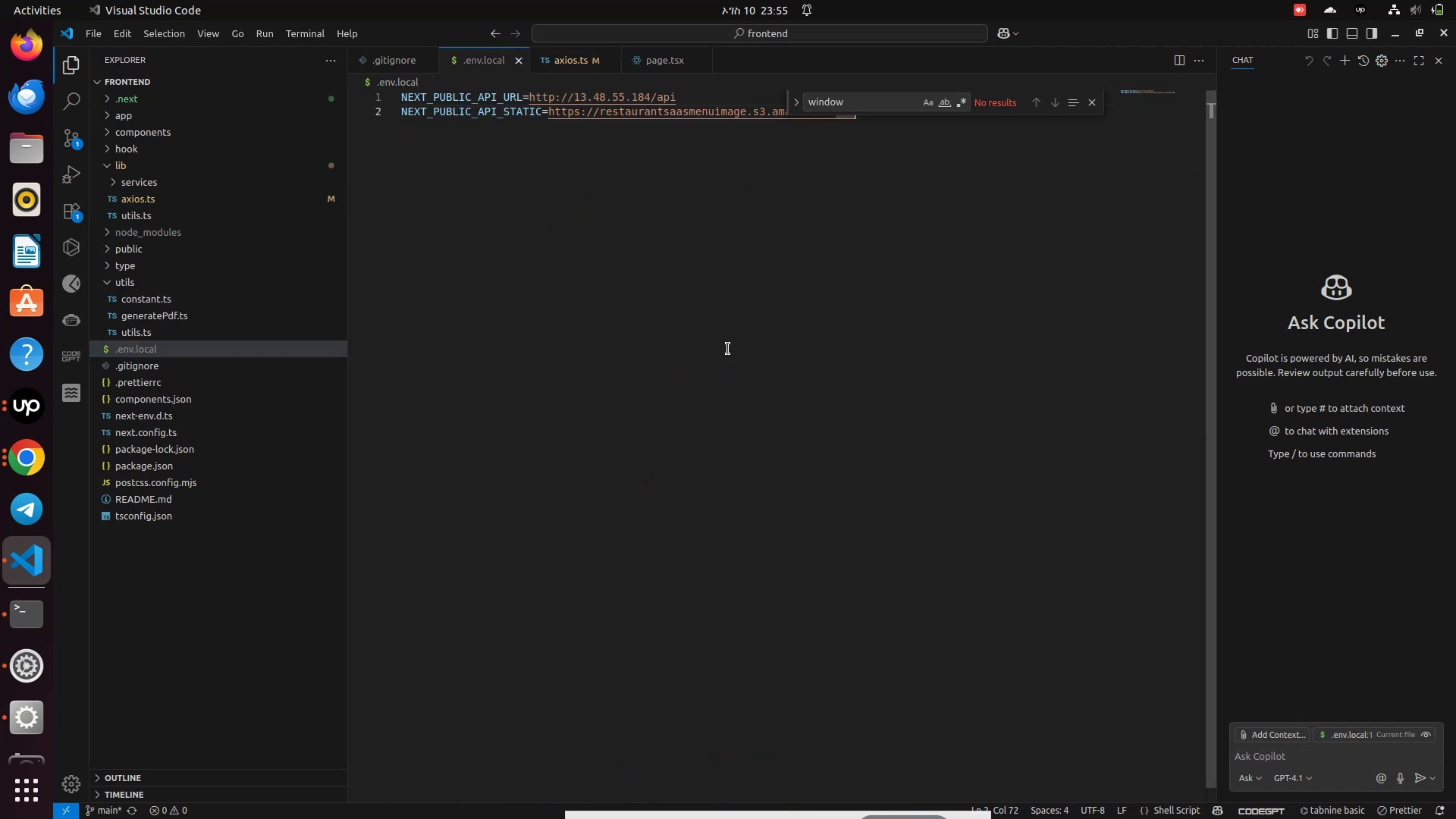 
key(Control+F)
 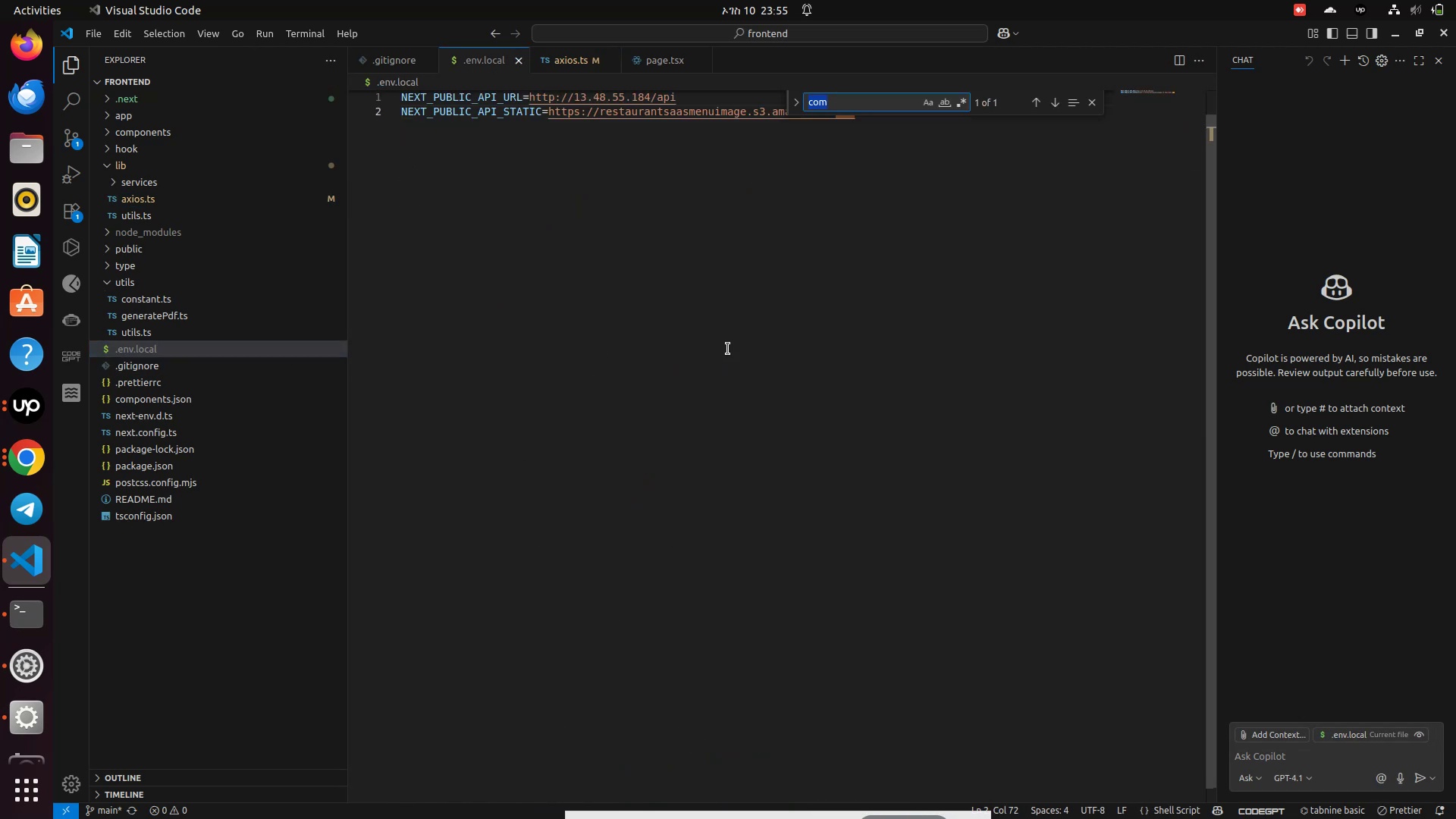 
key(Control+V)
 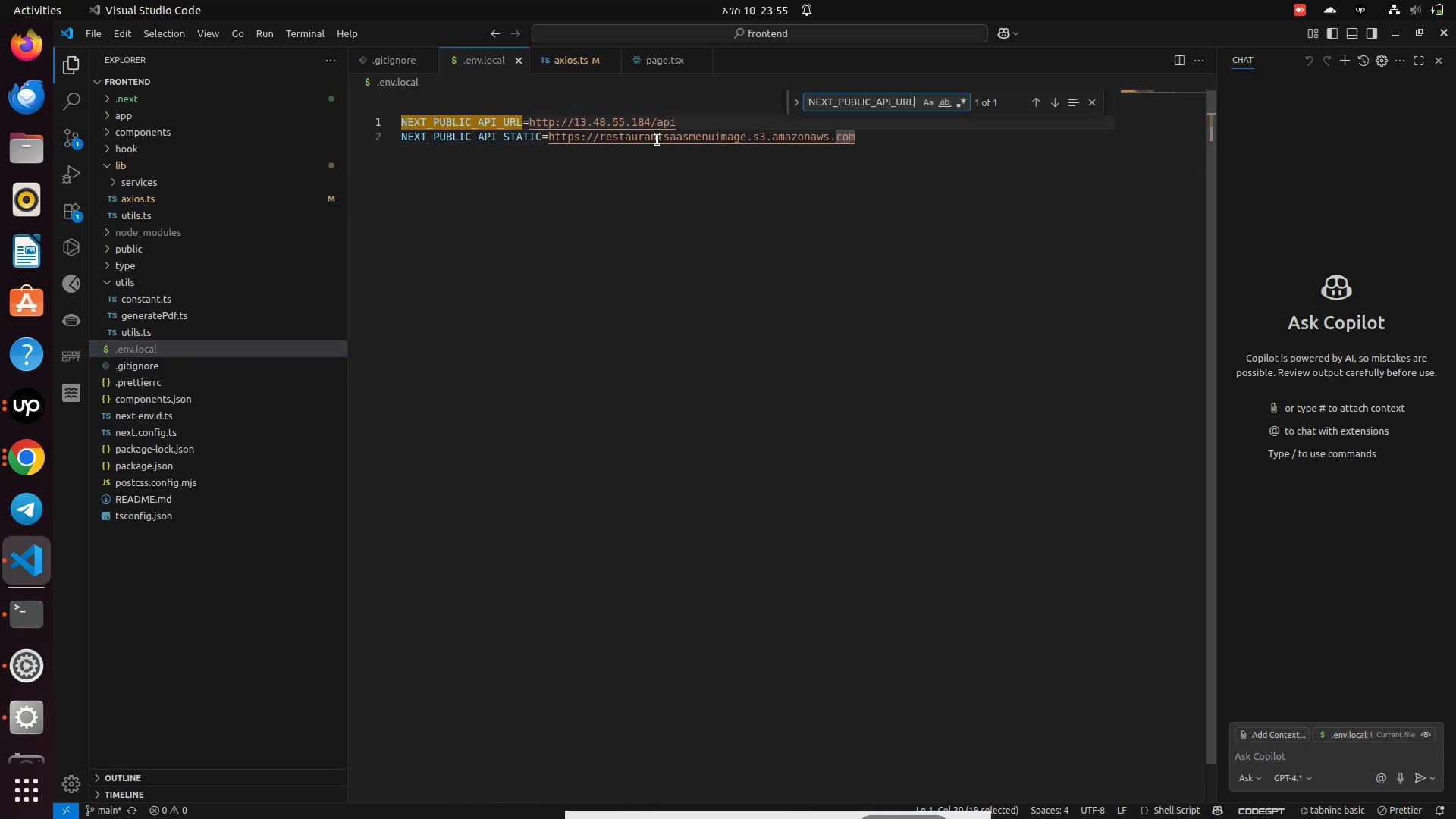 
left_click([732, 187])
 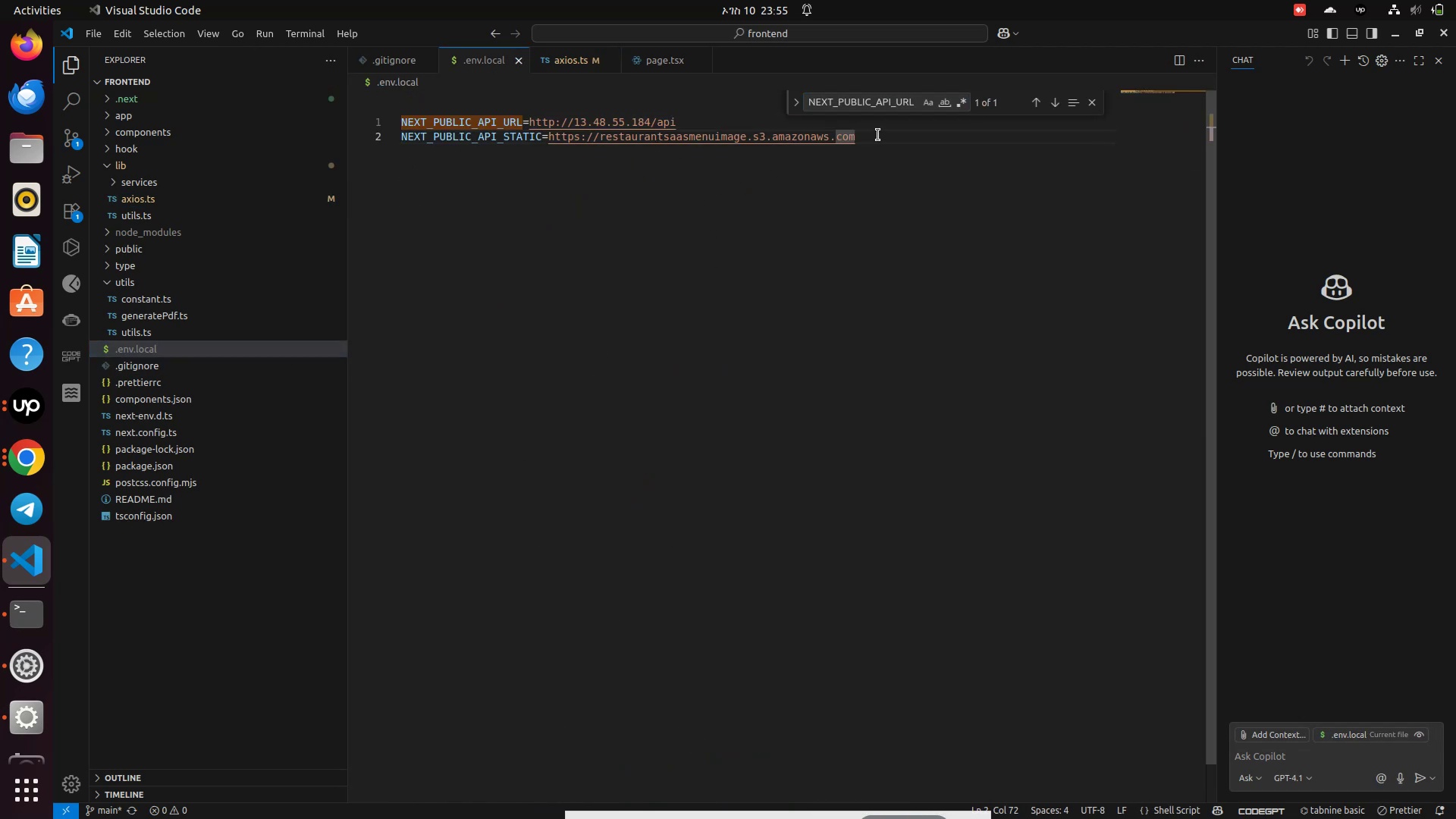 
left_click_drag(start_coordinate=[878, 135], to_coordinate=[546, 143])
 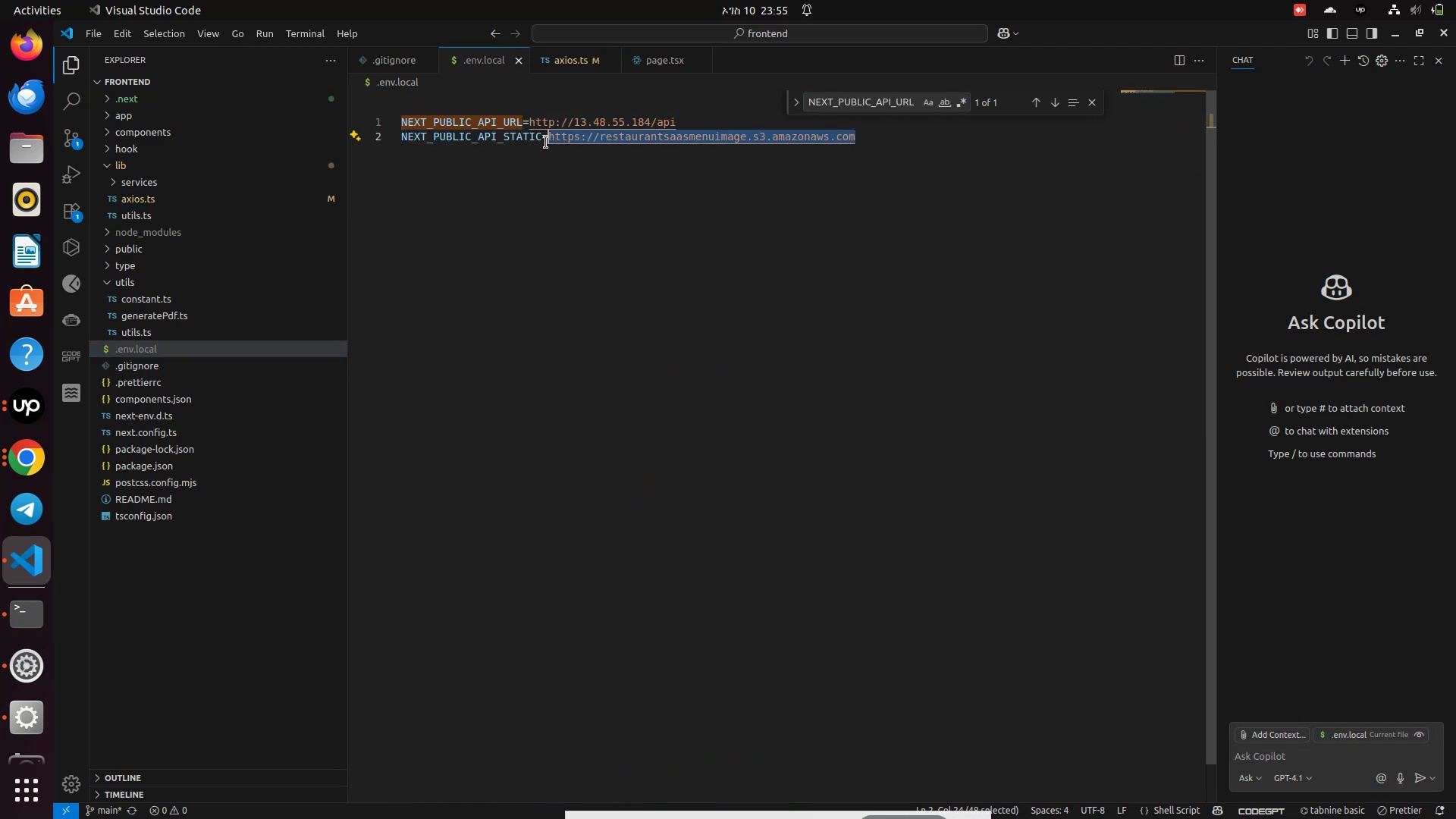 
key(Control+C)
 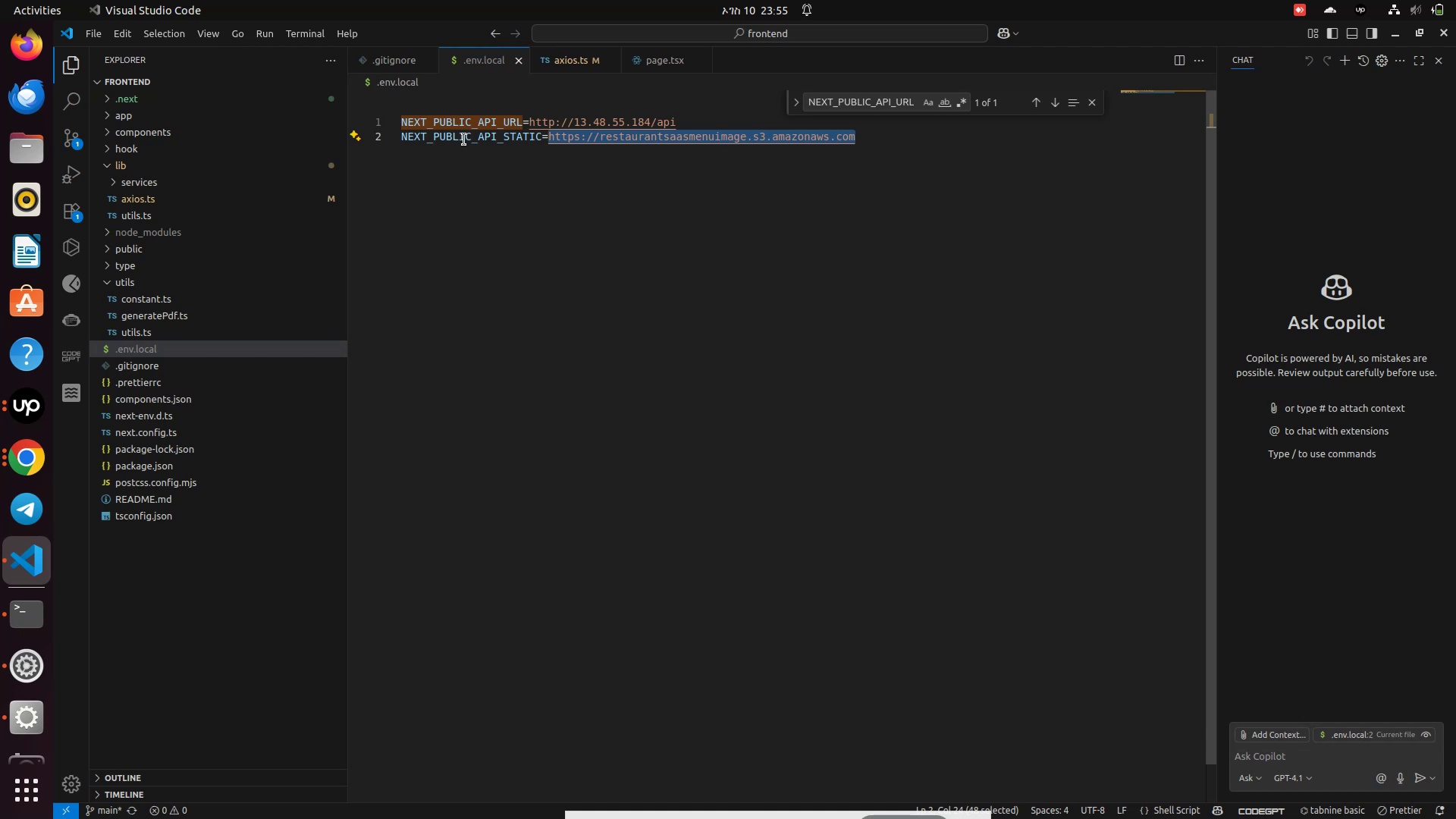 
double_click([460, 135])
 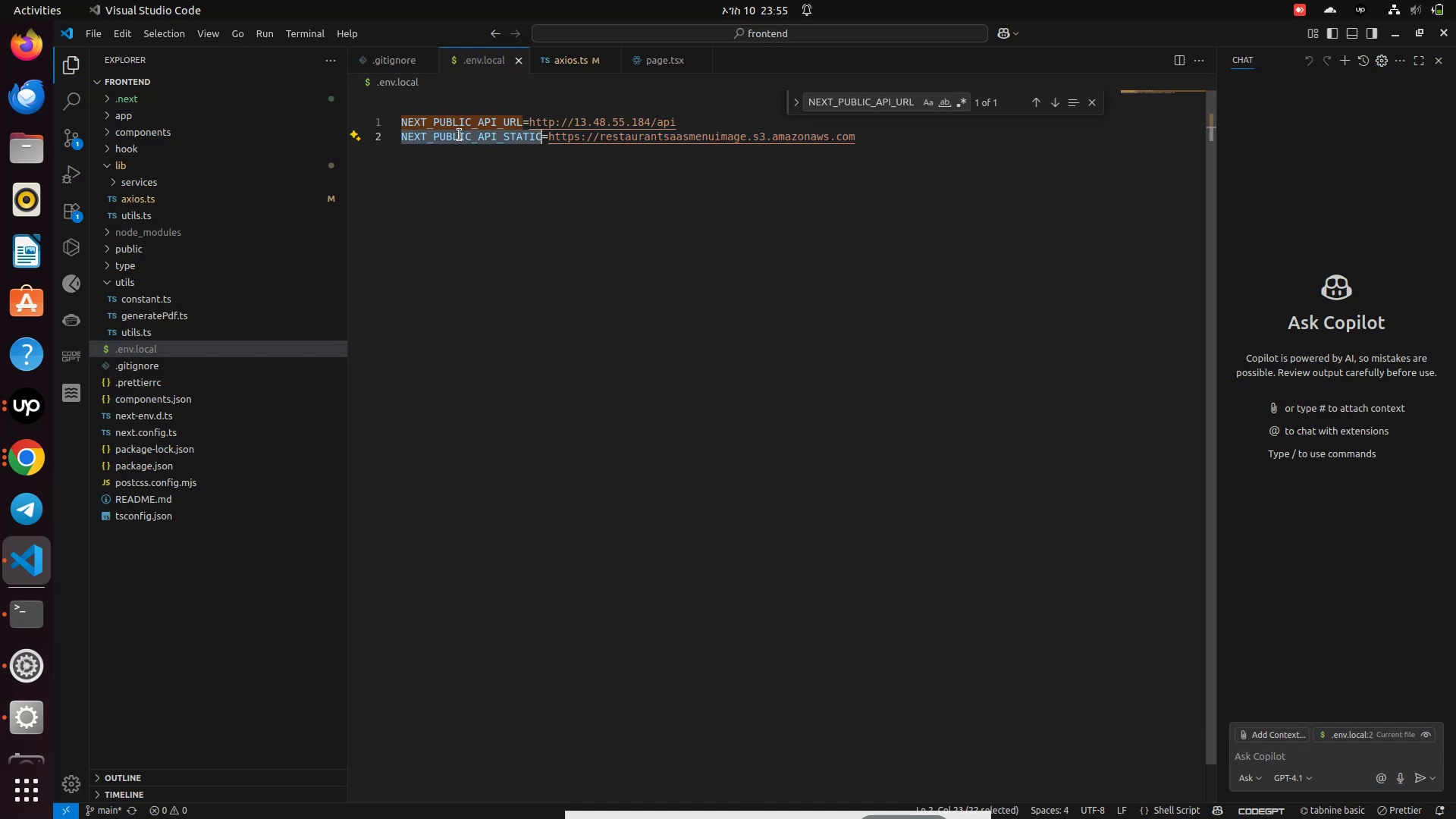 
key(Control+C)
 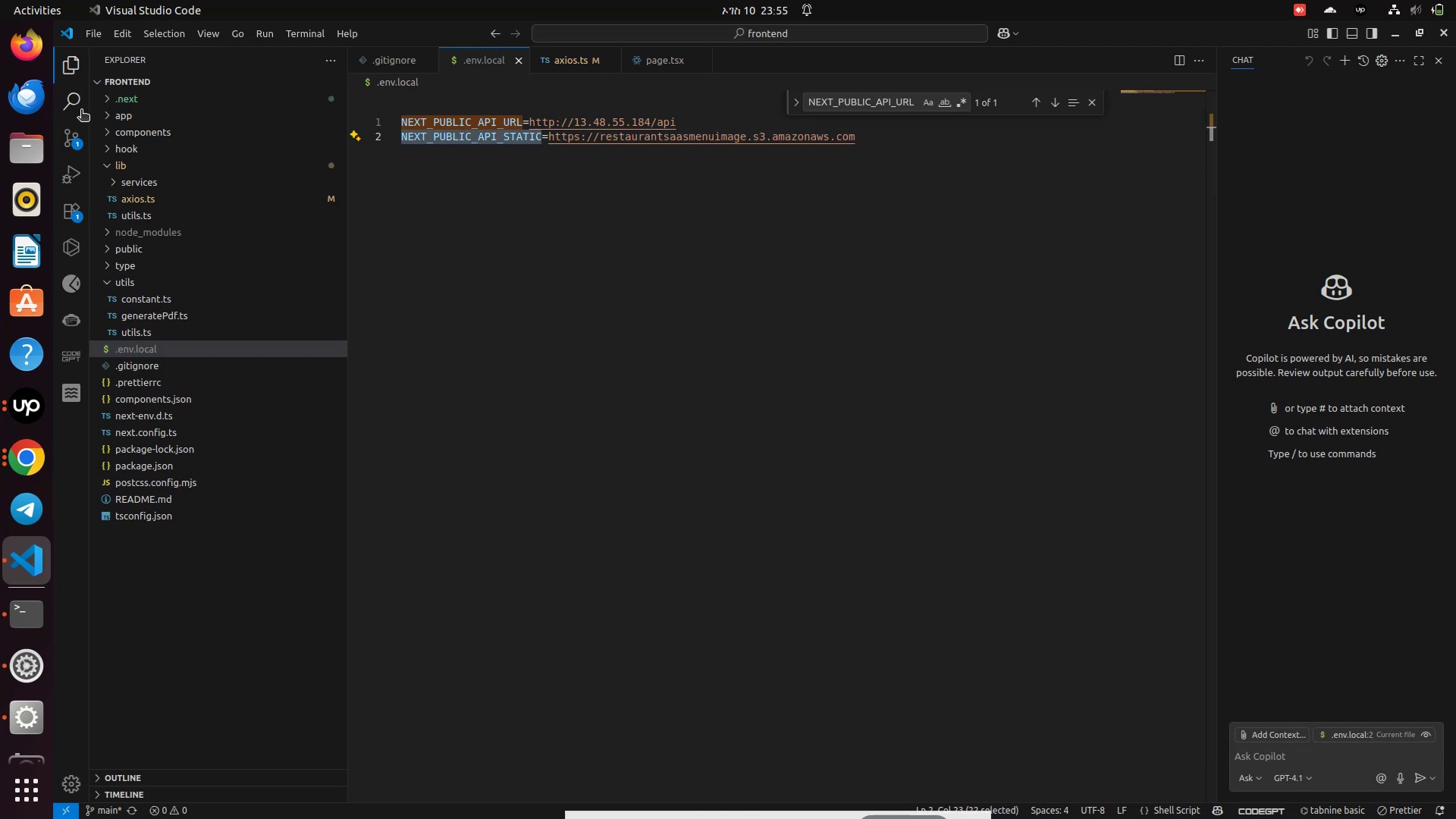 
left_click([74, 100])
 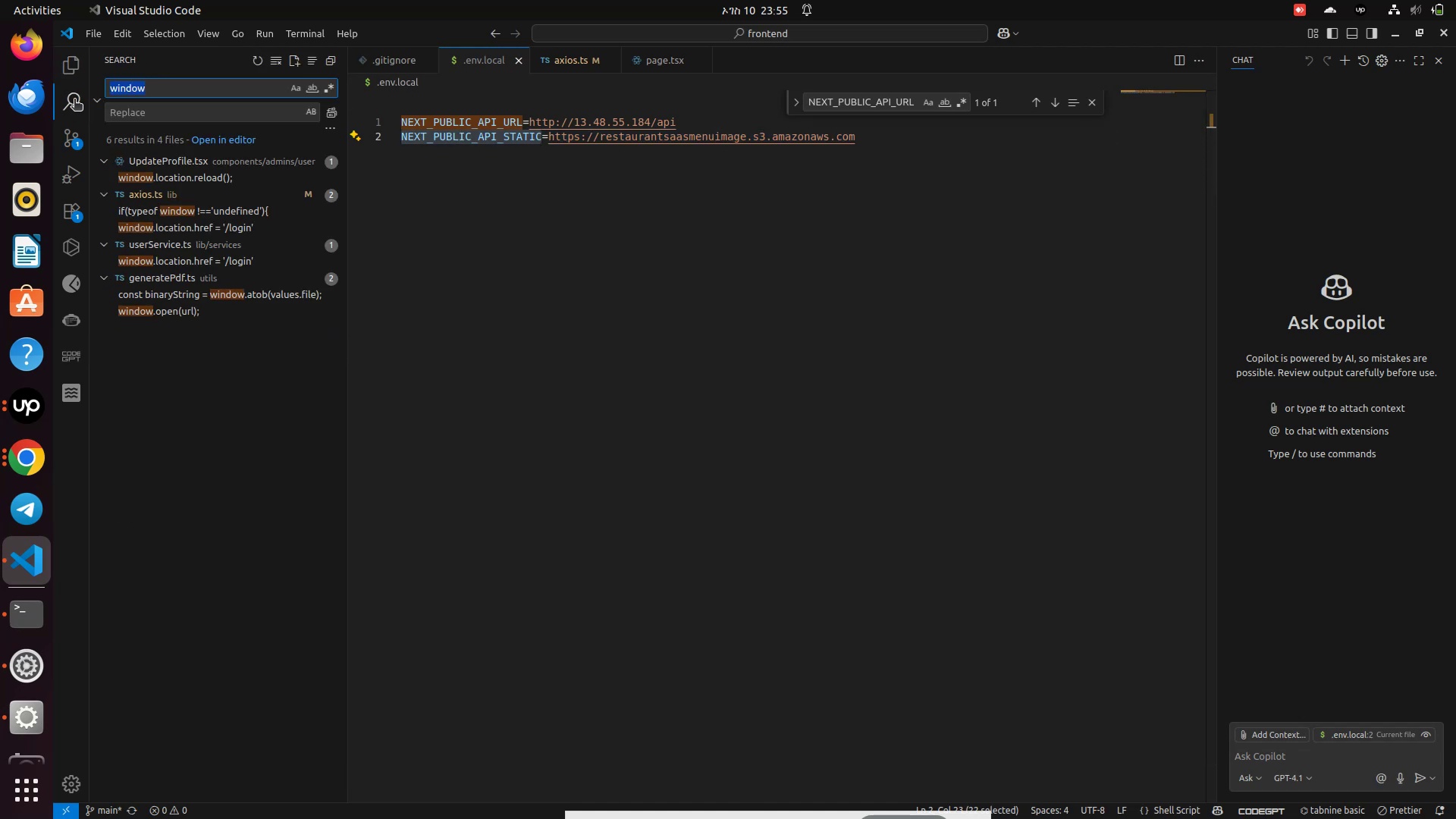 
key(Control+V)
 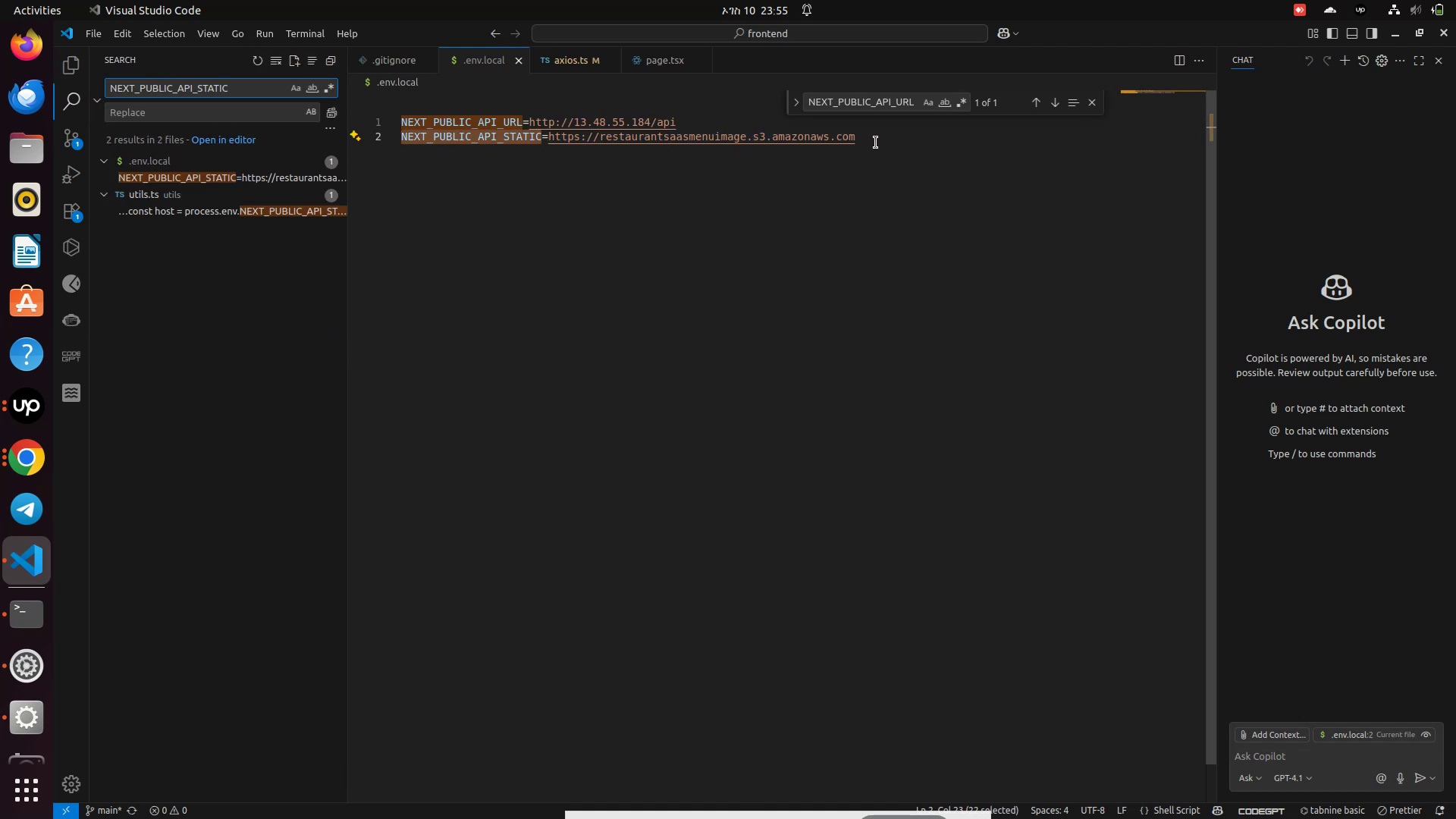 
left_click_drag(start_coordinate=[879, 142], to_coordinate=[546, 140])
 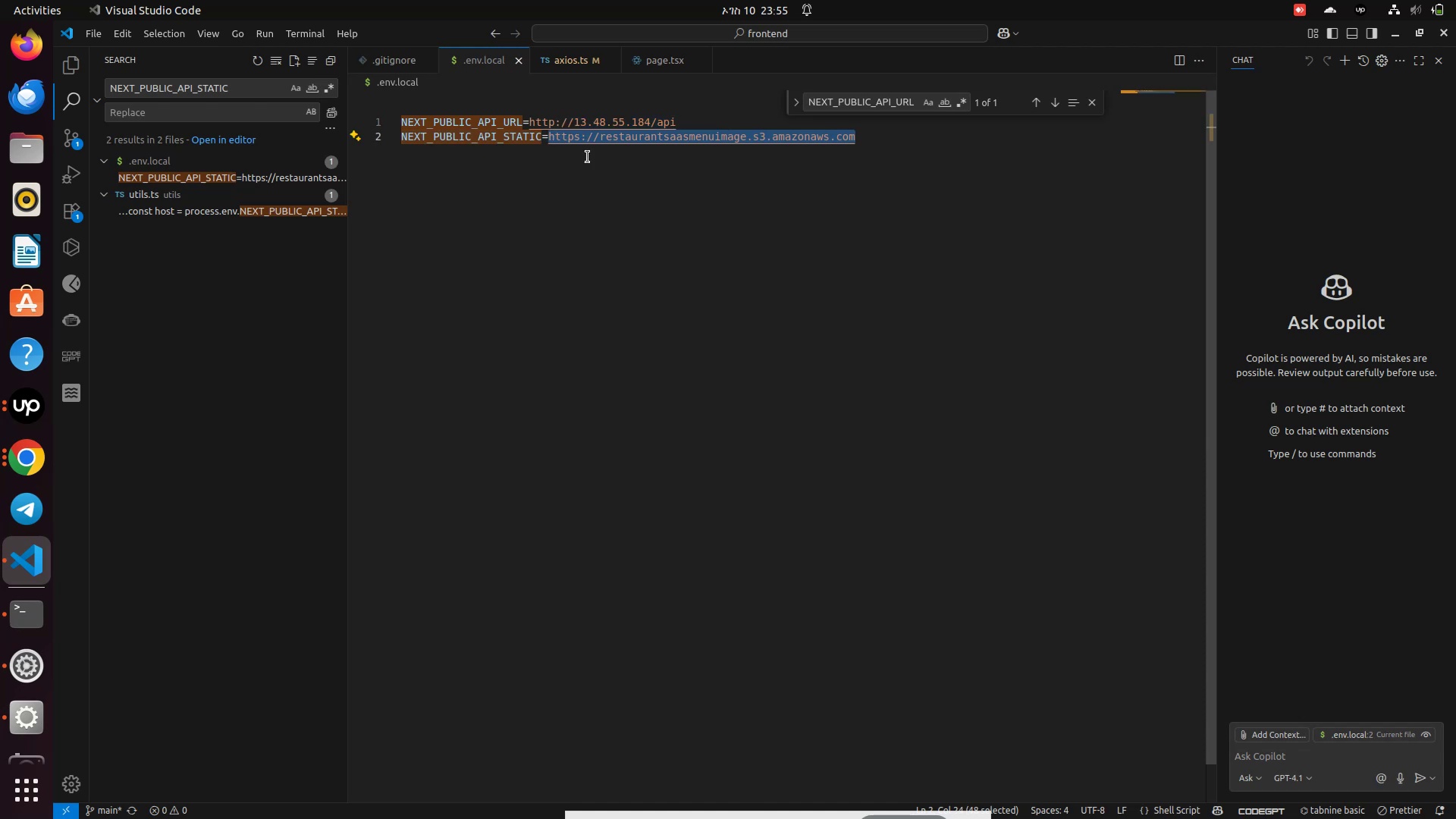 
hold_key(key=ControlLeft, duration=0.84)
 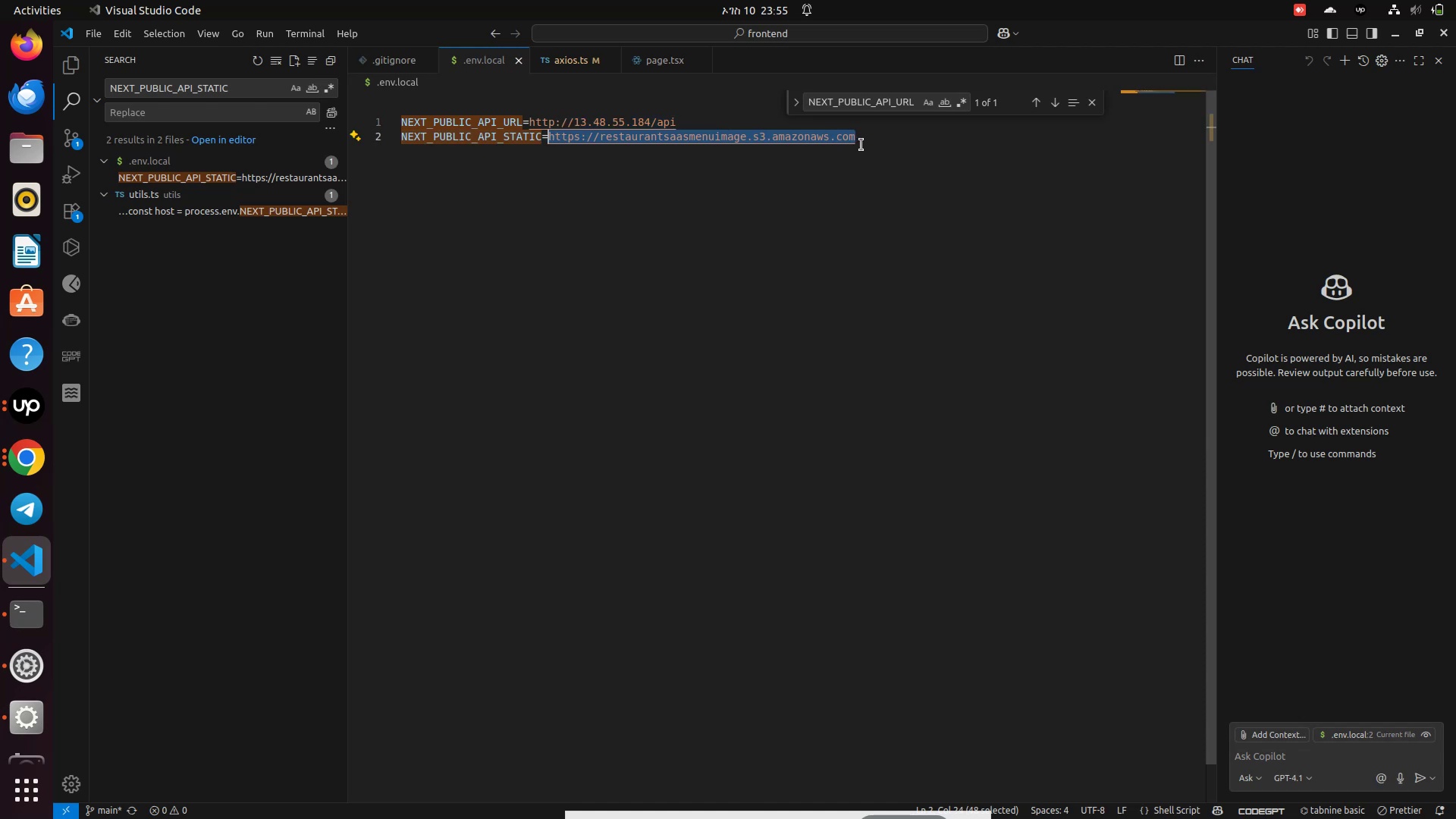 
left_click([865, 142])
 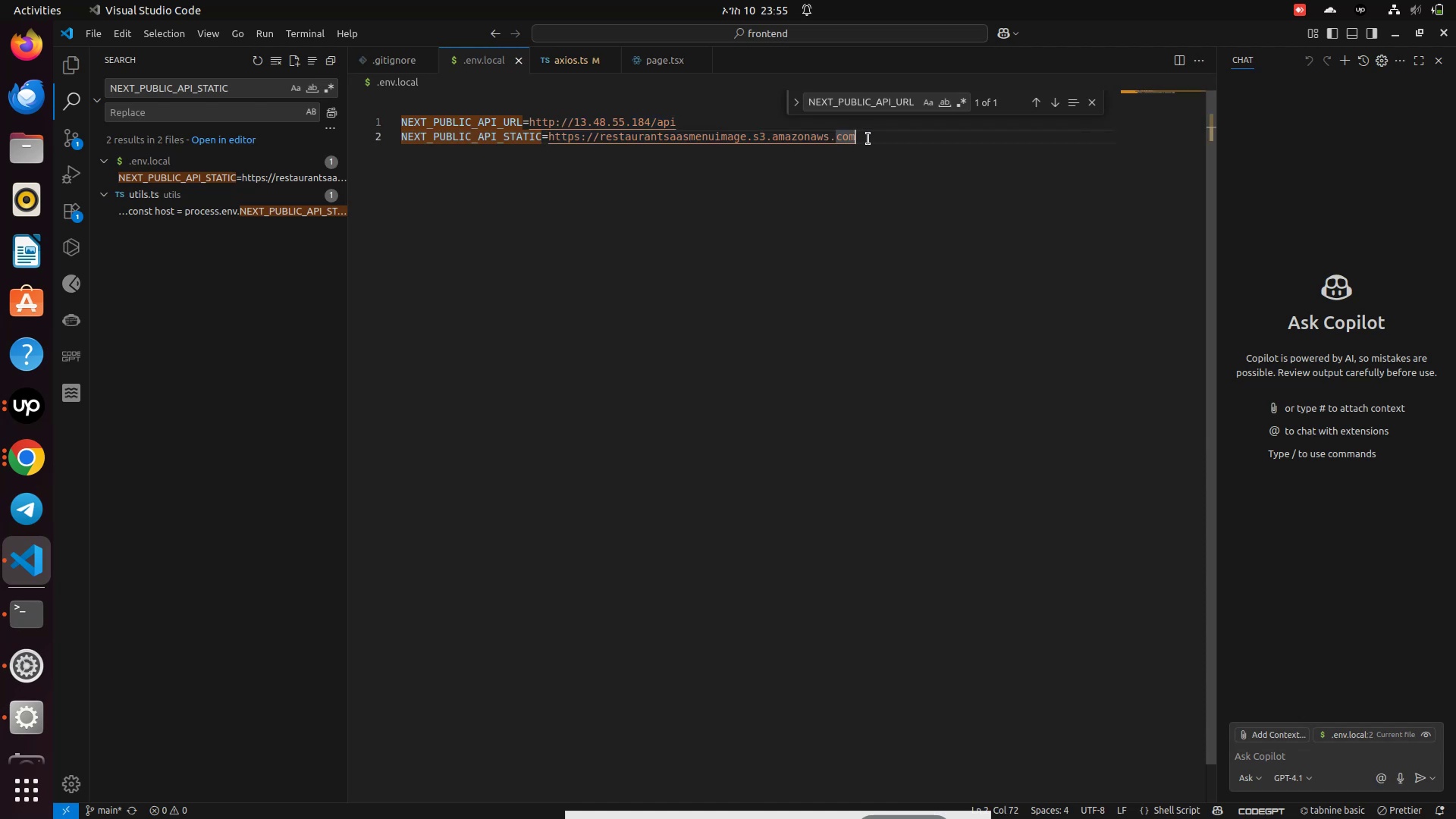 
left_click_drag(start_coordinate=[868, 139], to_coordinate=[547, 140])
 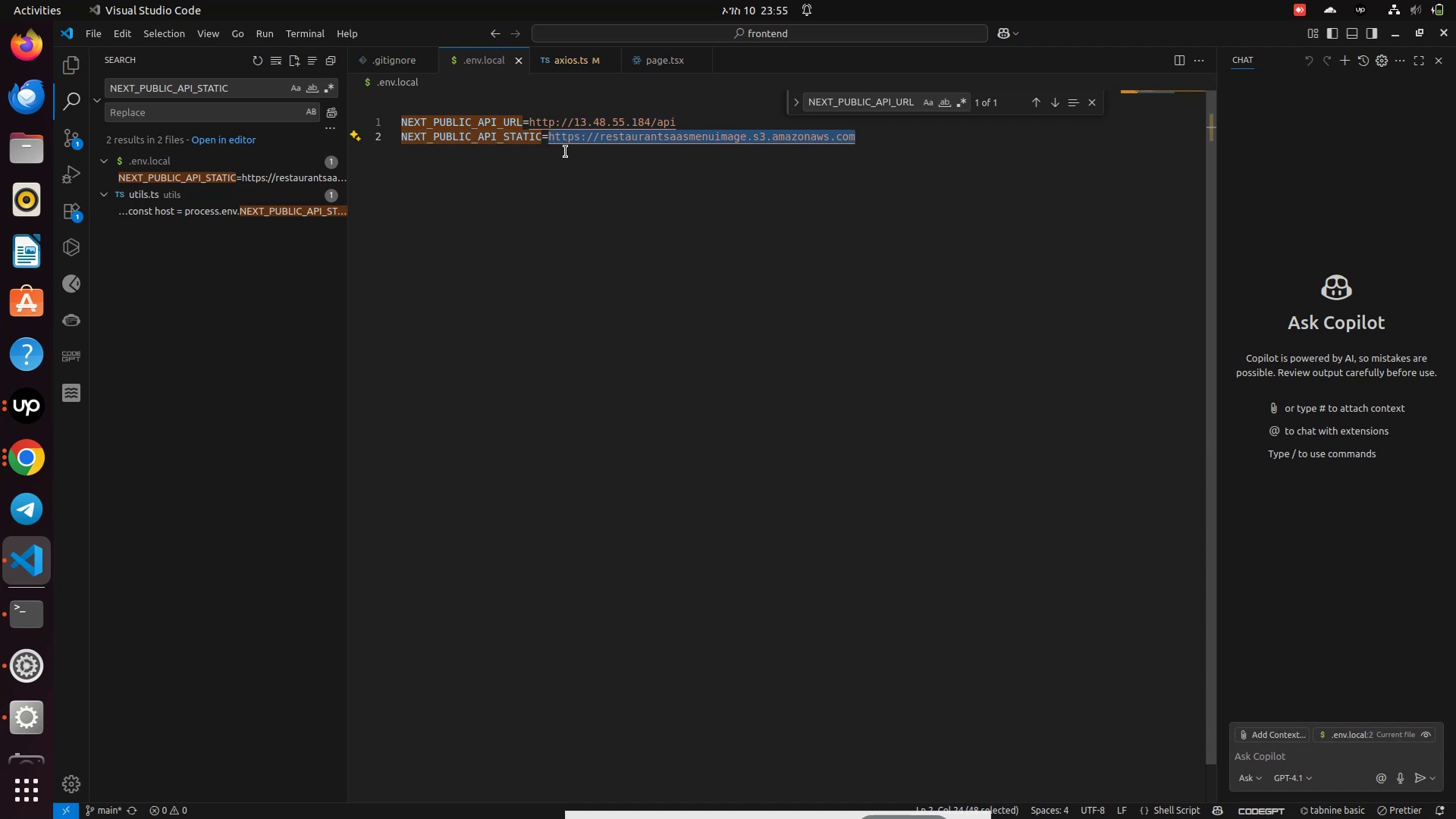 
key(Control+C)
 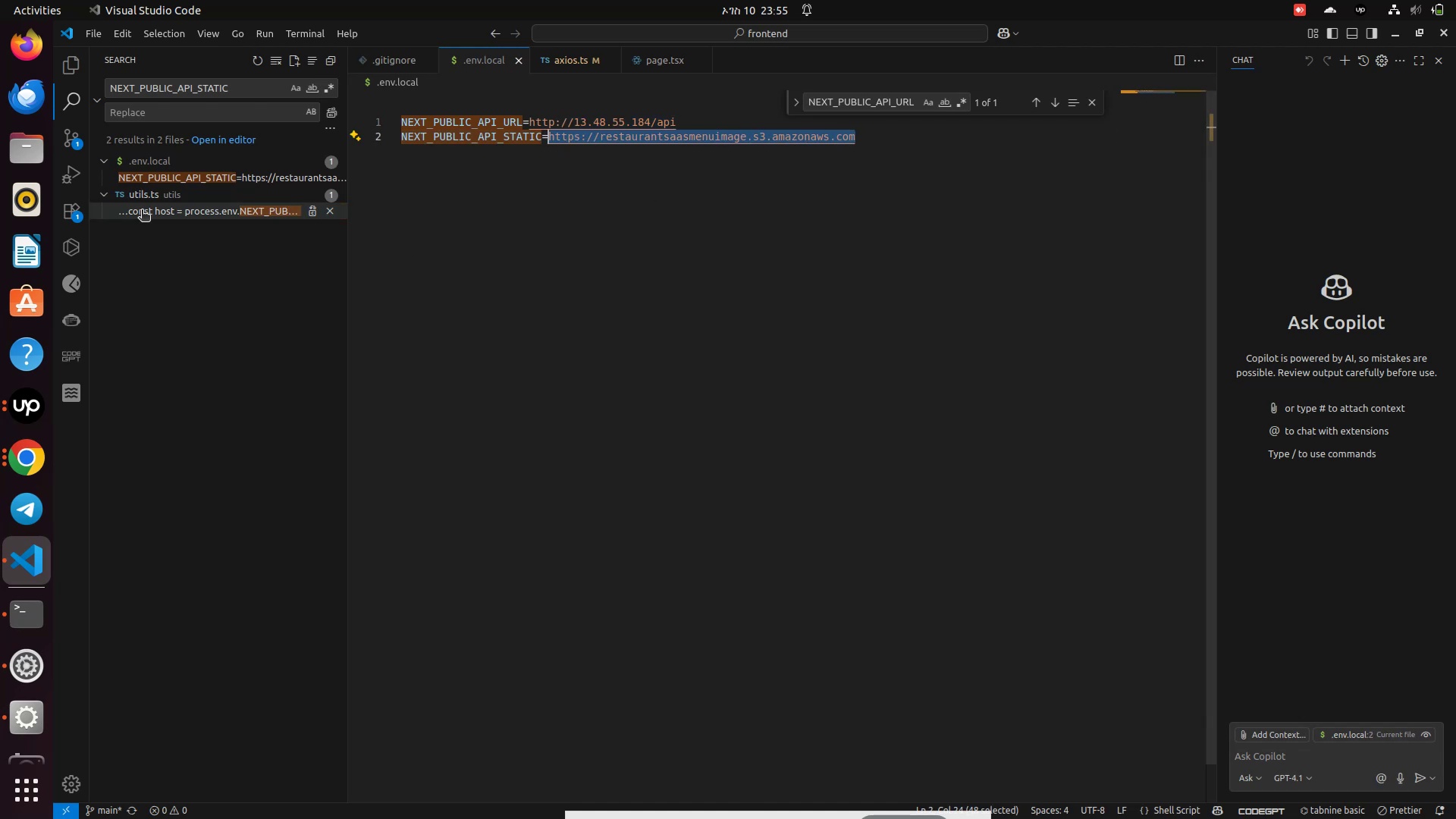 
left_click([142, 211])
 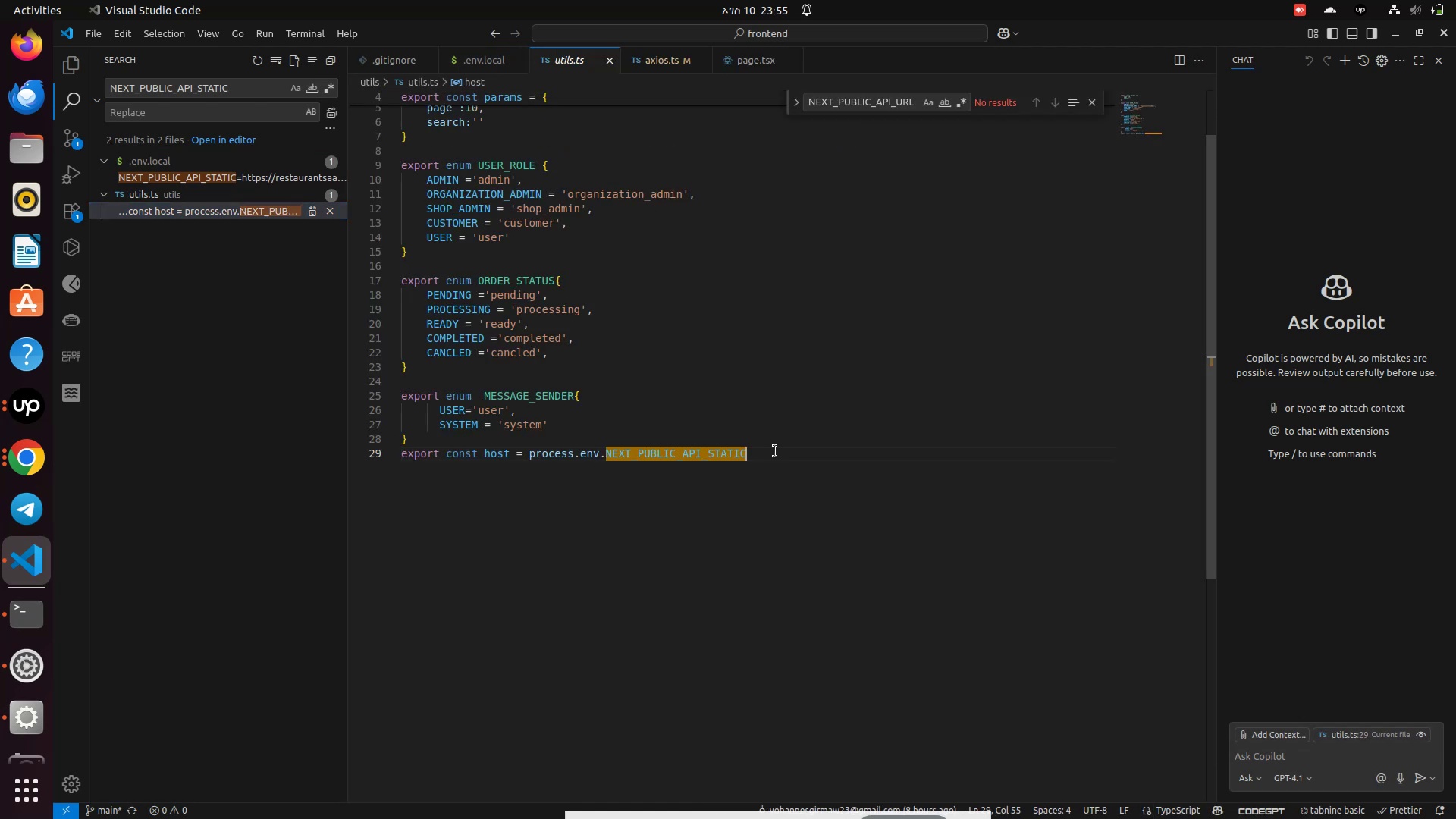 
key(Space)
 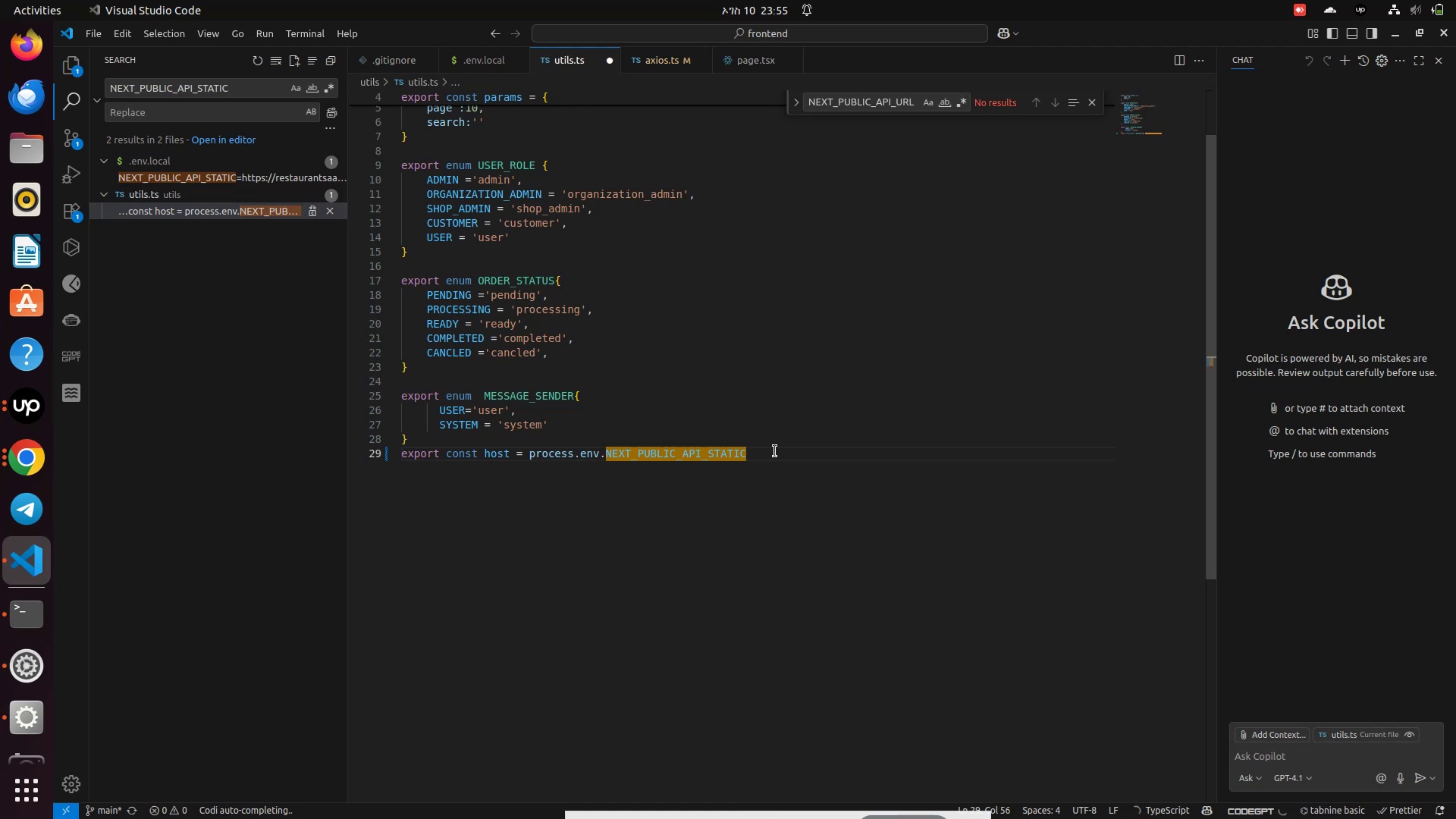 
key(Shift+ShiftRight)
 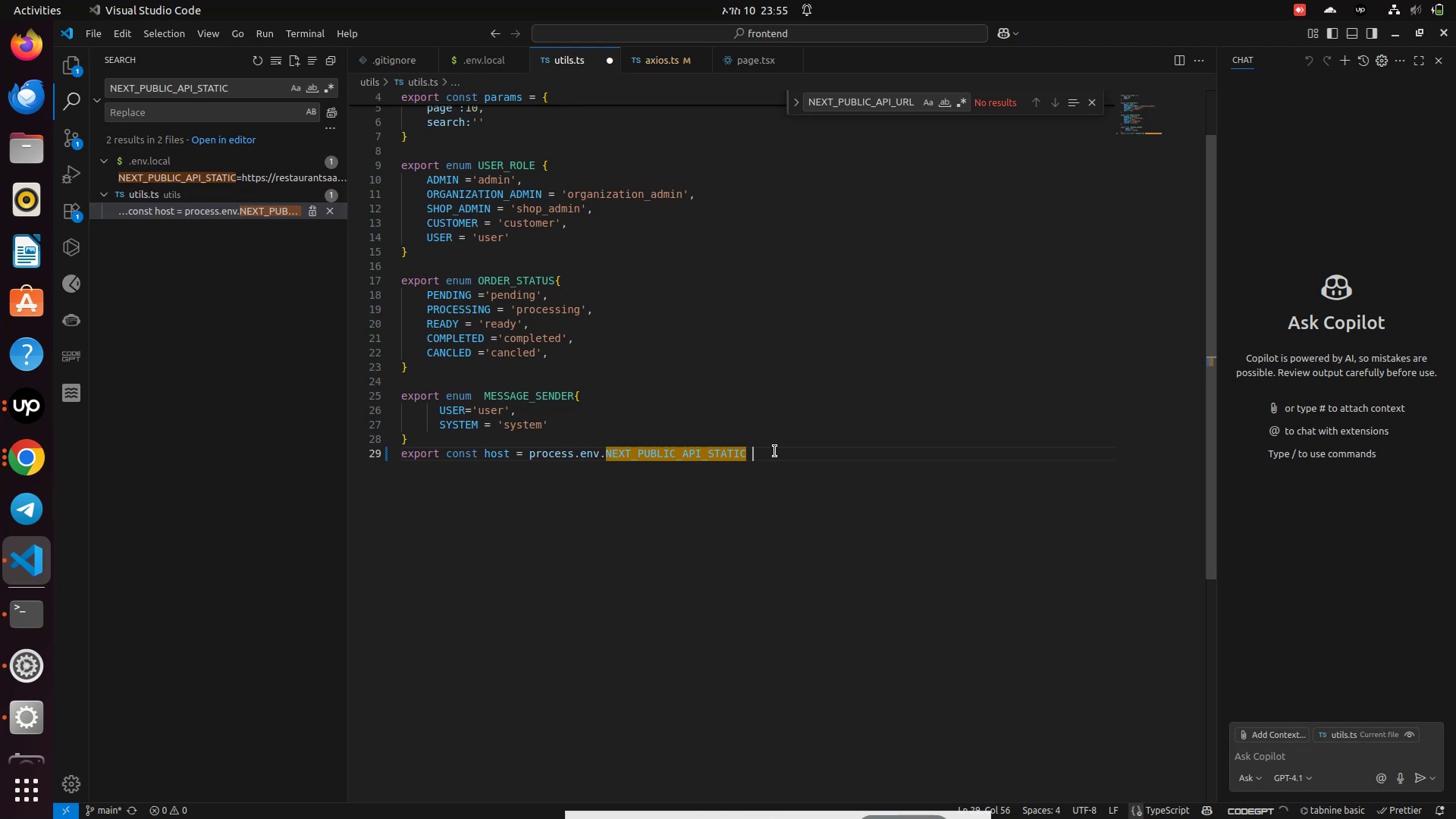 
key(Shift+Backslash)
 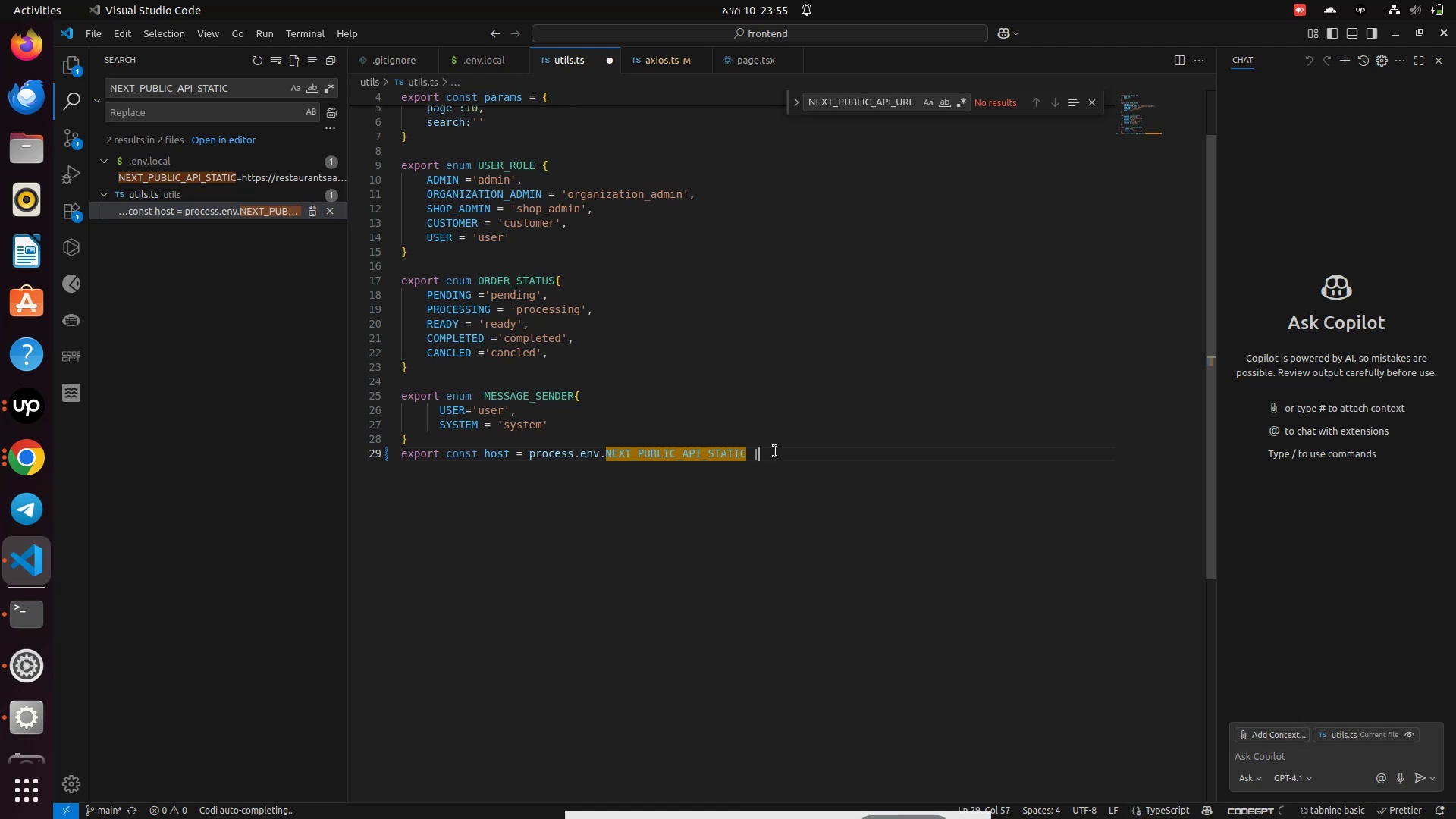 
key(Shift+Backslash)
 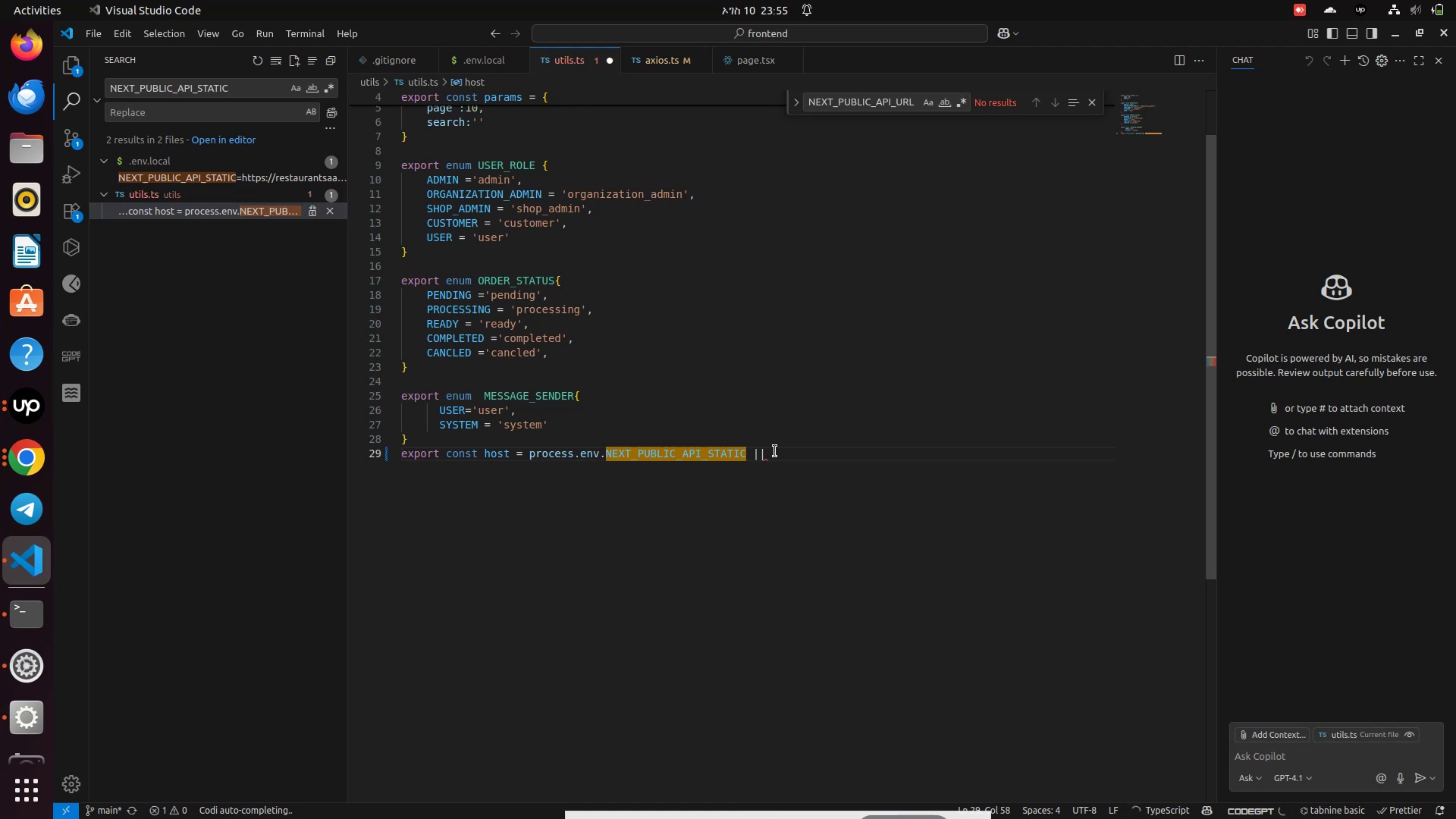 
key(Space)
 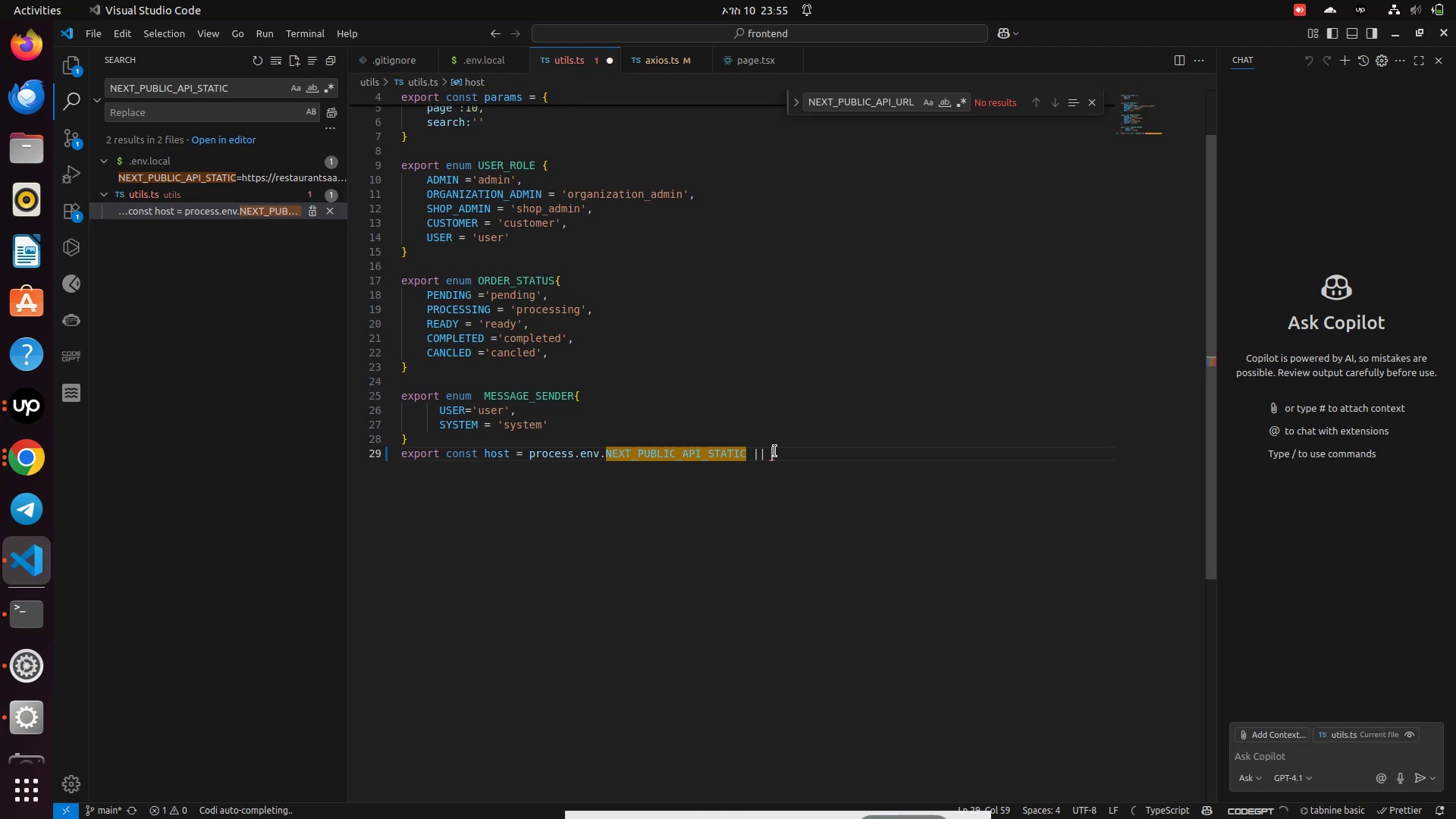 
key(Control+V)
 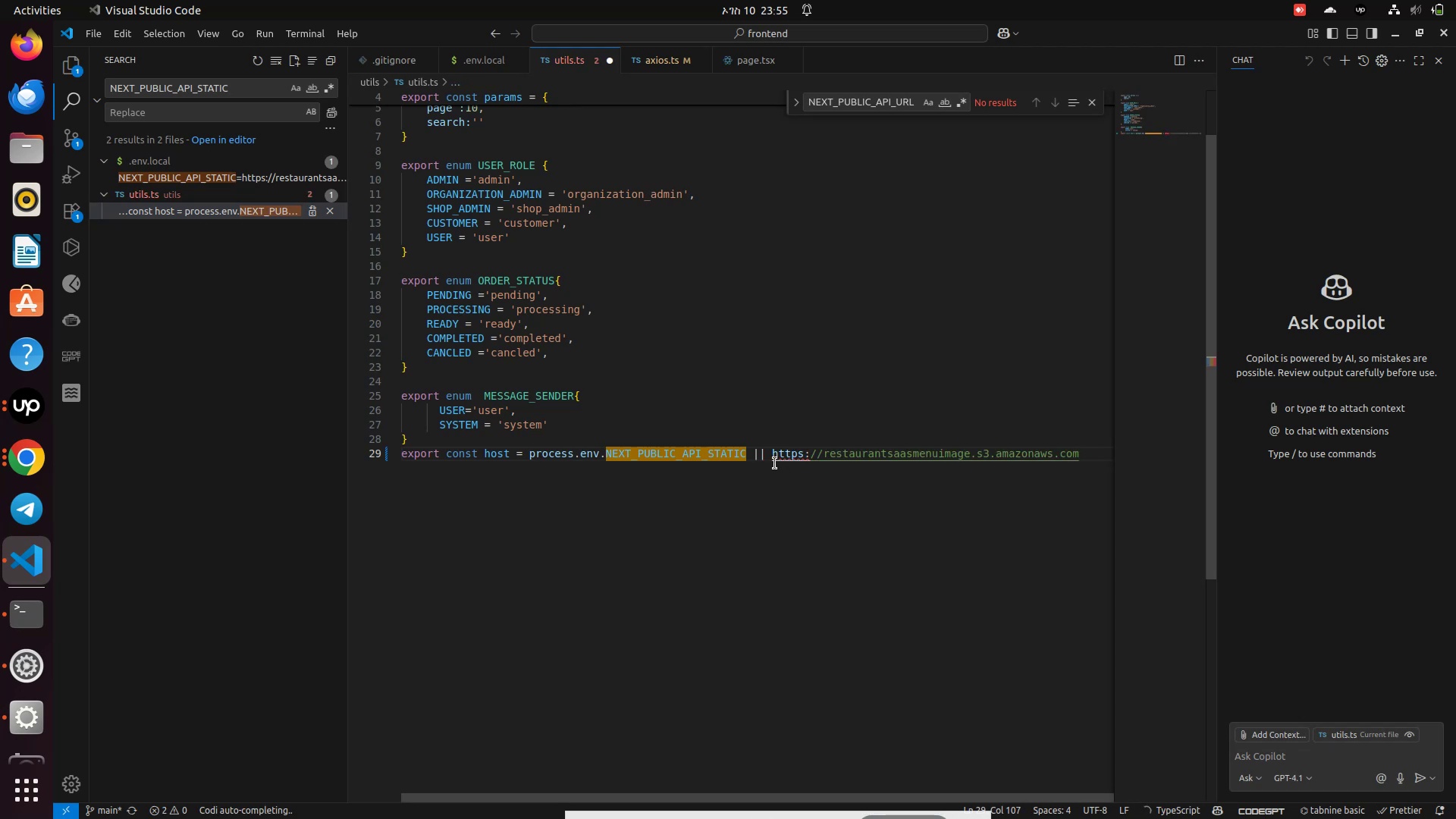 
left_click([770, 457])
 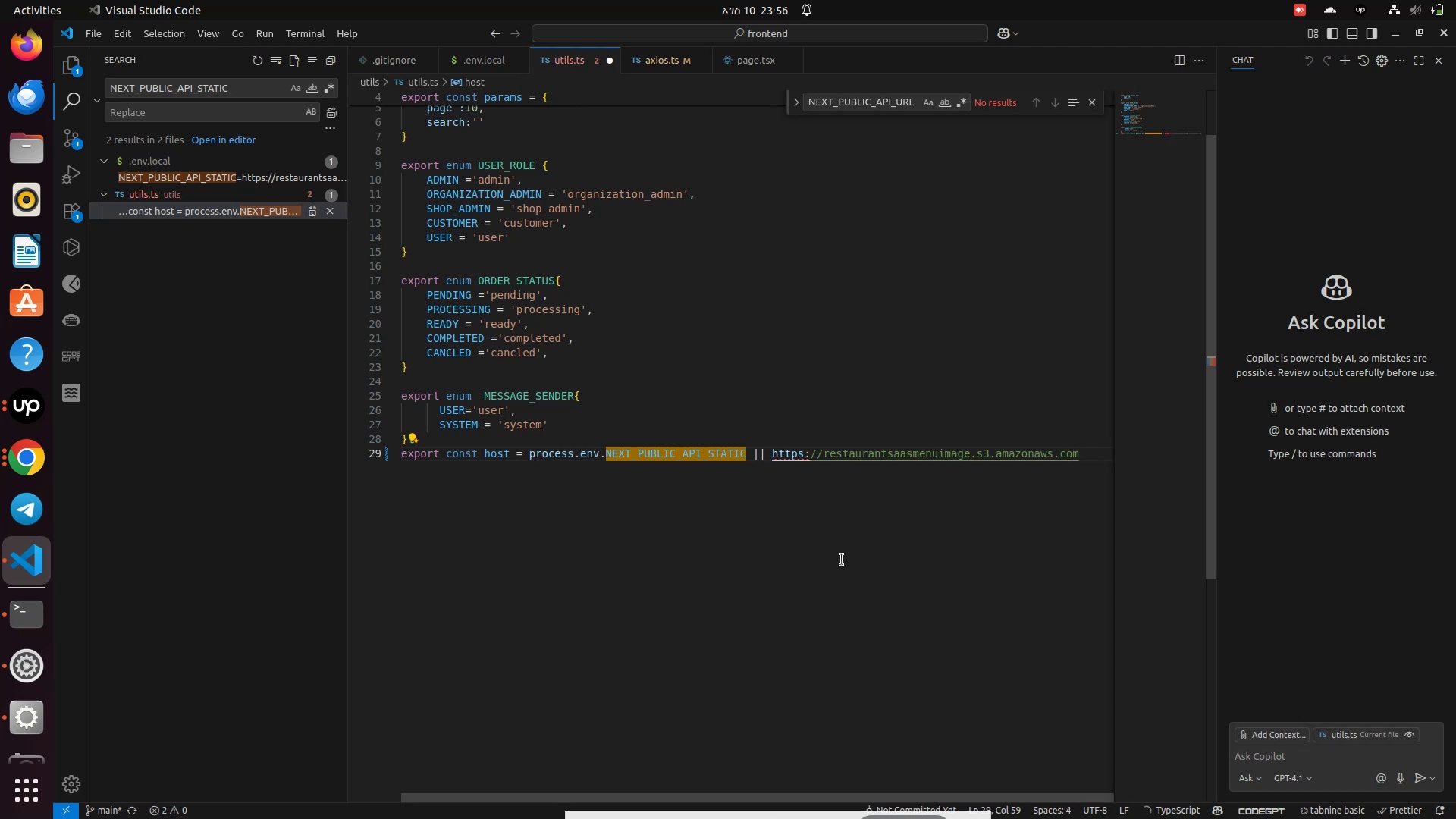 
key(Quote)
 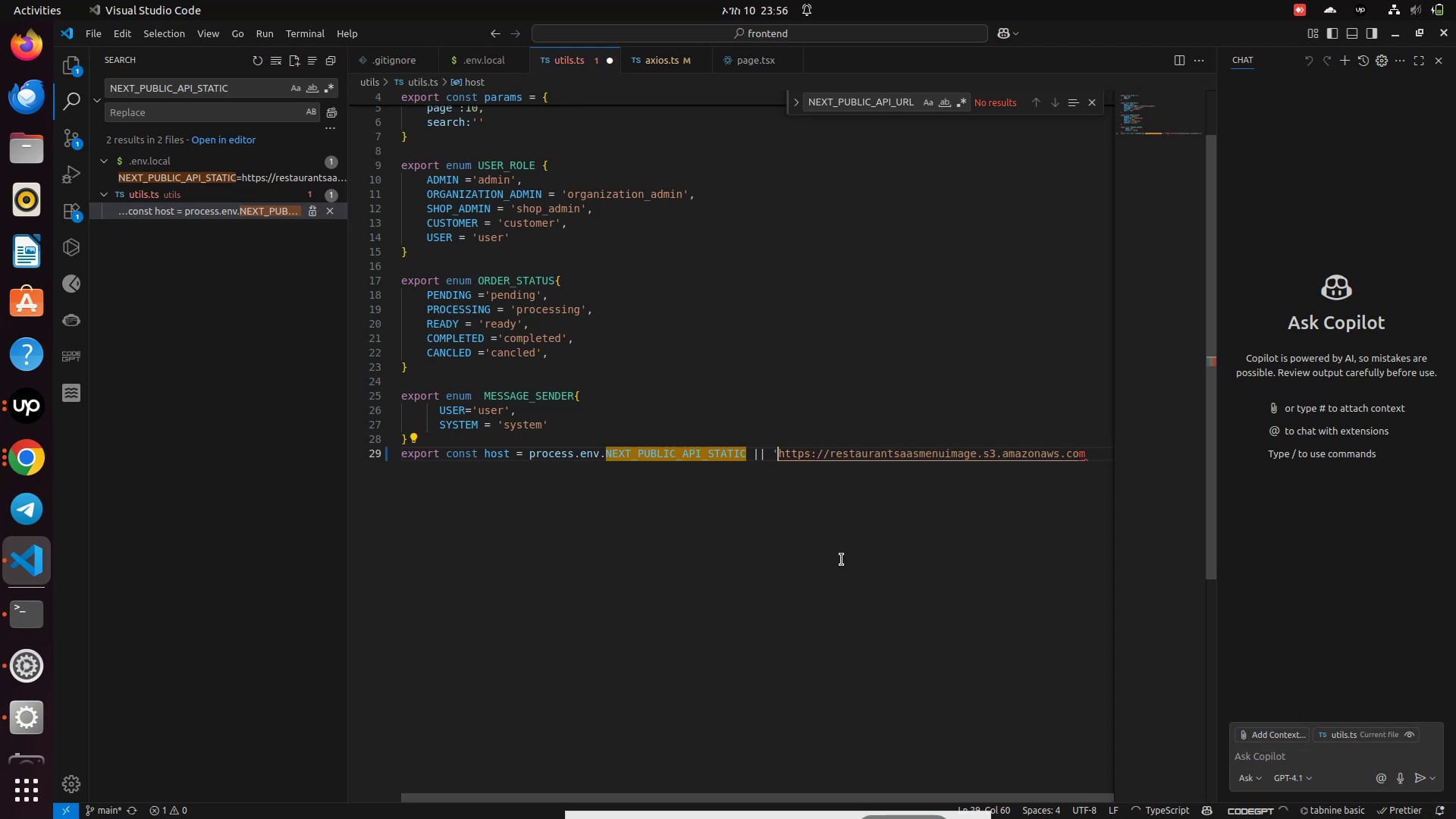 
hold_key(key=ArrowRight, duration=1.52)
 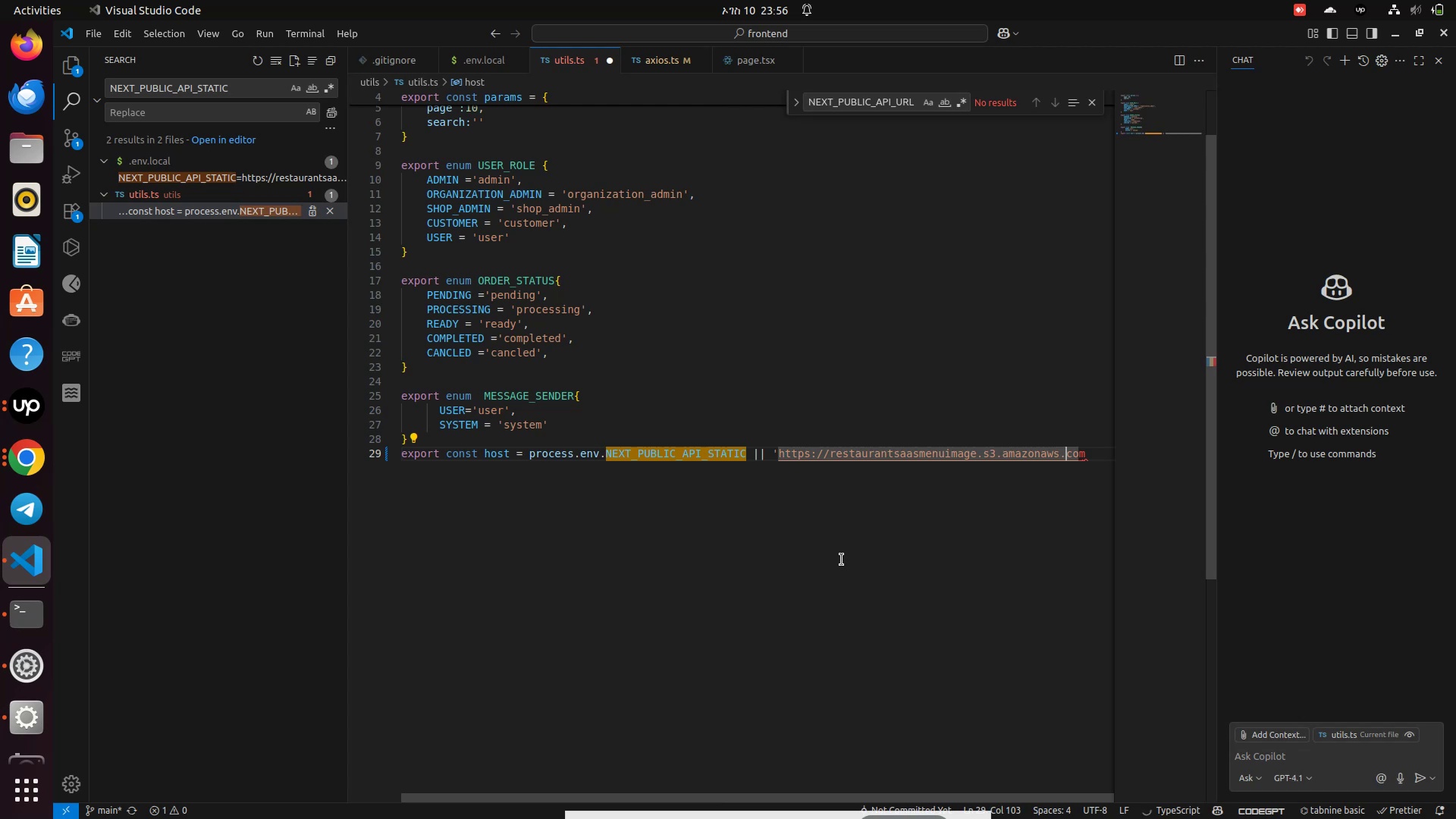 
hold_key(key=ArrowRight, duration=0.39)
 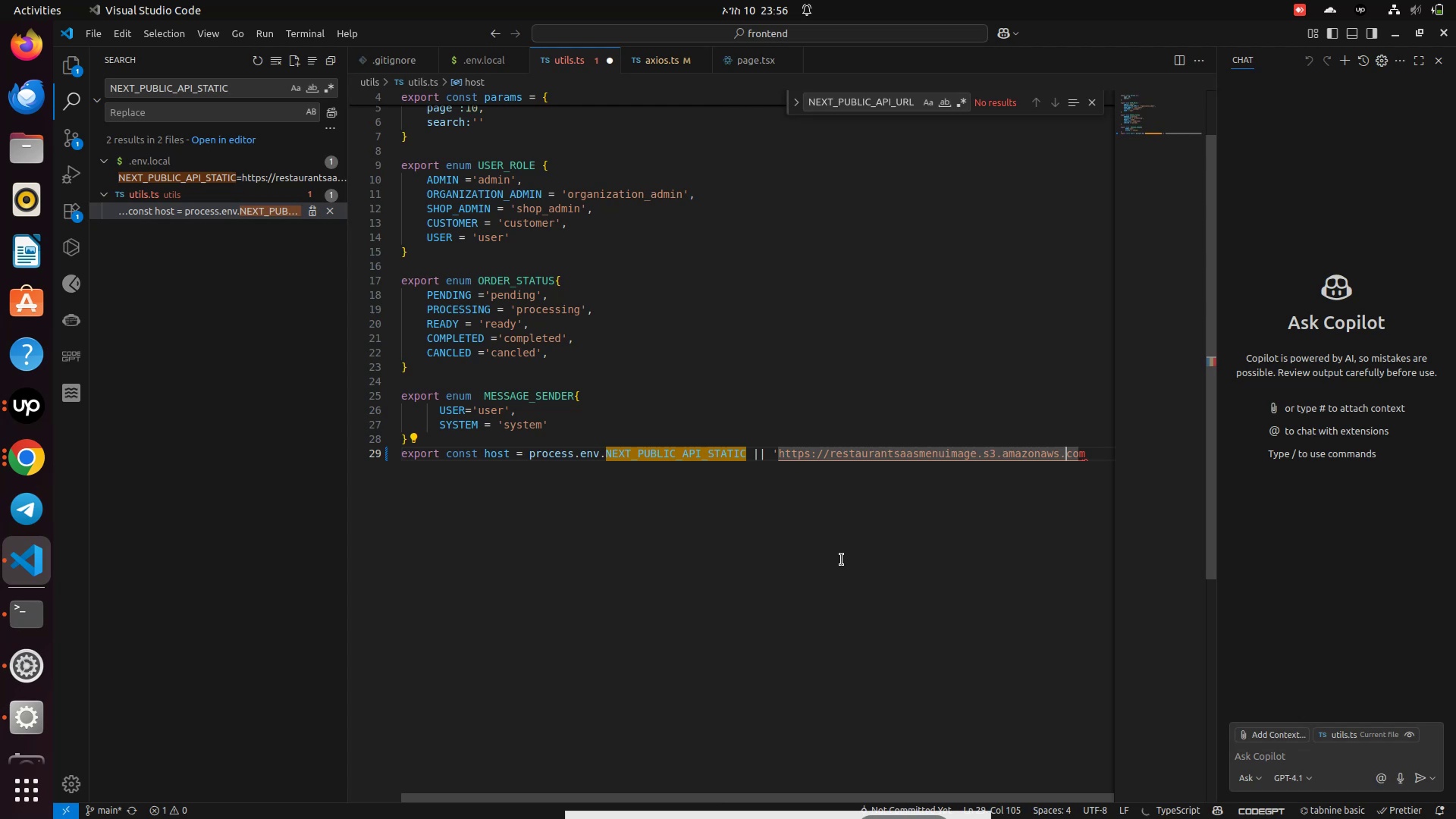 
key(ArrowRight)
 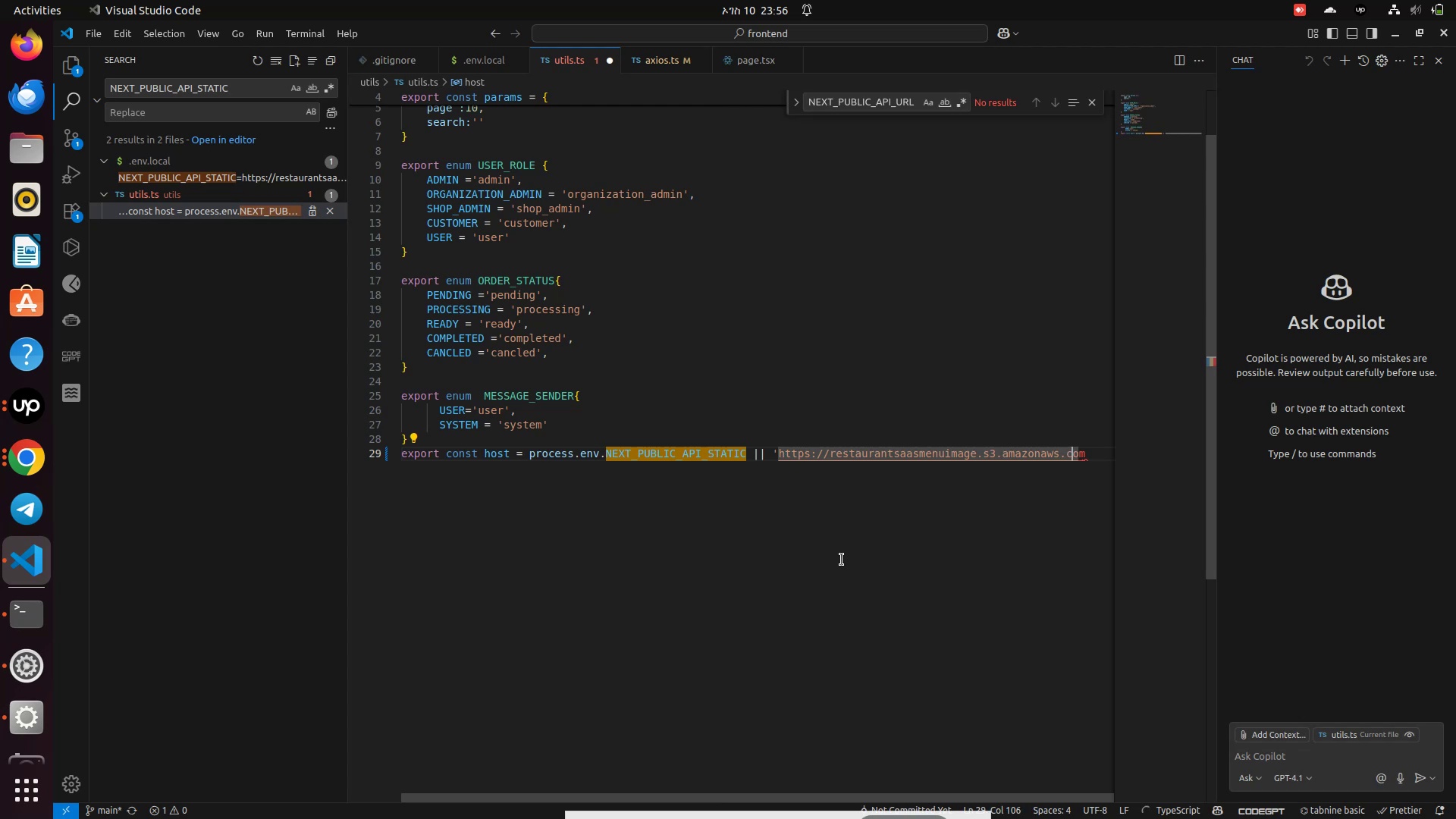 
key(ArrowRight)
 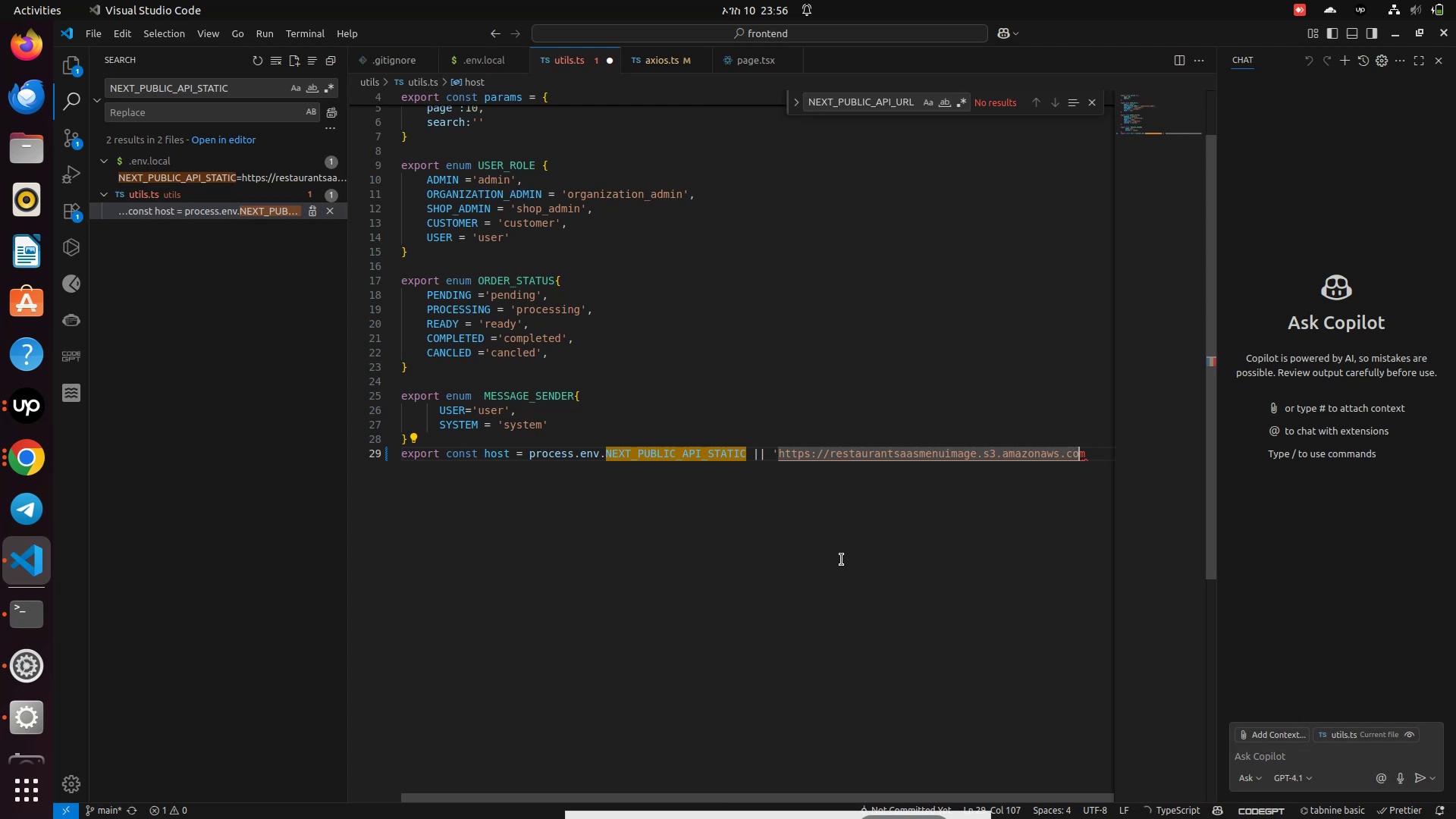 
key(ArrowRight)
 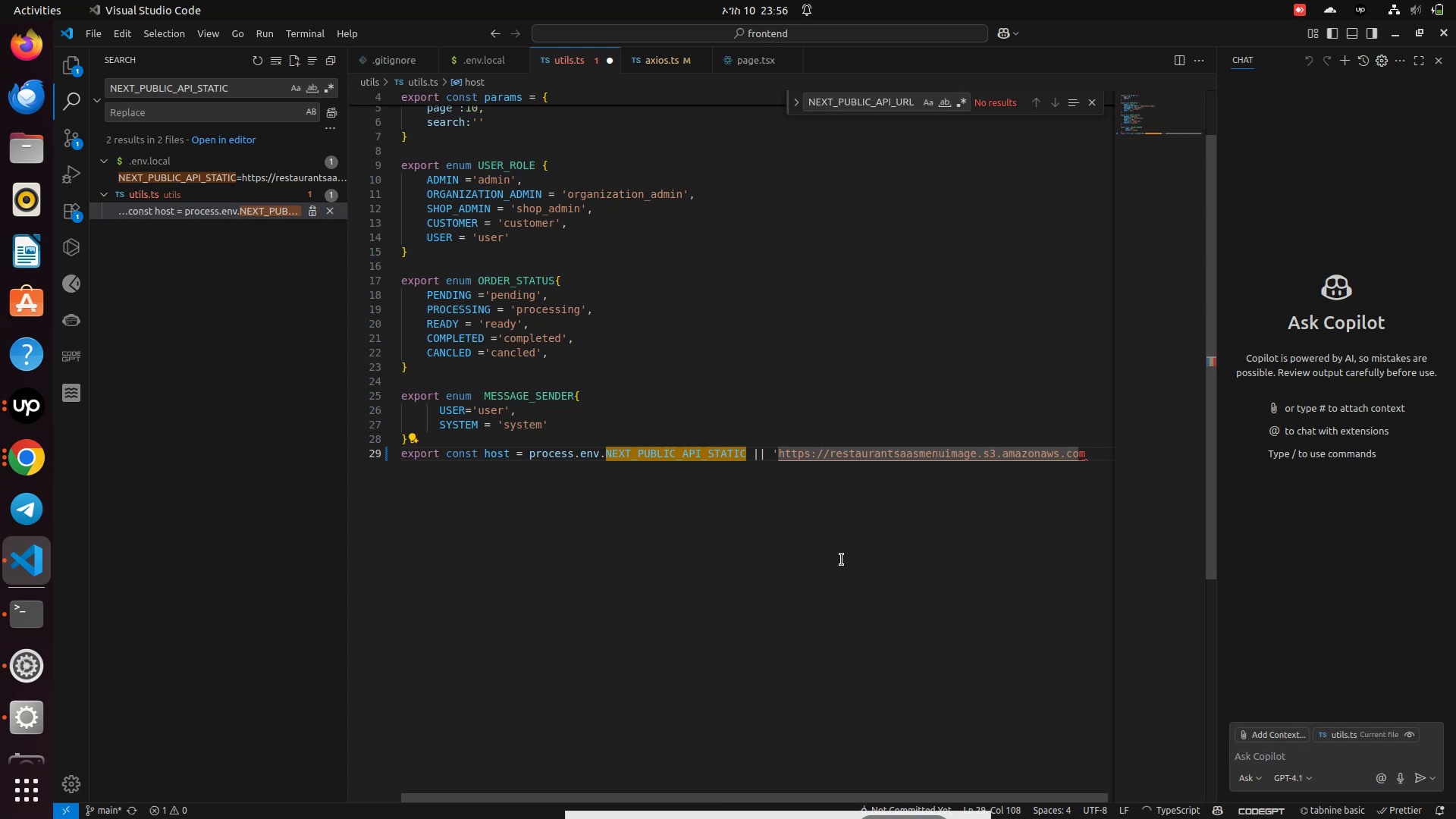 
key(Quote)
 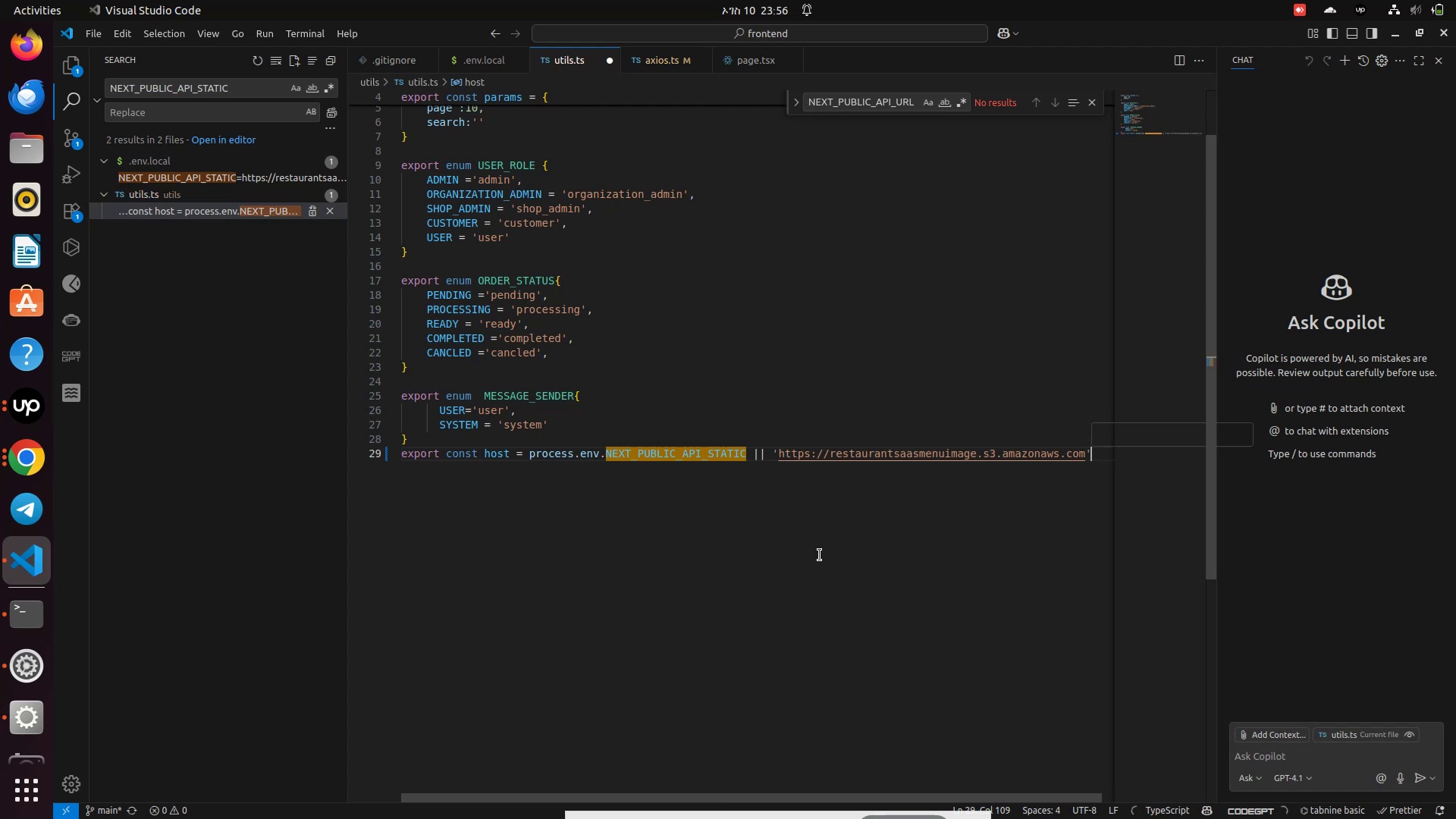 
key(Control+S)
 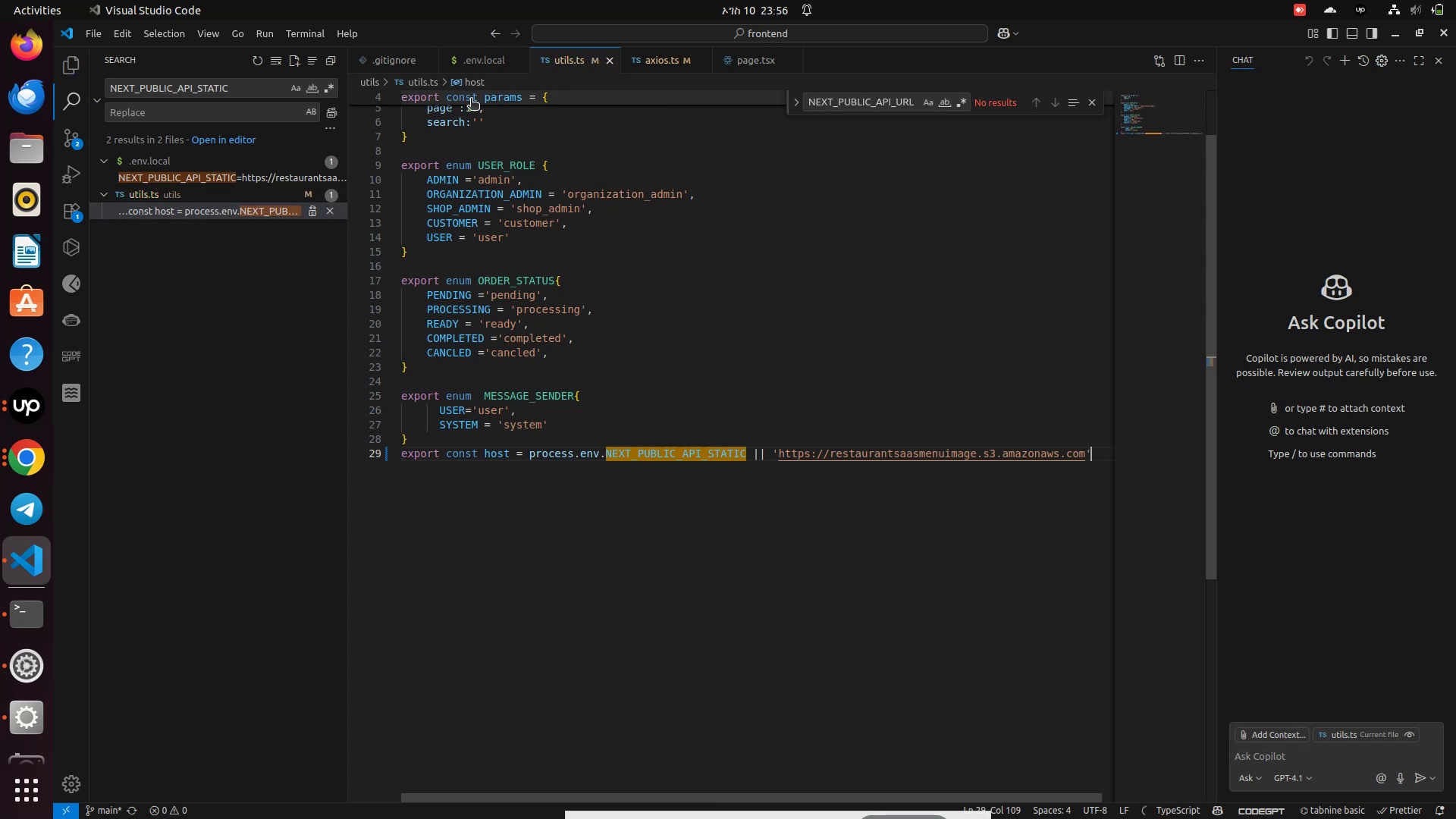 
left_click([482, 63])
 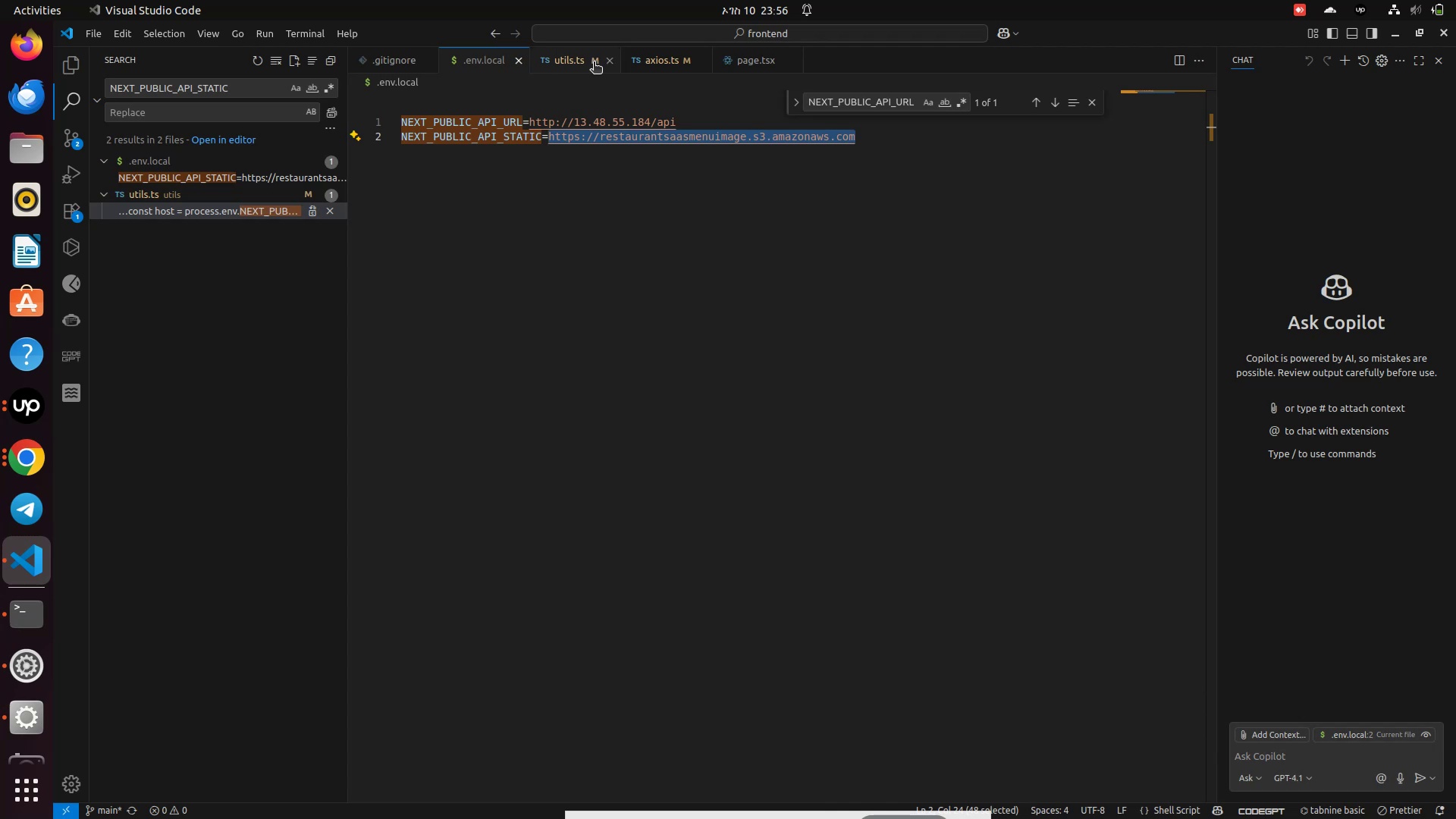 
left_click([650, 61])
 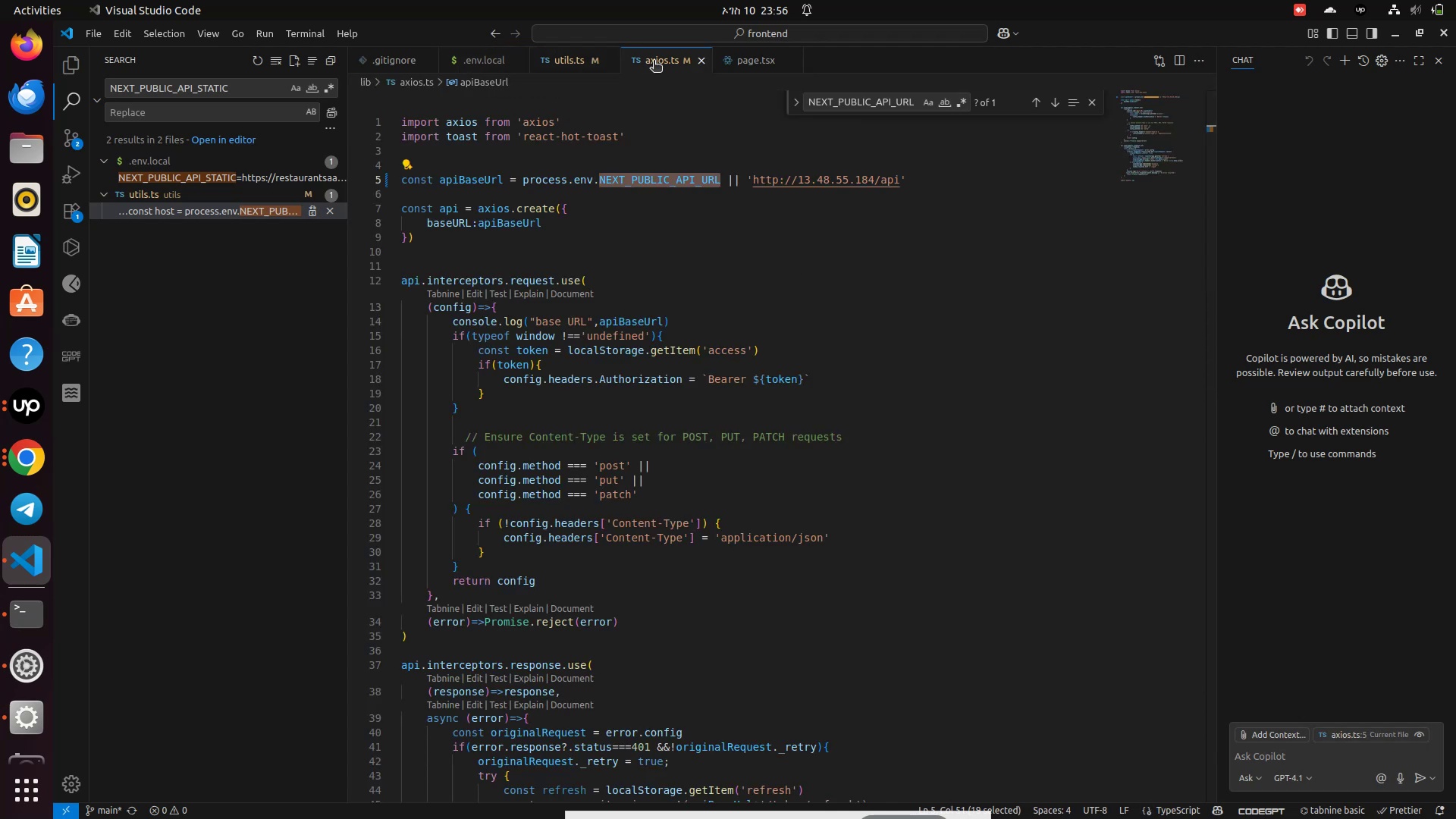 
left_click([747, 58])
 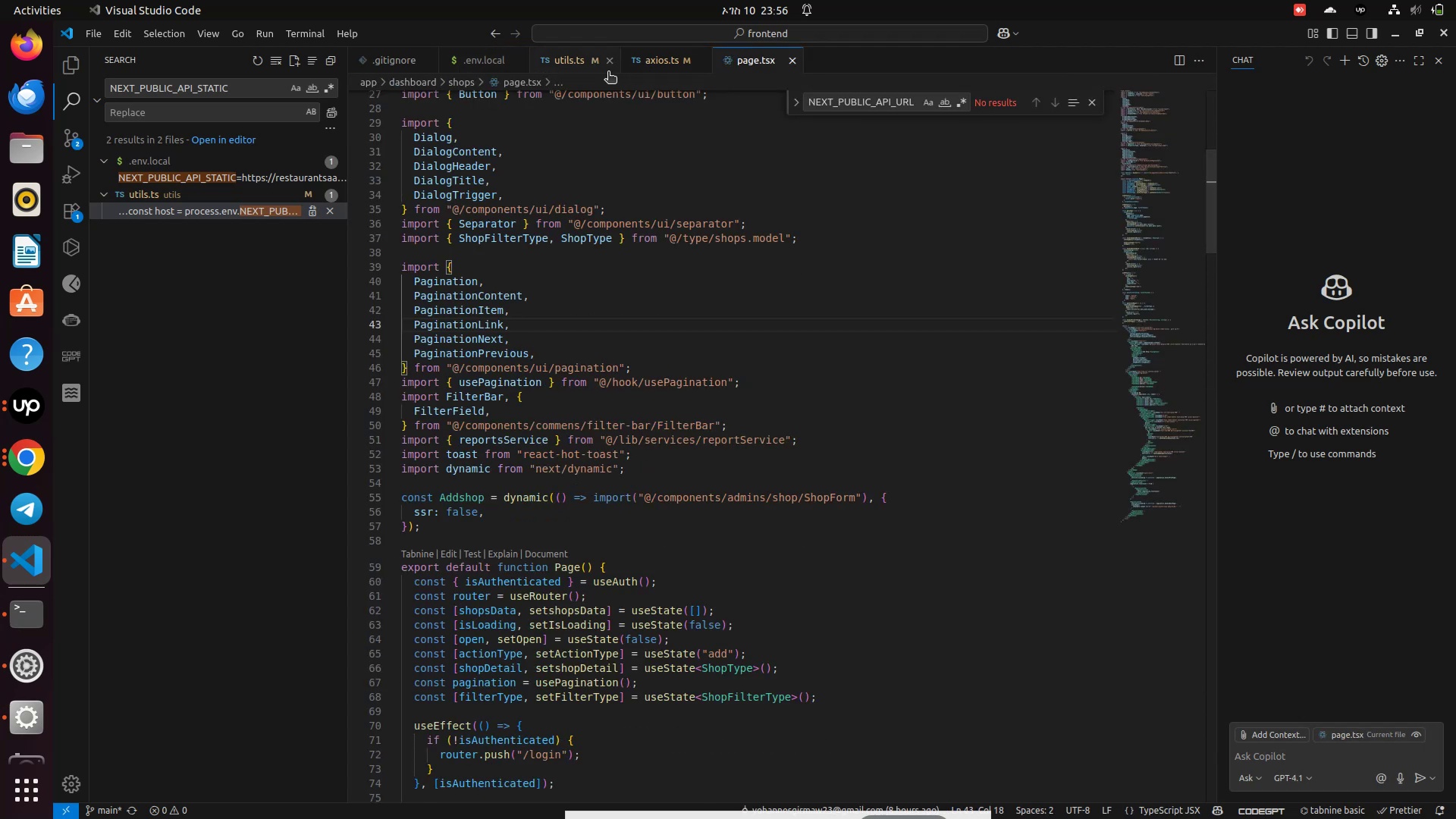 
left_click([565, 68])
 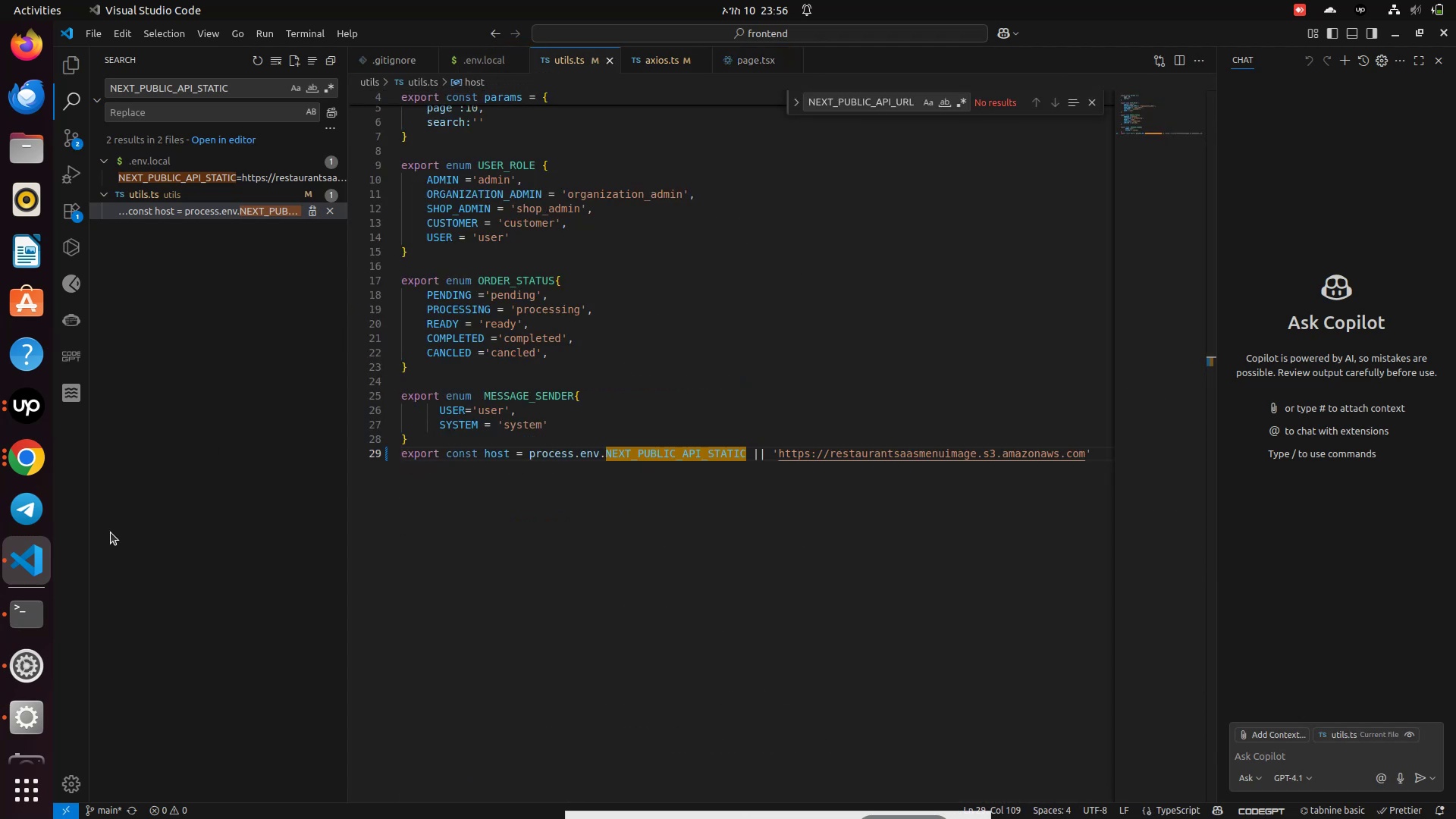 
left_click([24, 617])
 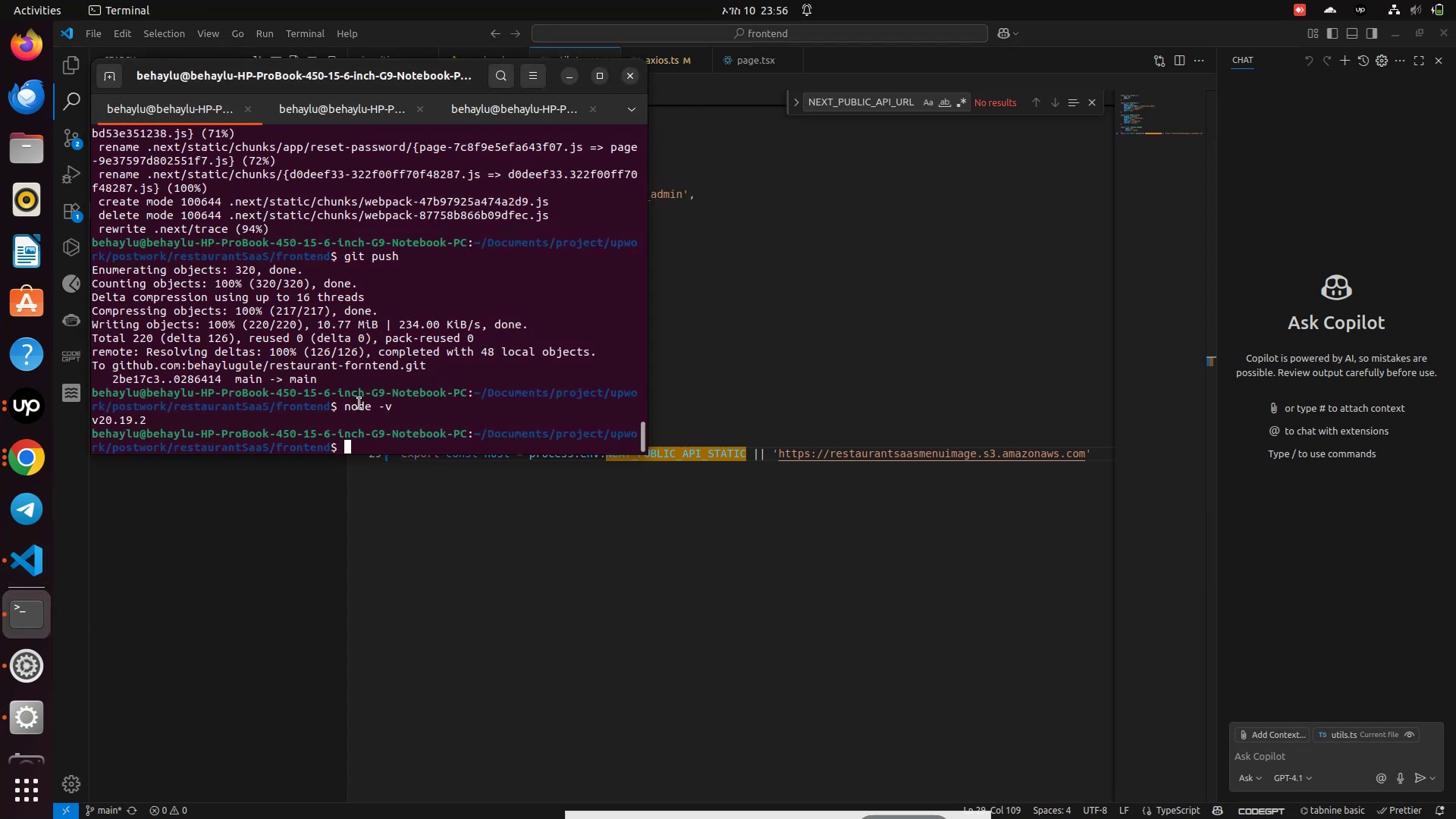 
type(git status)
 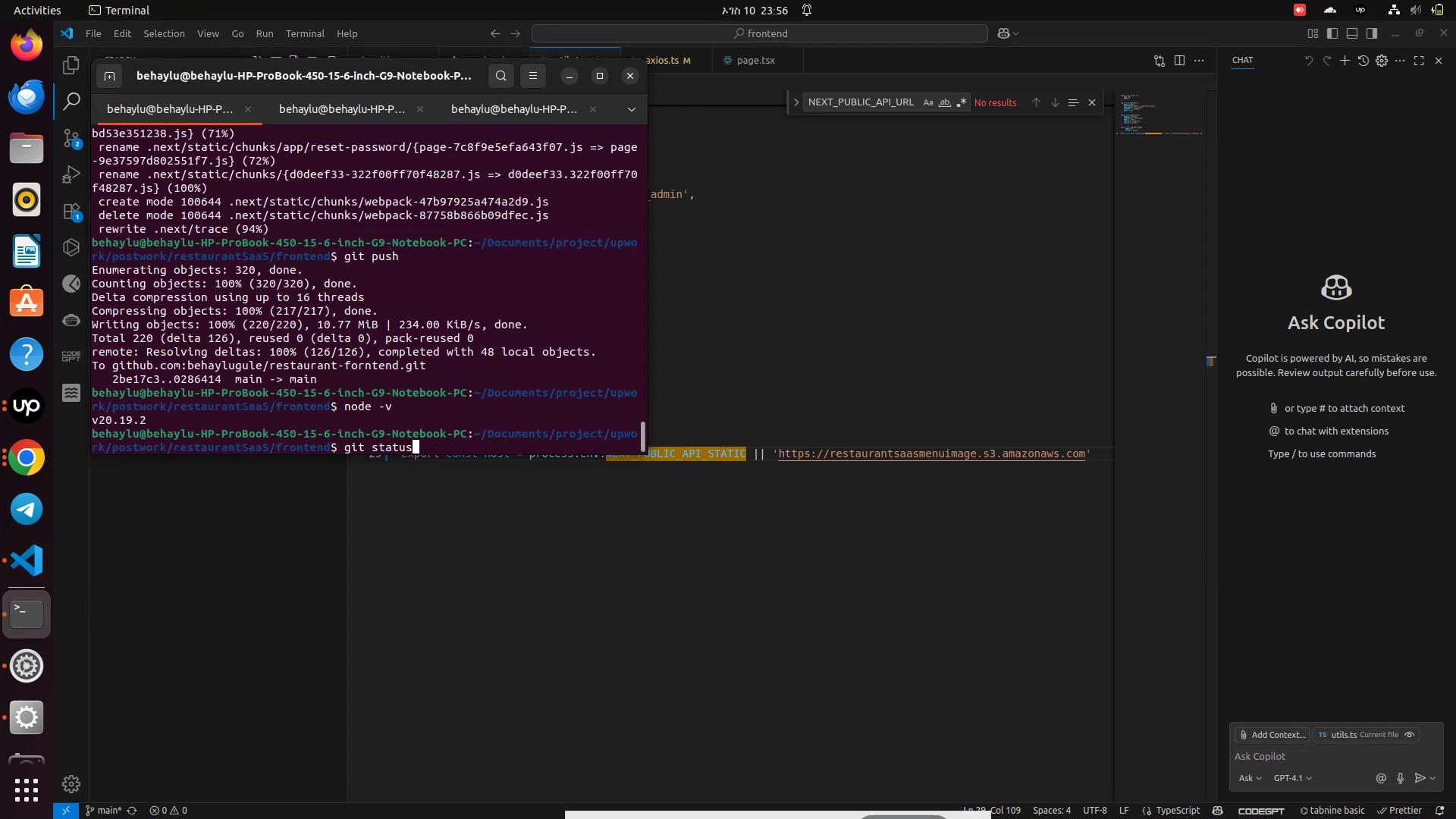 
key(Enter)
 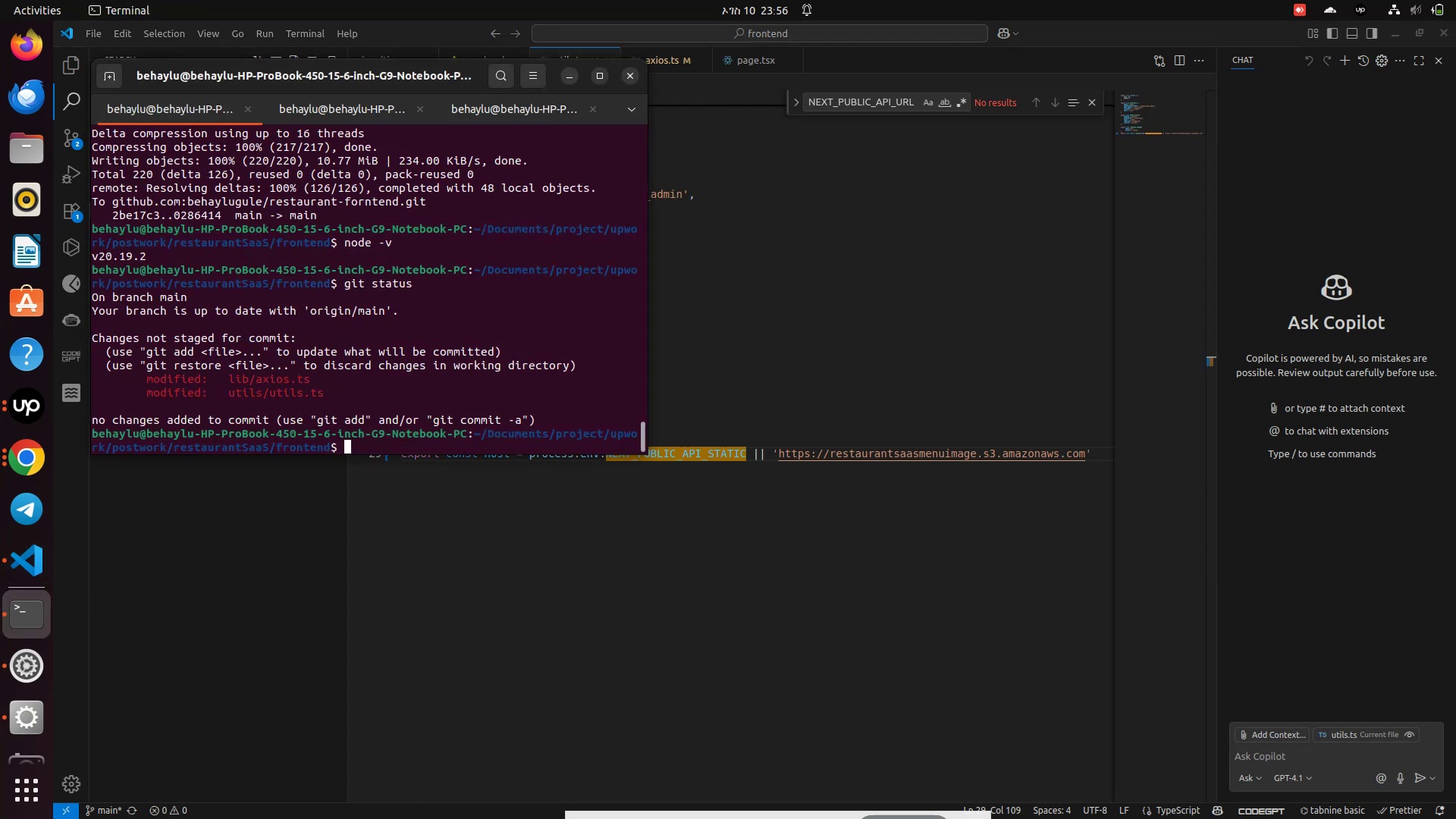 
type(gita ddgit add .)
 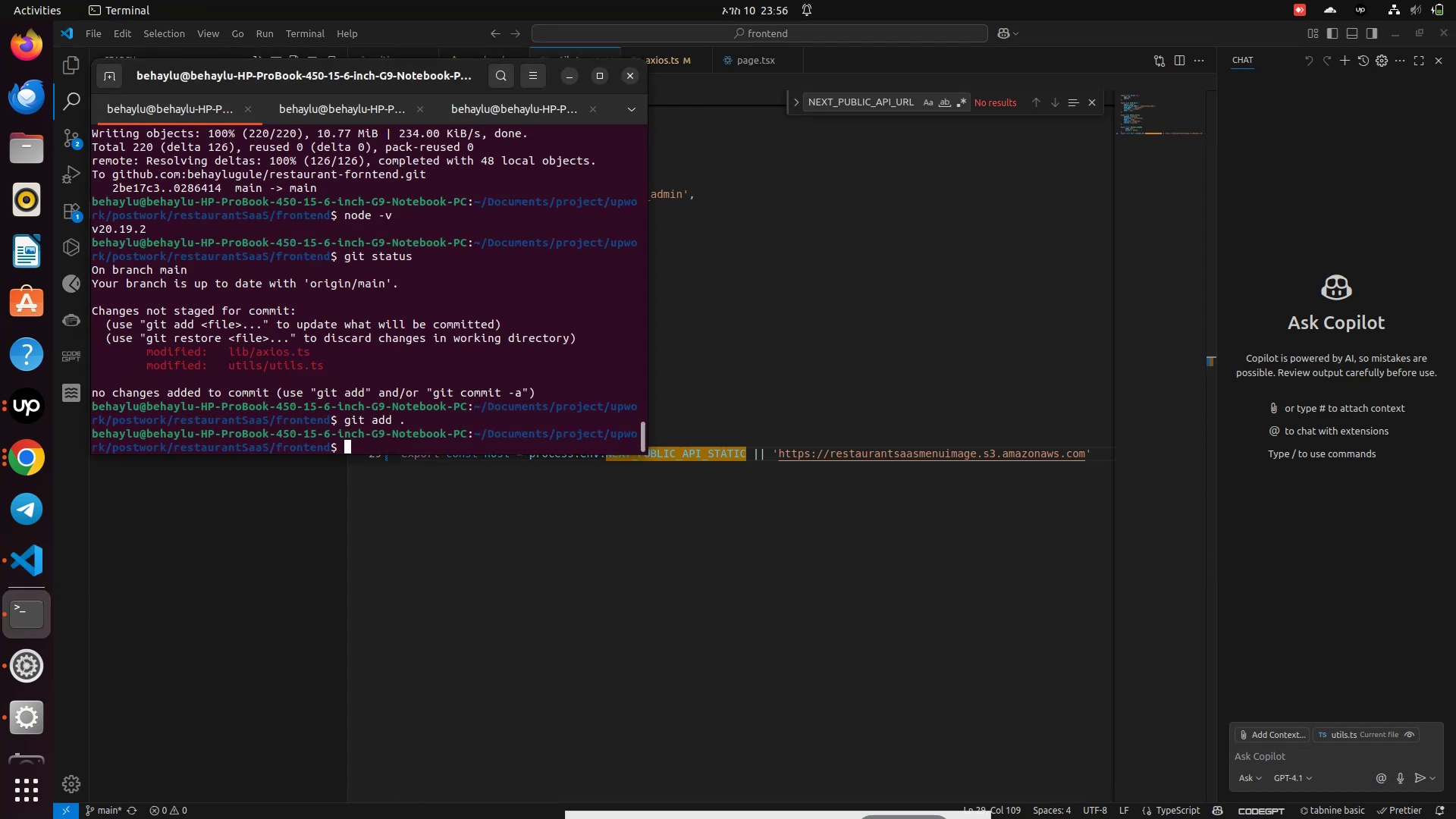 
hold_key(key=Backspace, duration=0.94)
 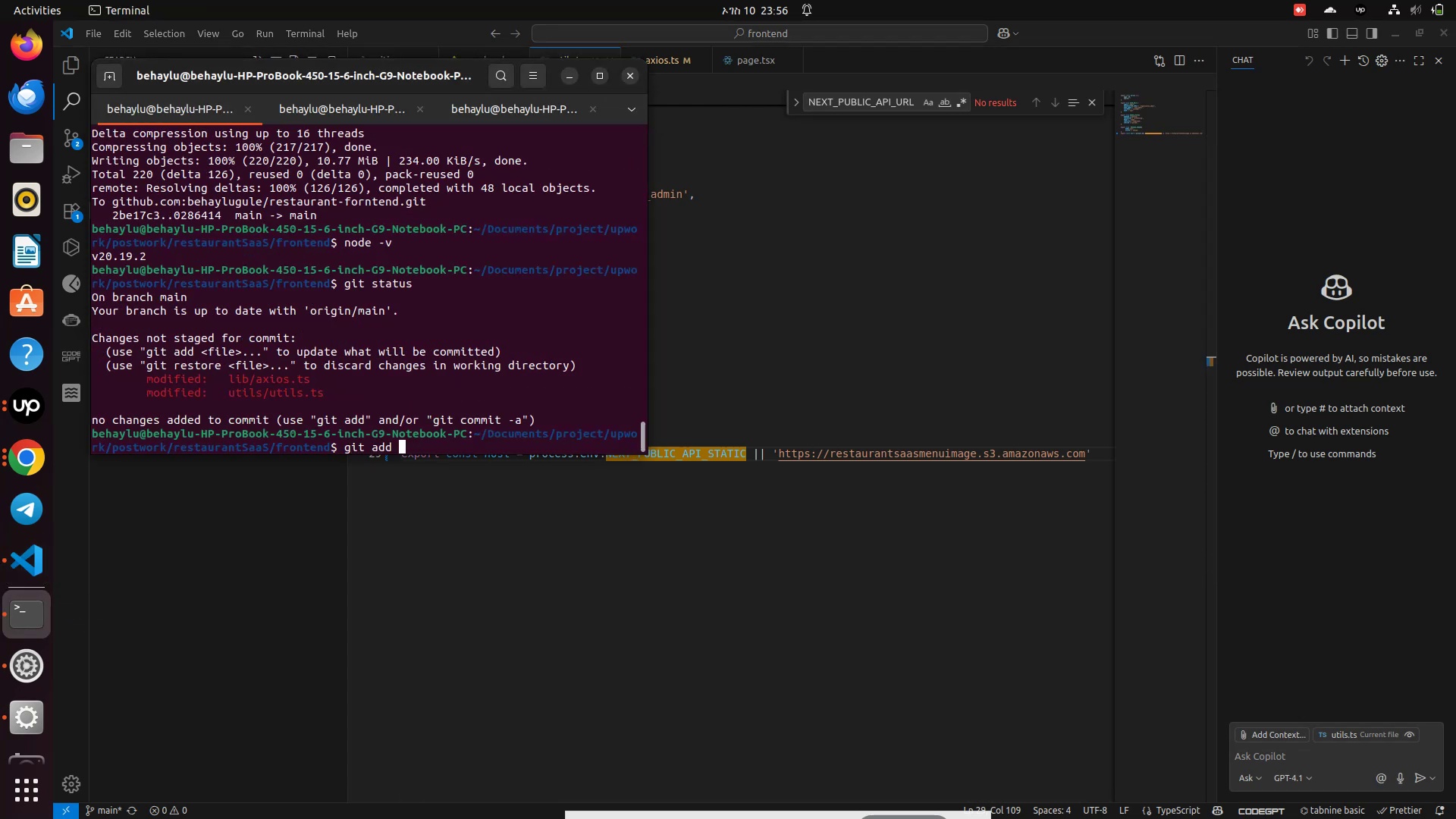 
key(Enter)
 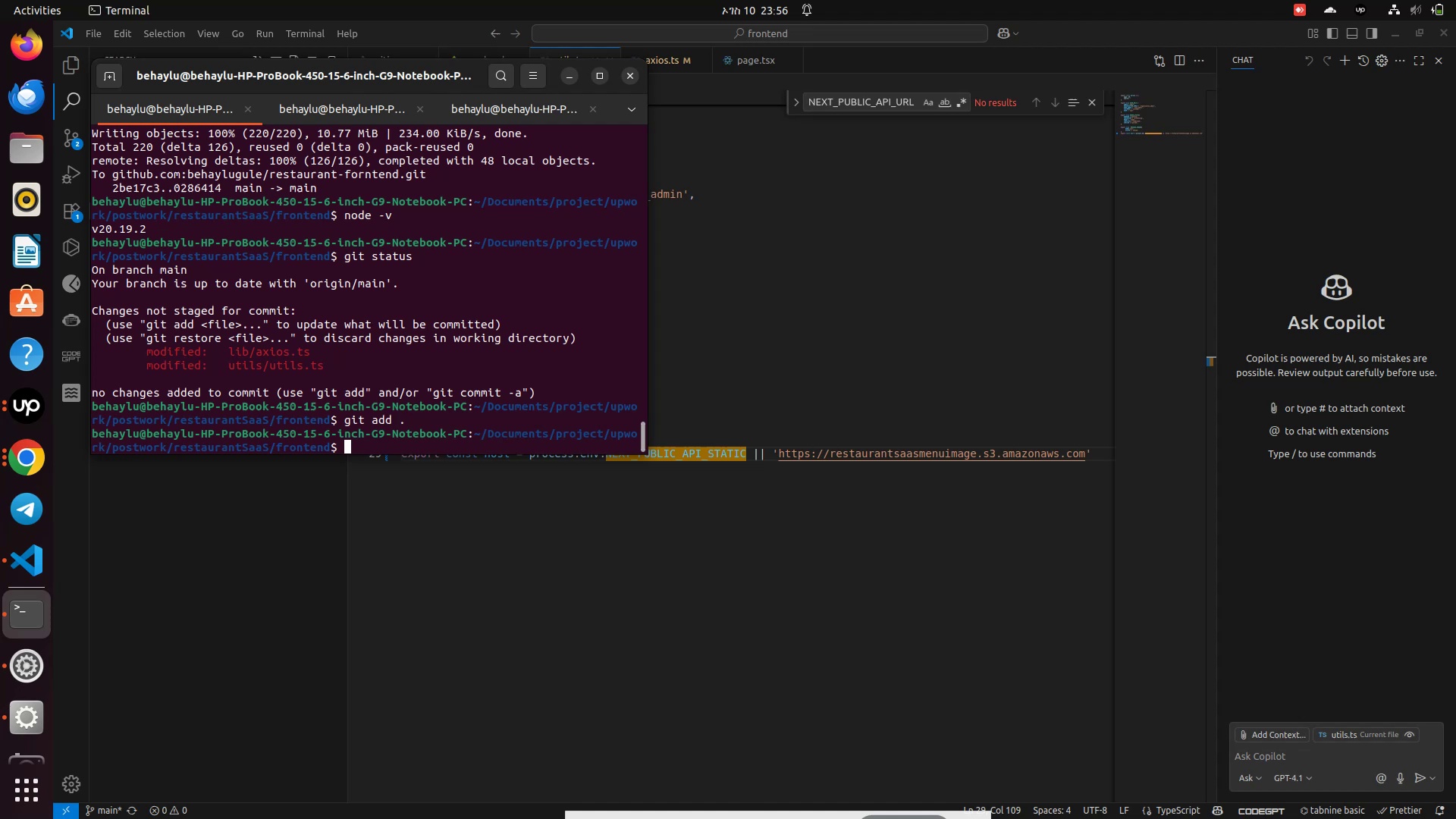 
type(git stausgit status)
 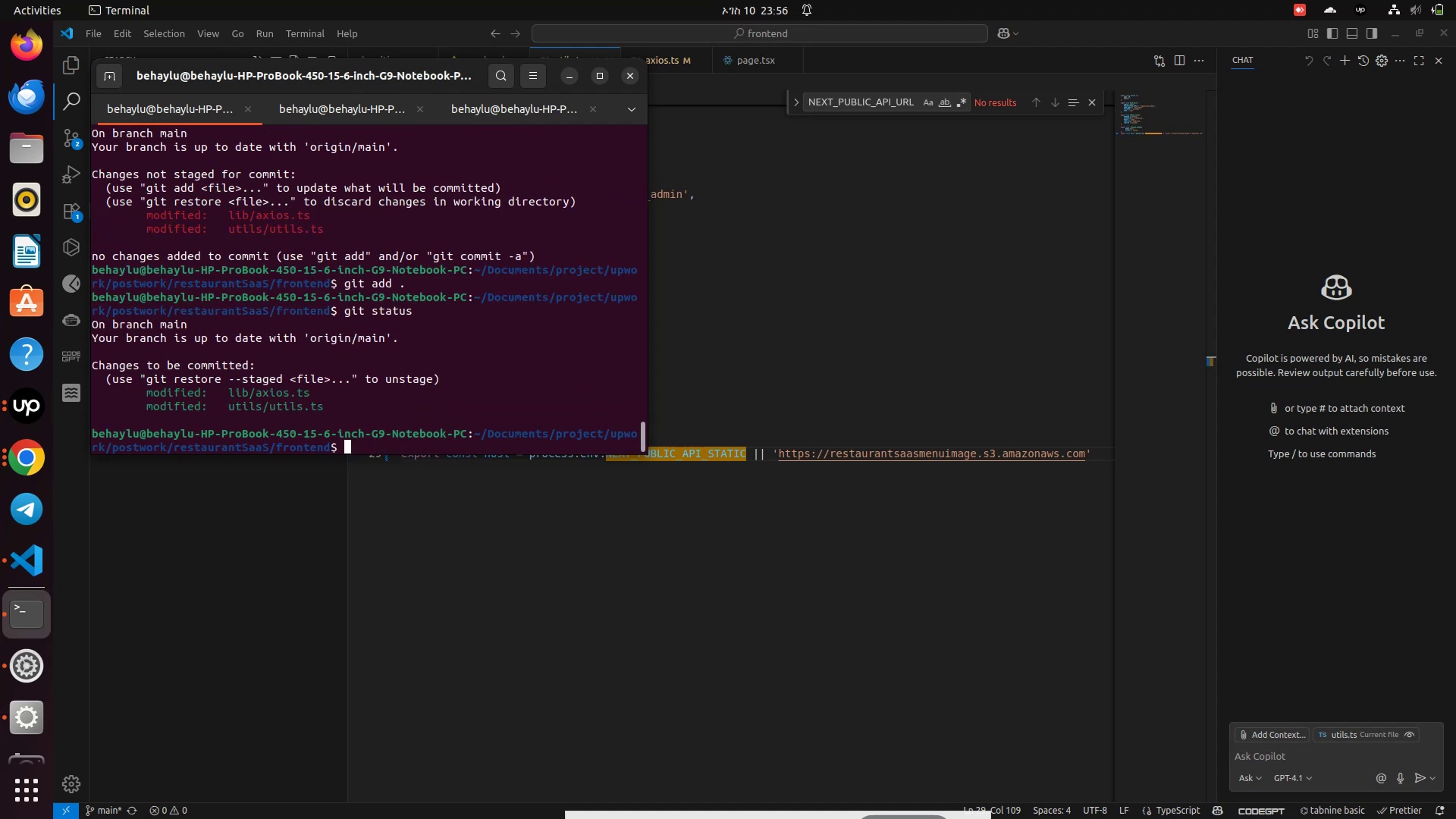 
hold_key(key=Backspace, duration=0.92)
 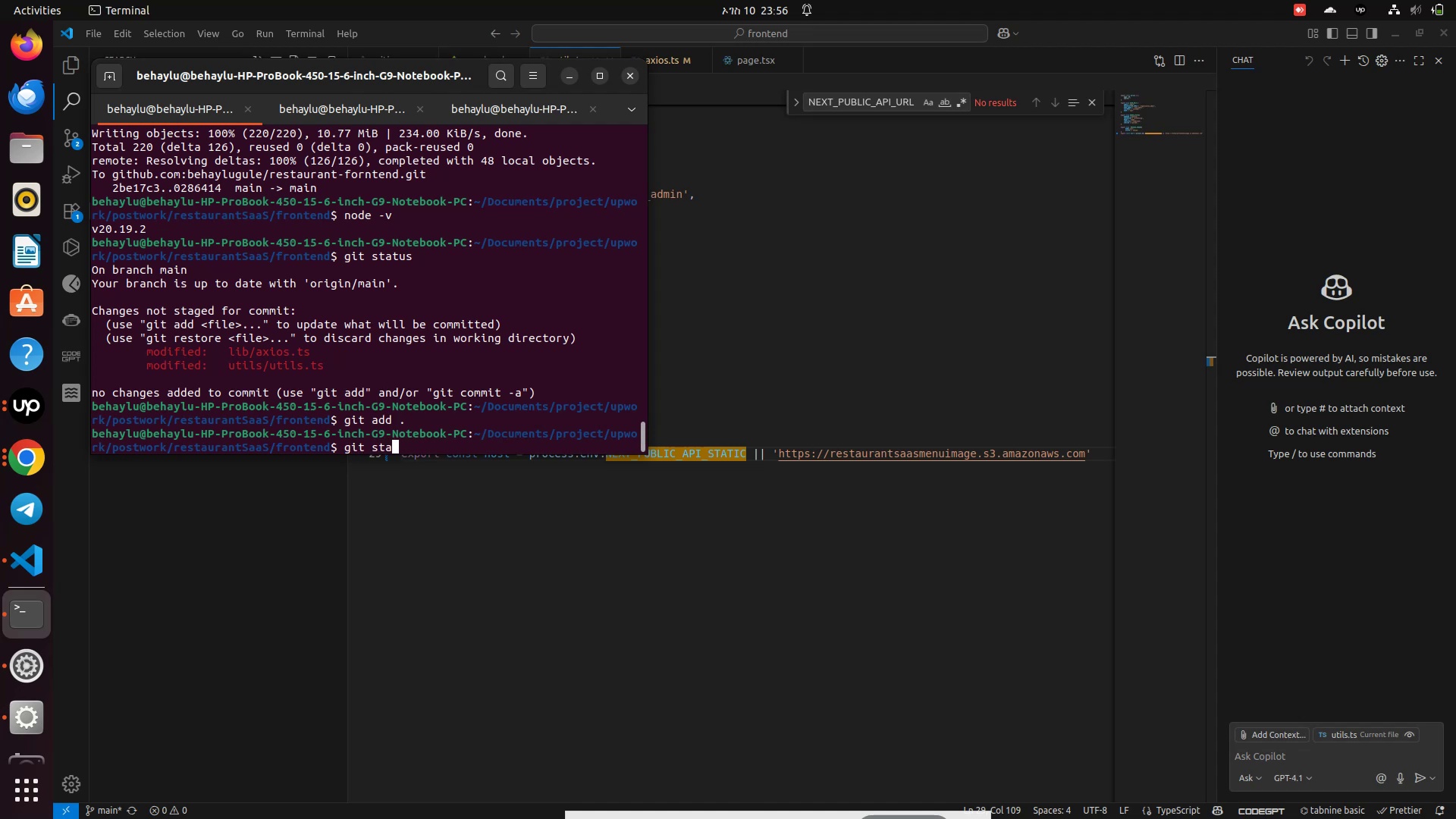 
key(Enter)
 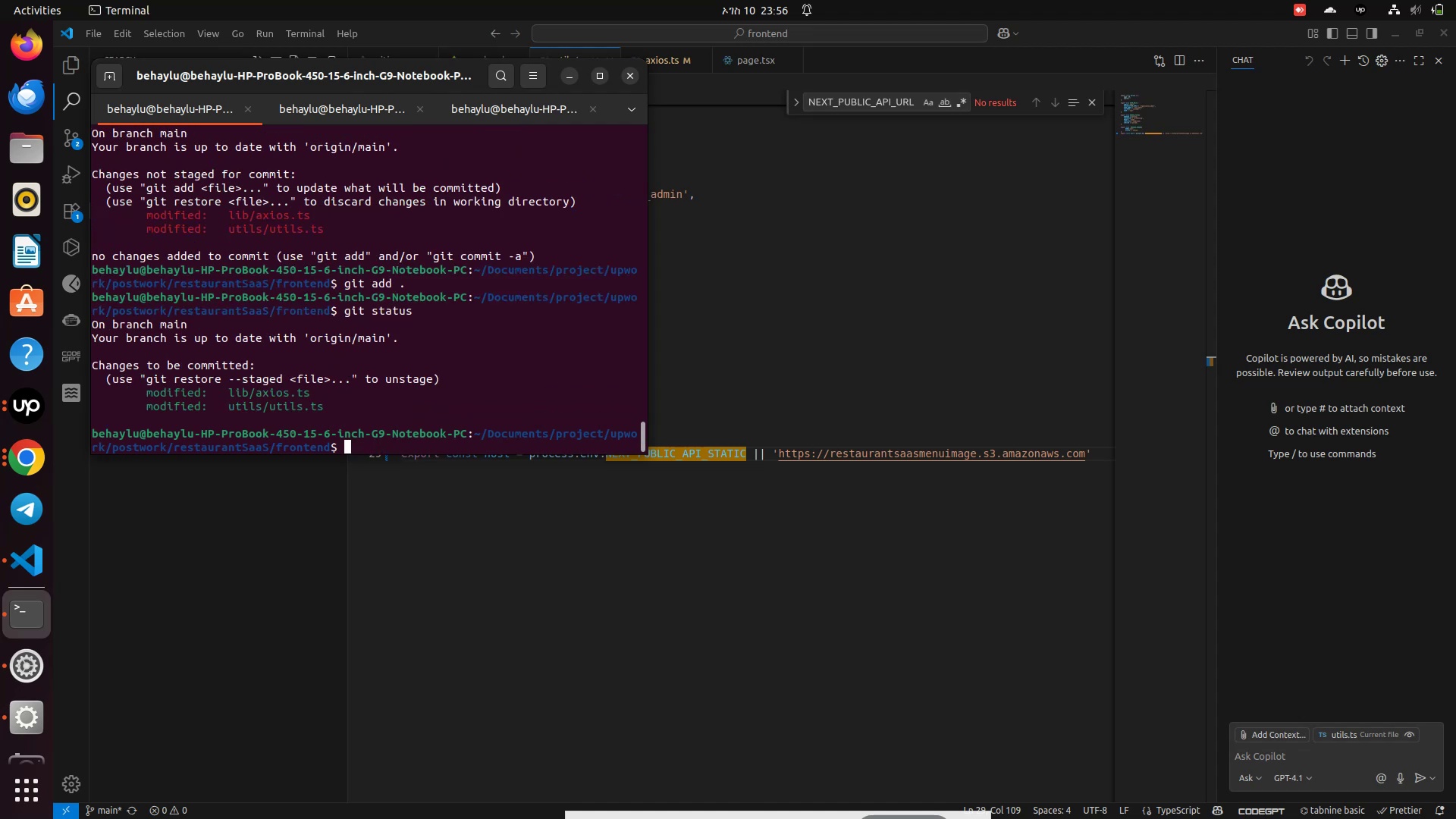 
type(git commit -m "envar)
key(Backspace)
key(Backspace)
key(Backspace)
type(varoment var")
 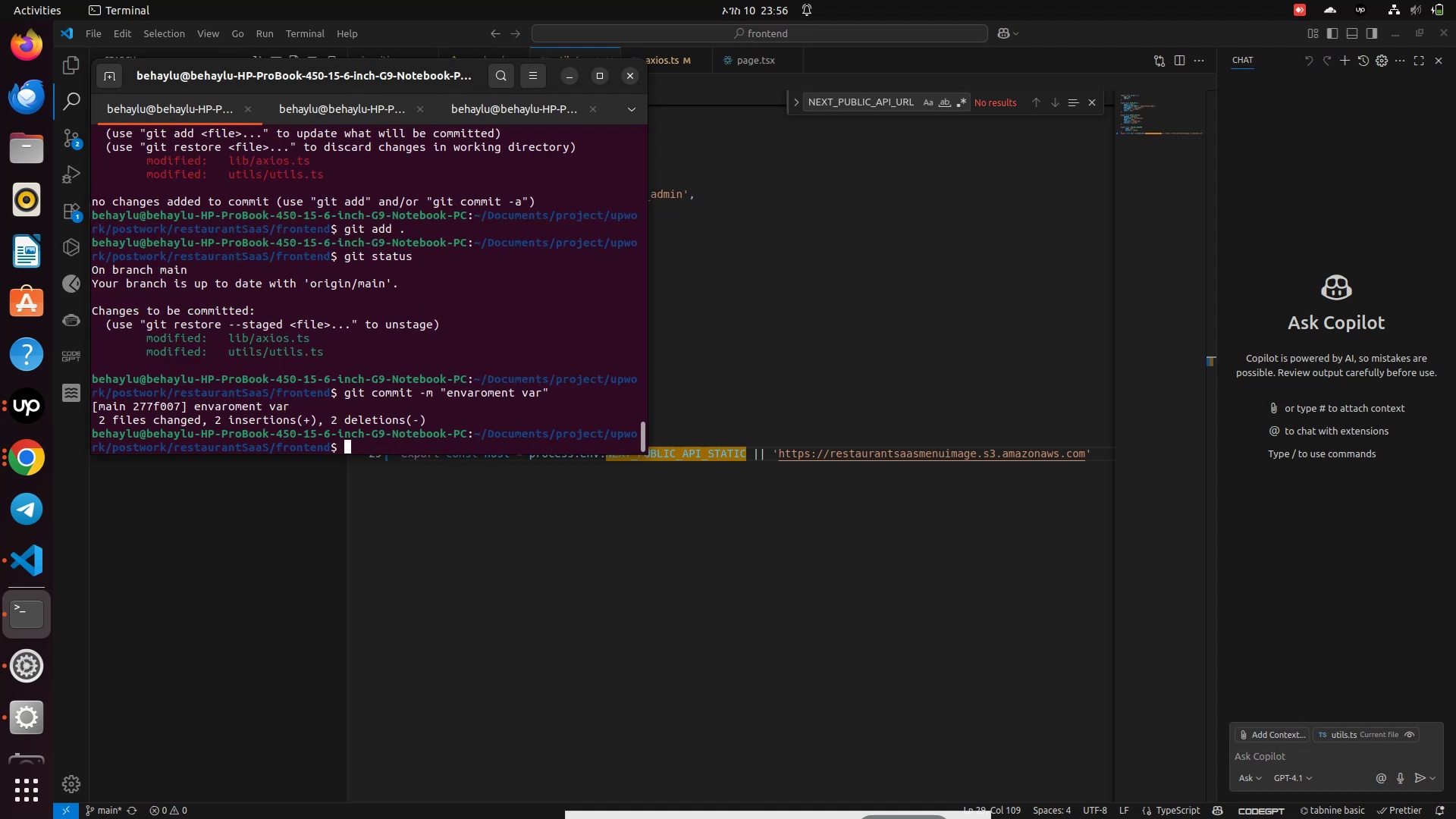 
 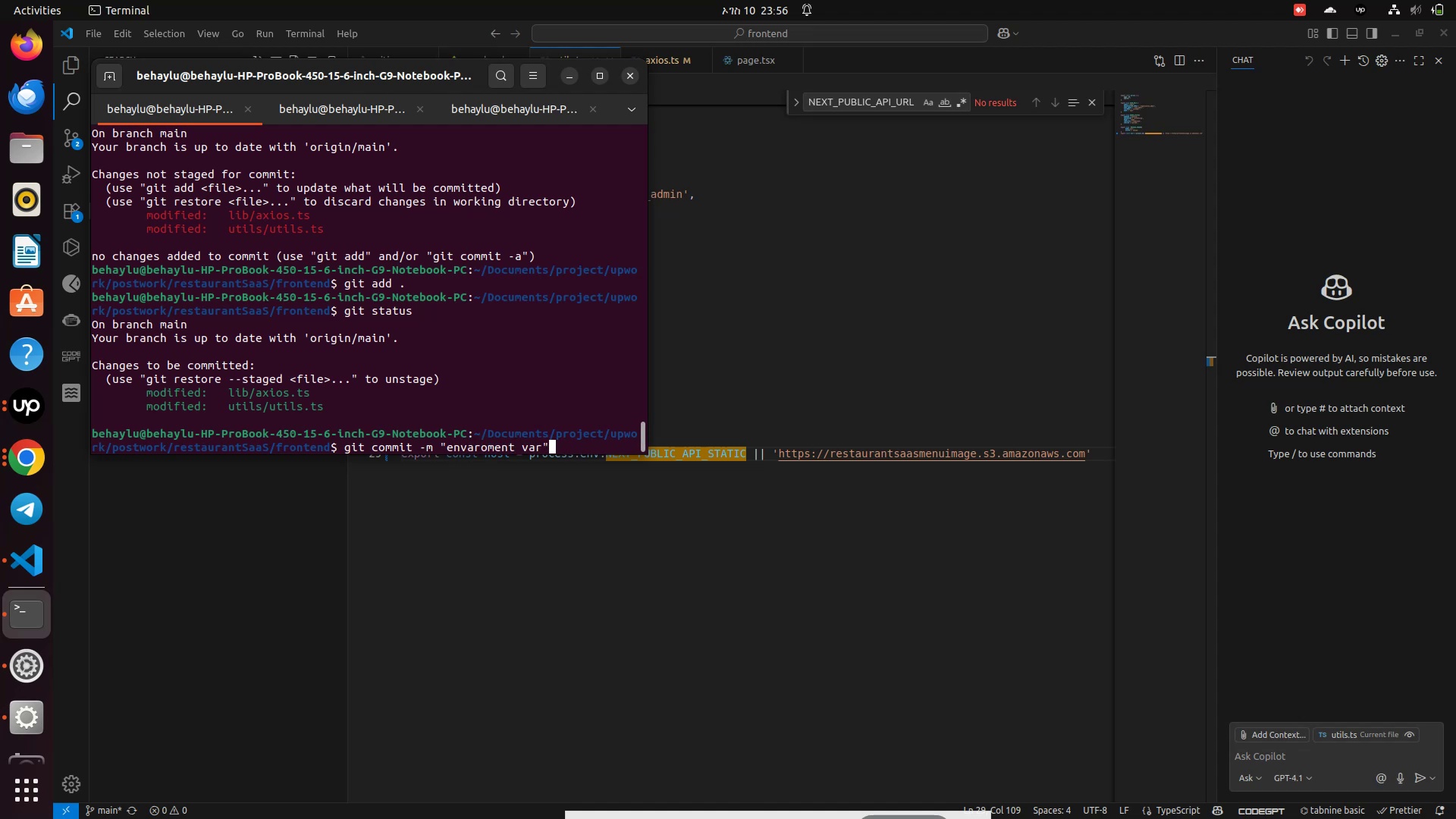 
key(Enter)
 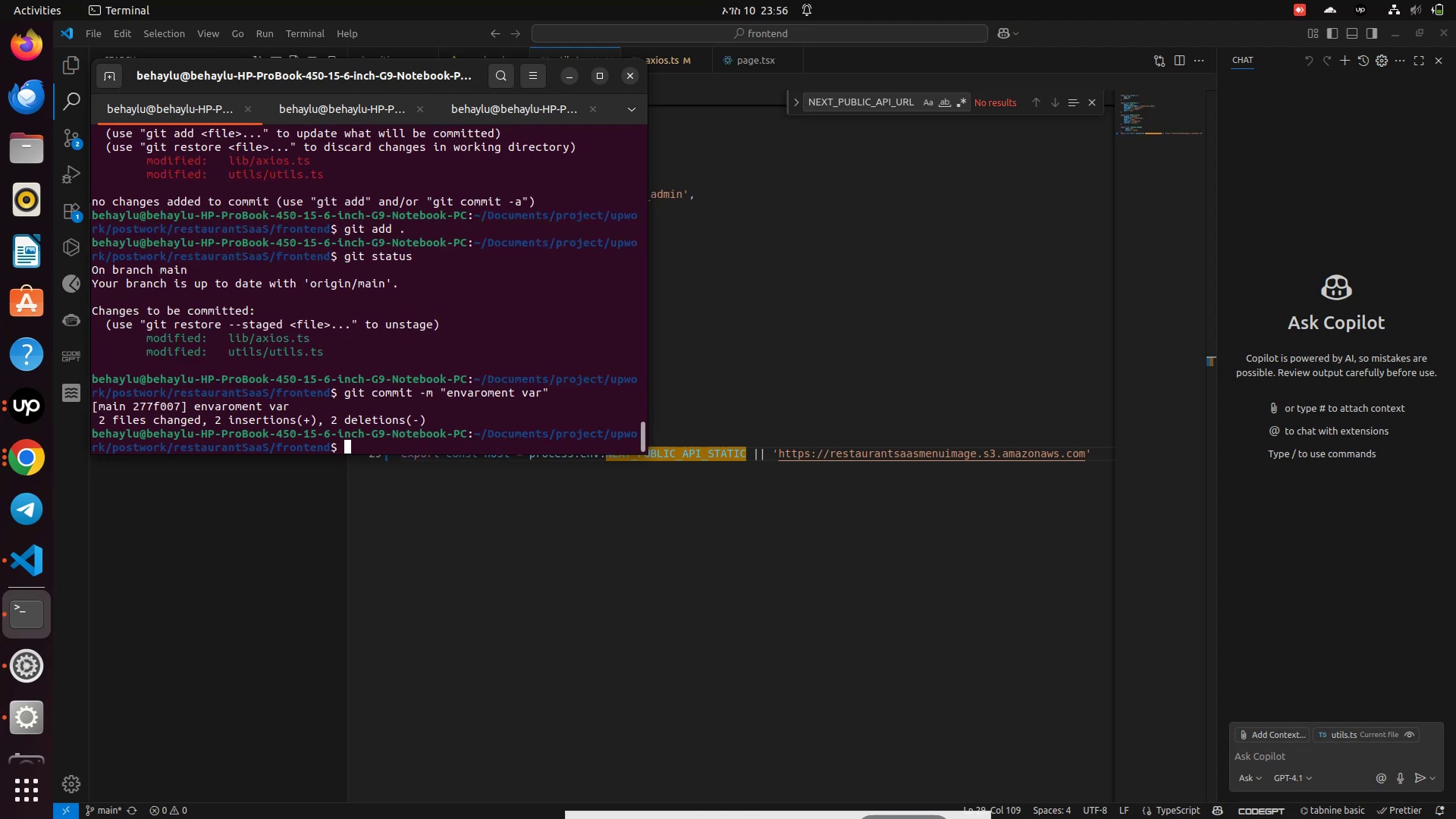 
type(git push )
 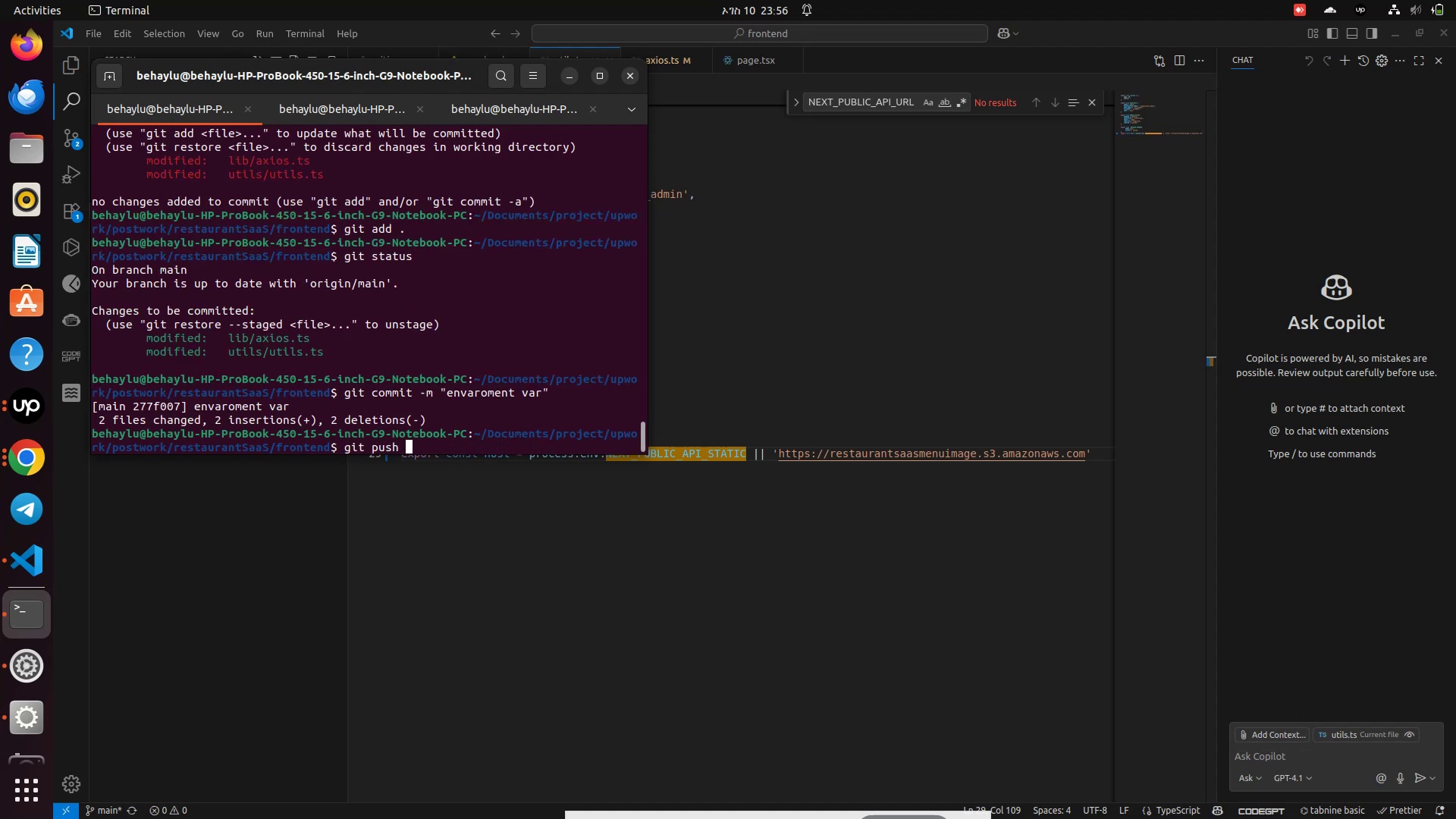 
key(Enter)
 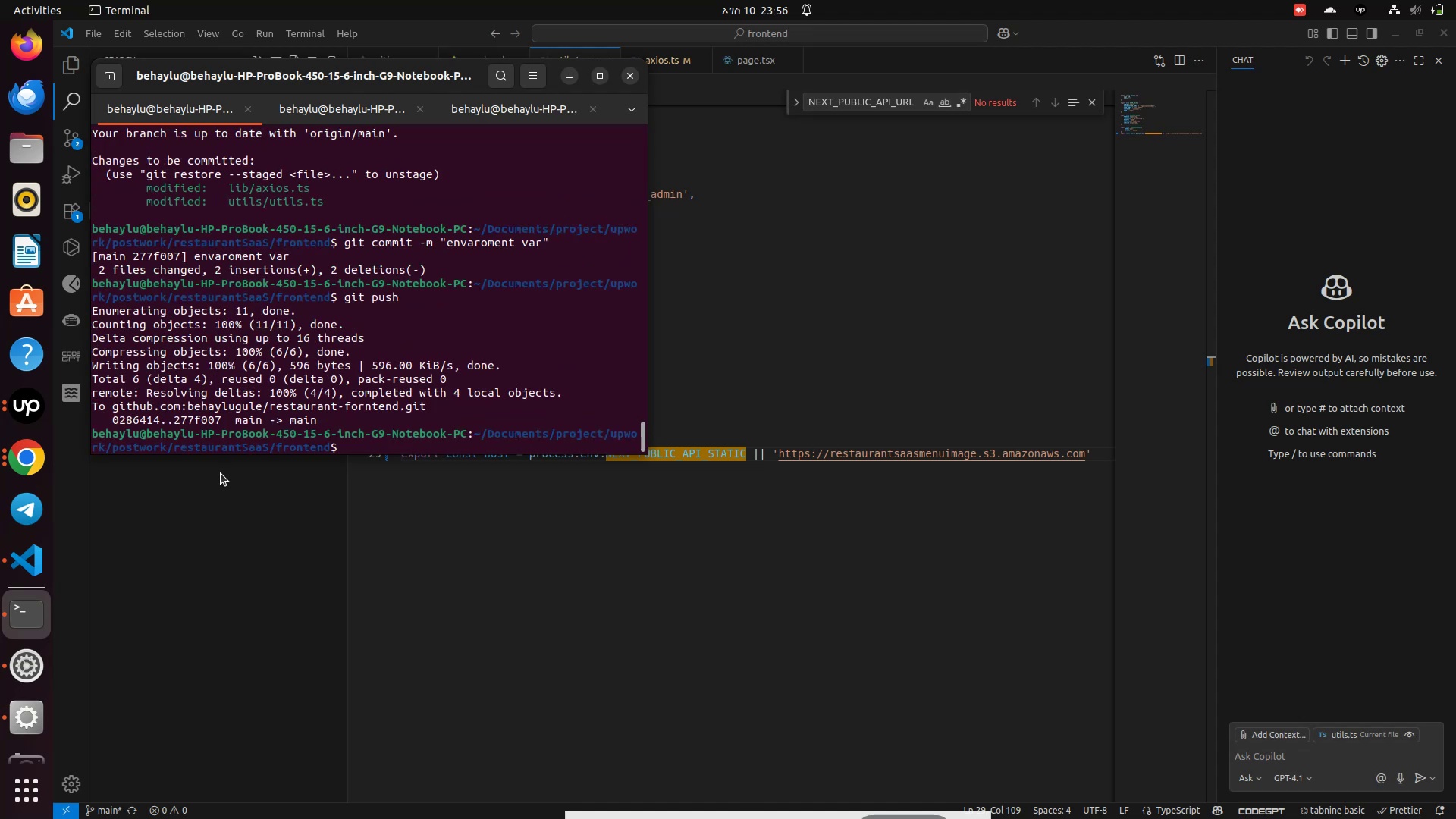 
left_click([33, 412])
 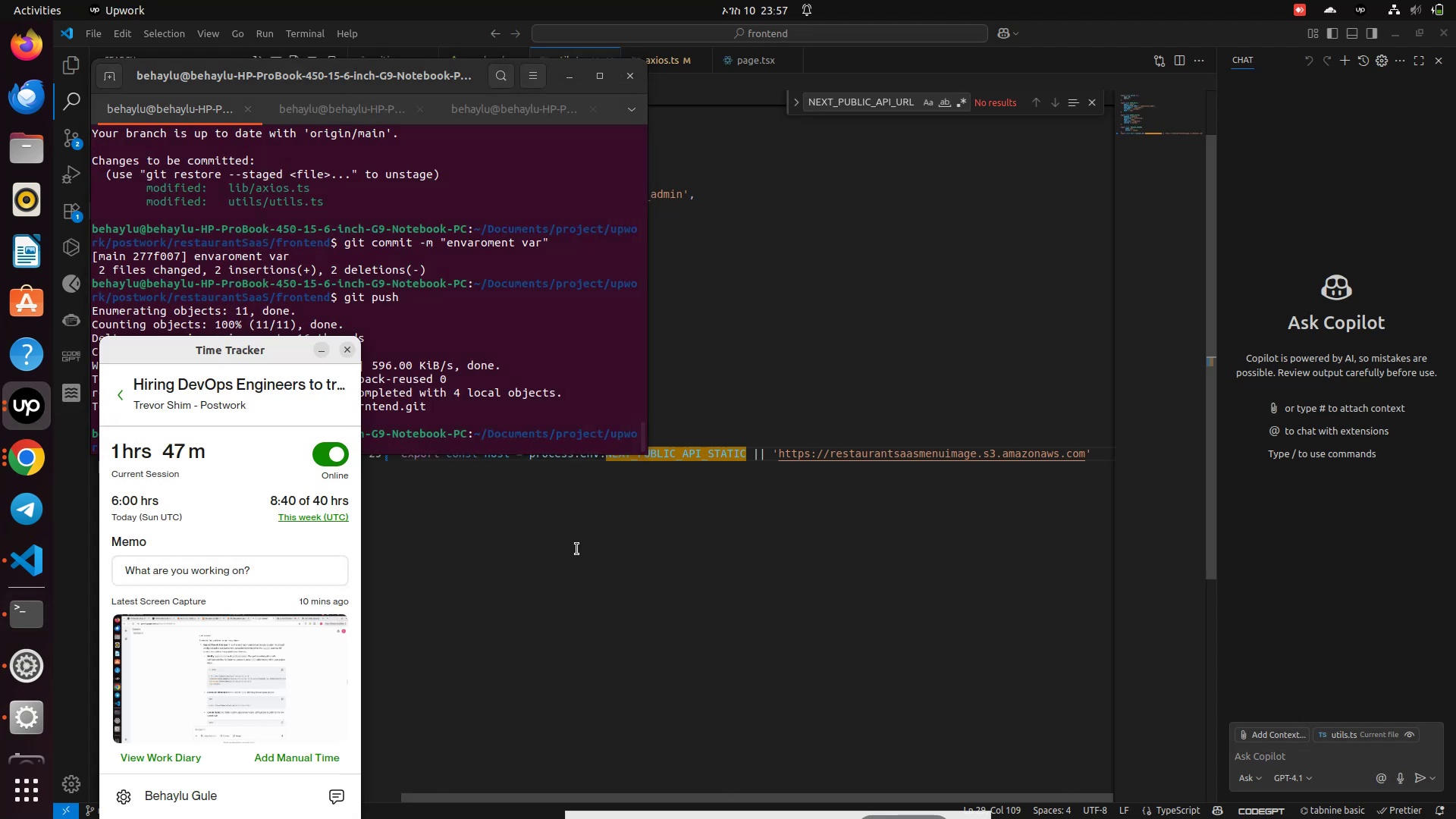 
wait(5.04)
 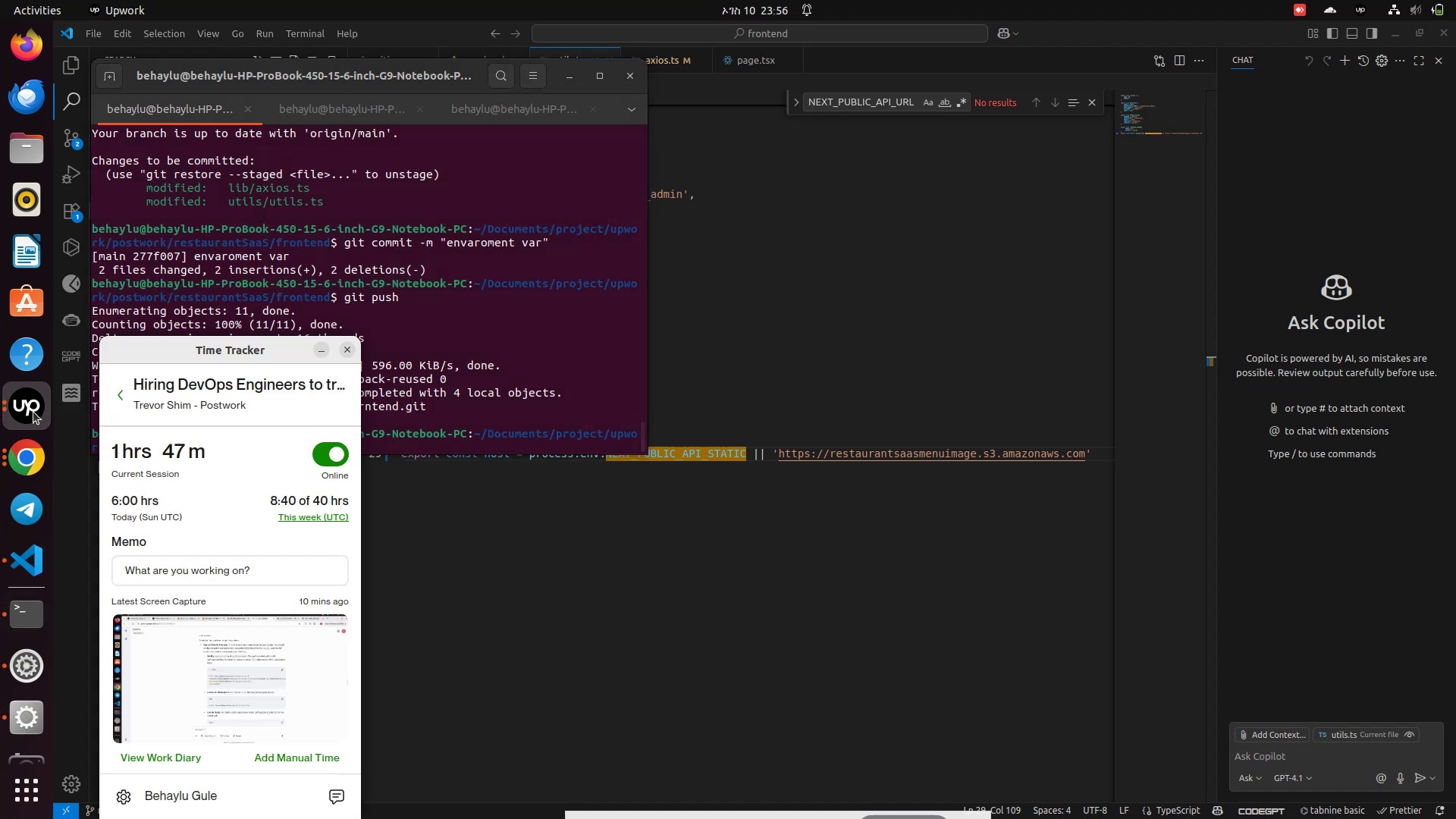 
left_click([577, 549])
 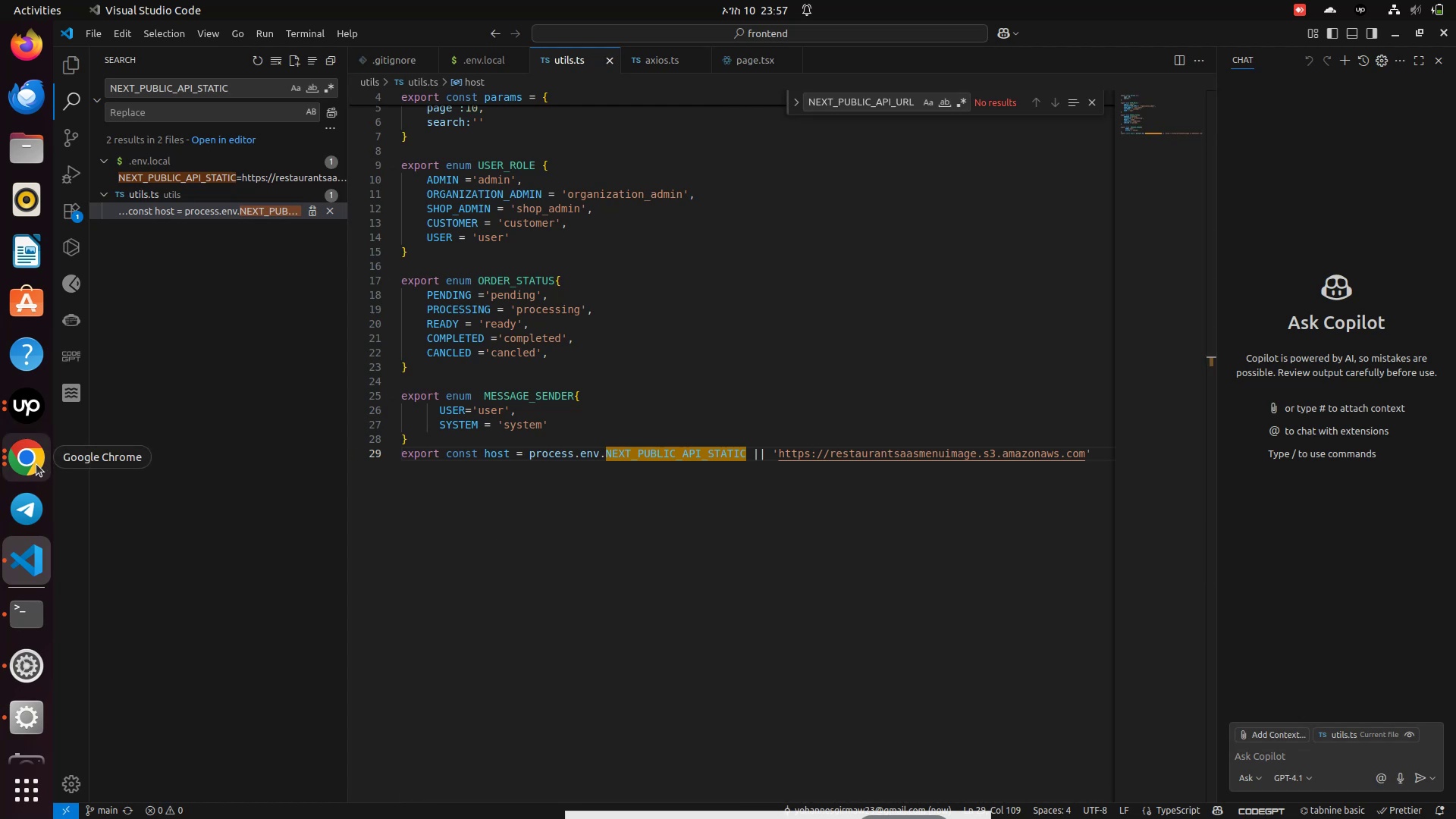 
wait(7.74)
 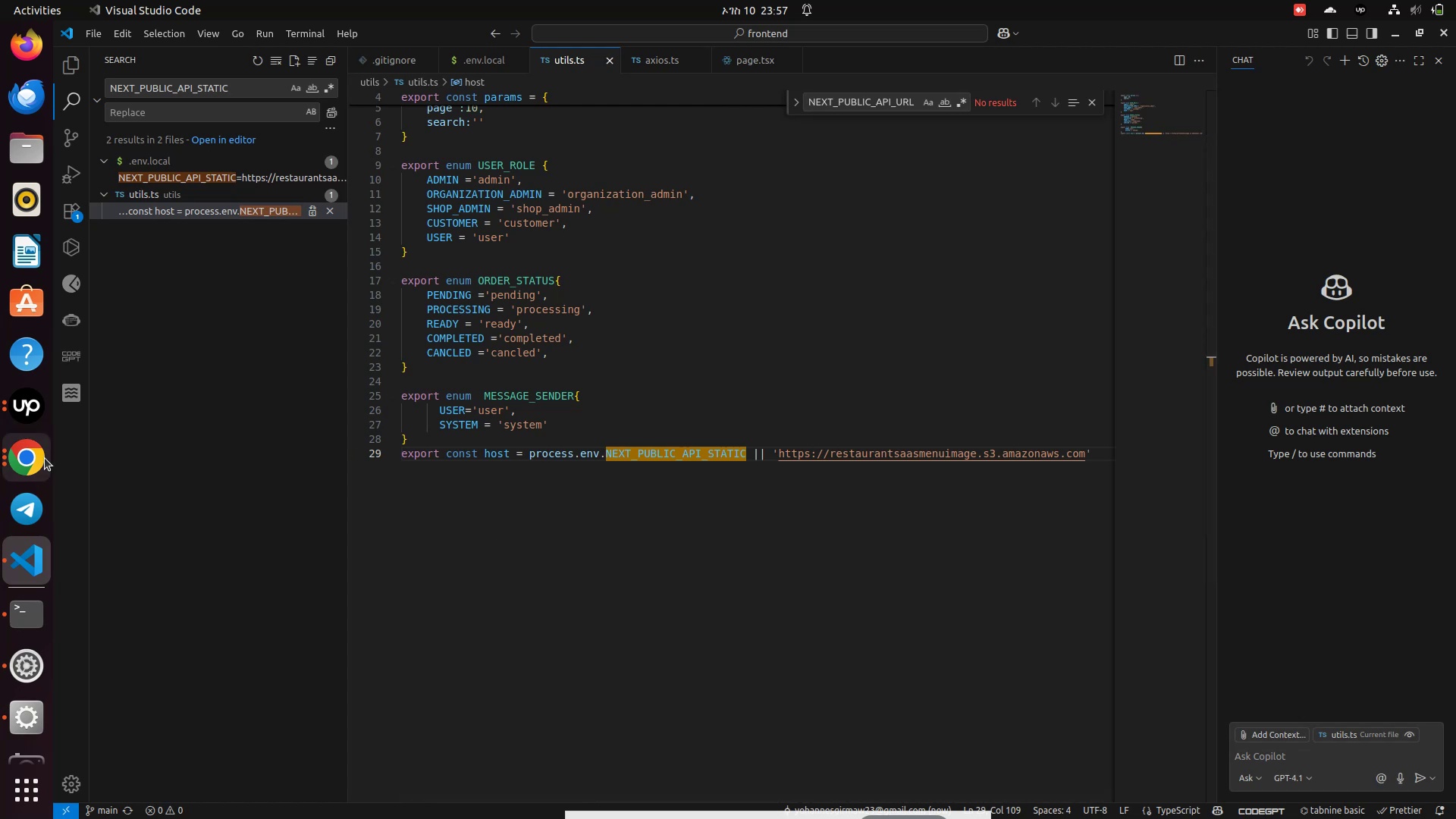 
left_click([36, 464])
 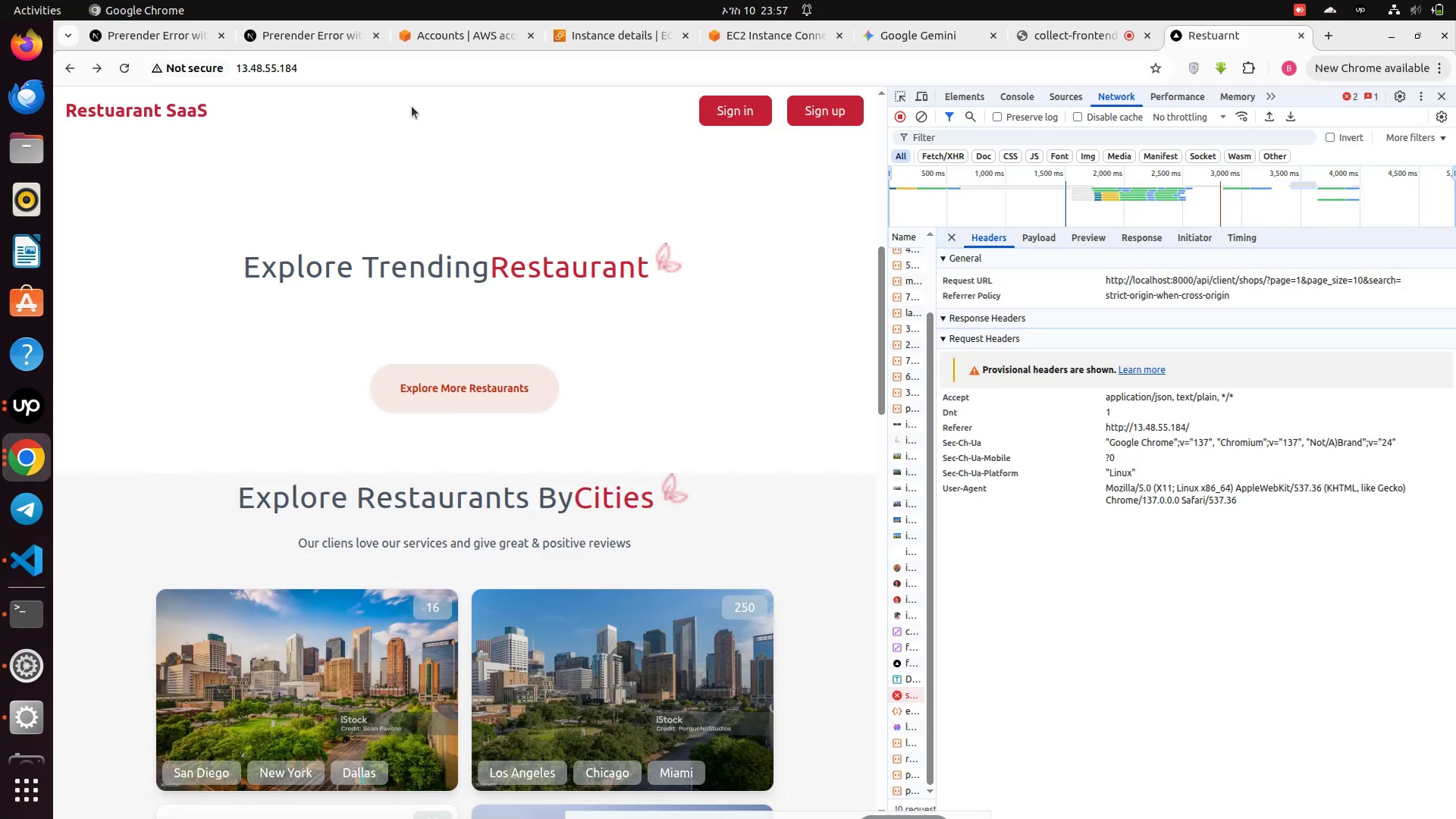 
left_click([740, 41])
 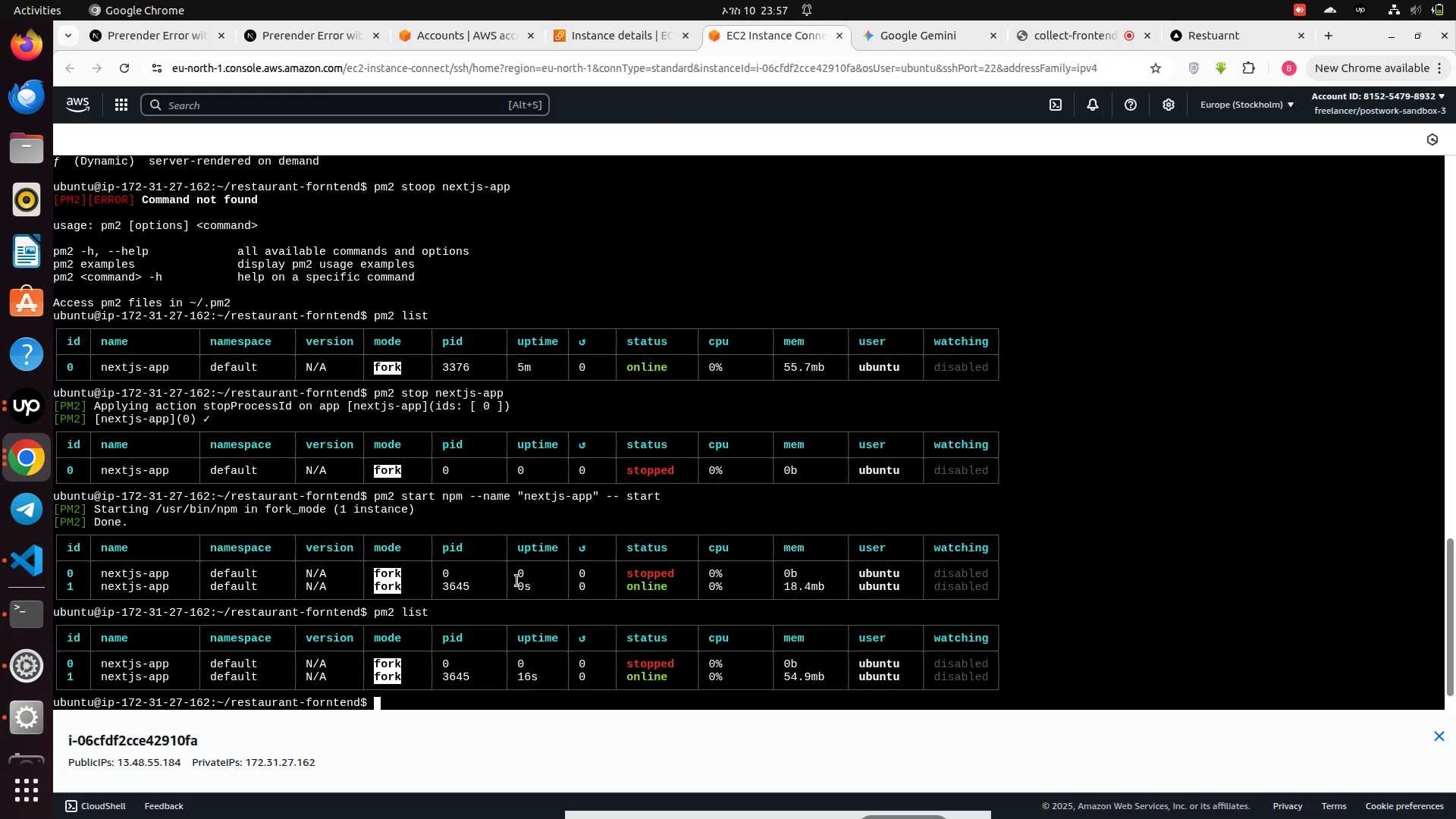 
type(git pull origin main )
key(Backspace)
key(Backspace)
 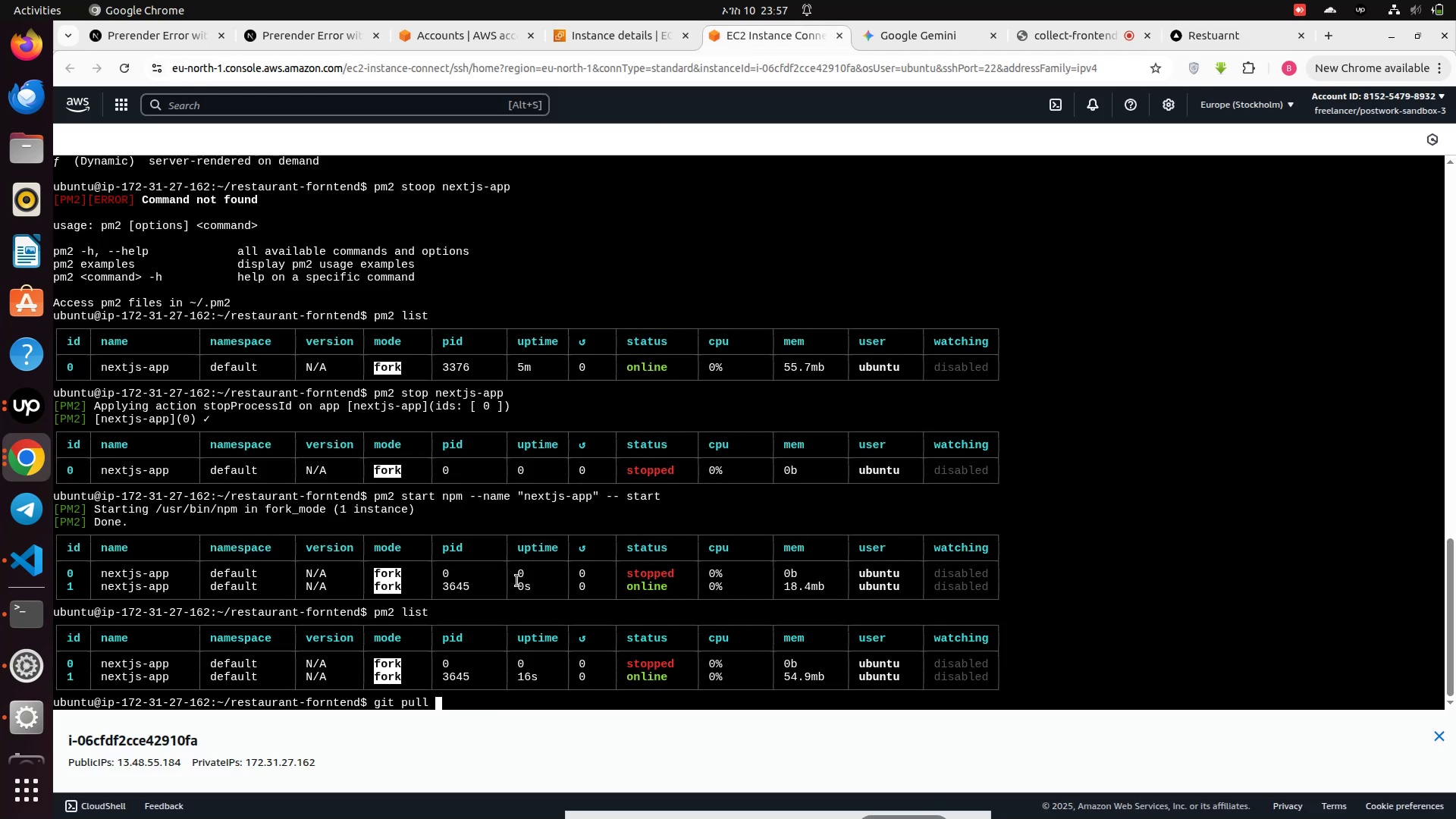 
key(Enter)
 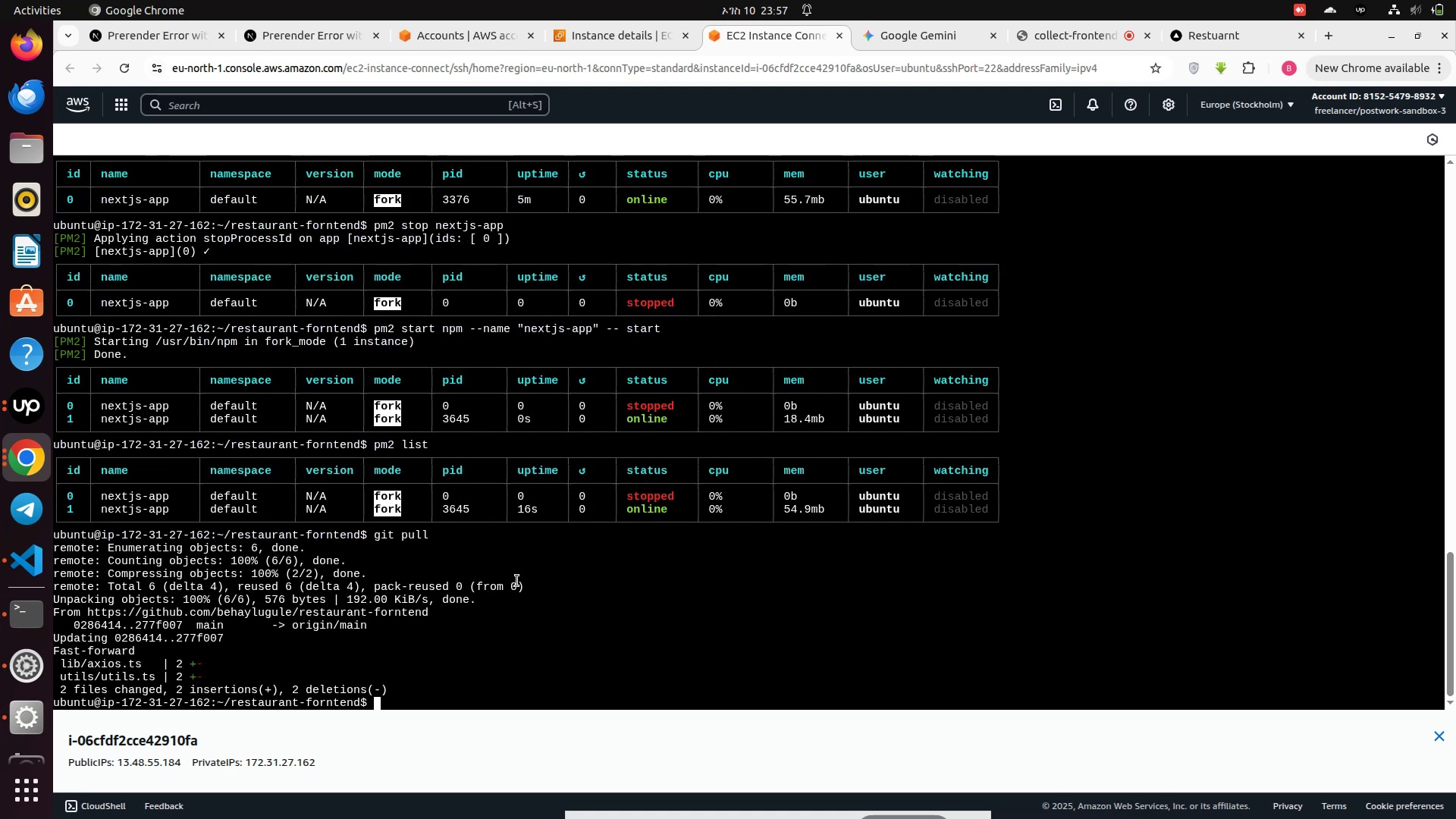 
type(npm run build)
 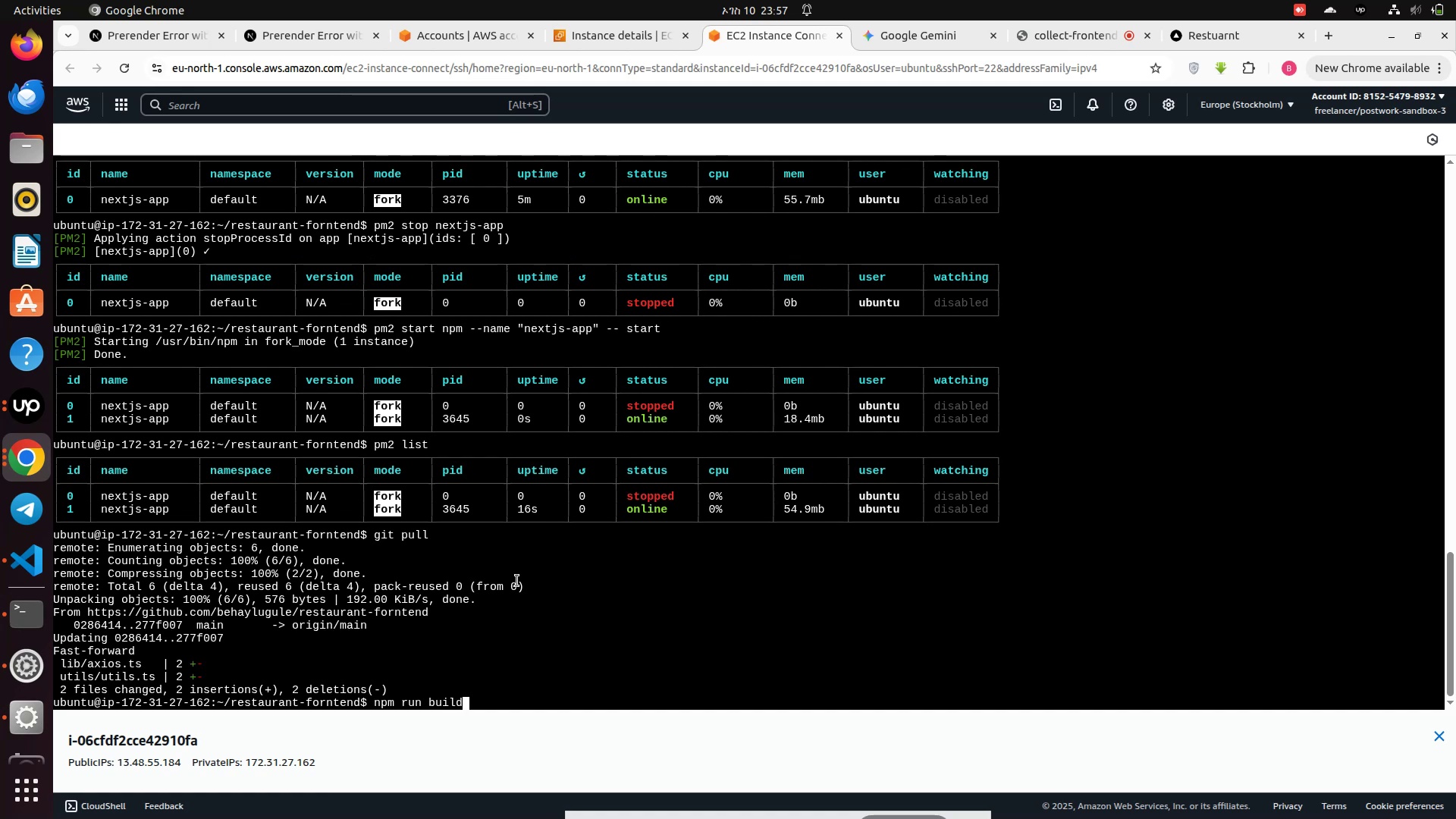 
key(Enter)
 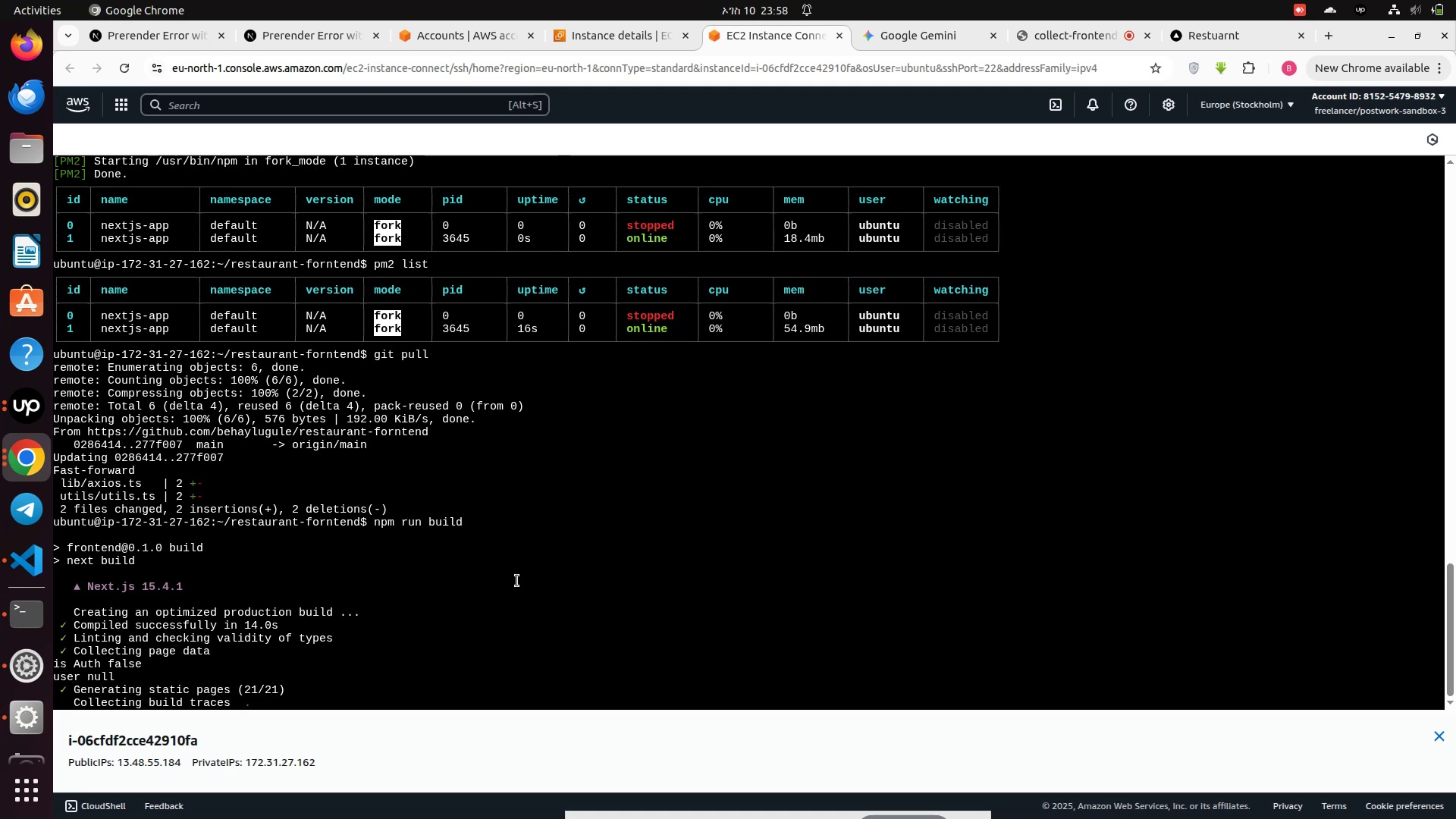 
wait(52.75)
 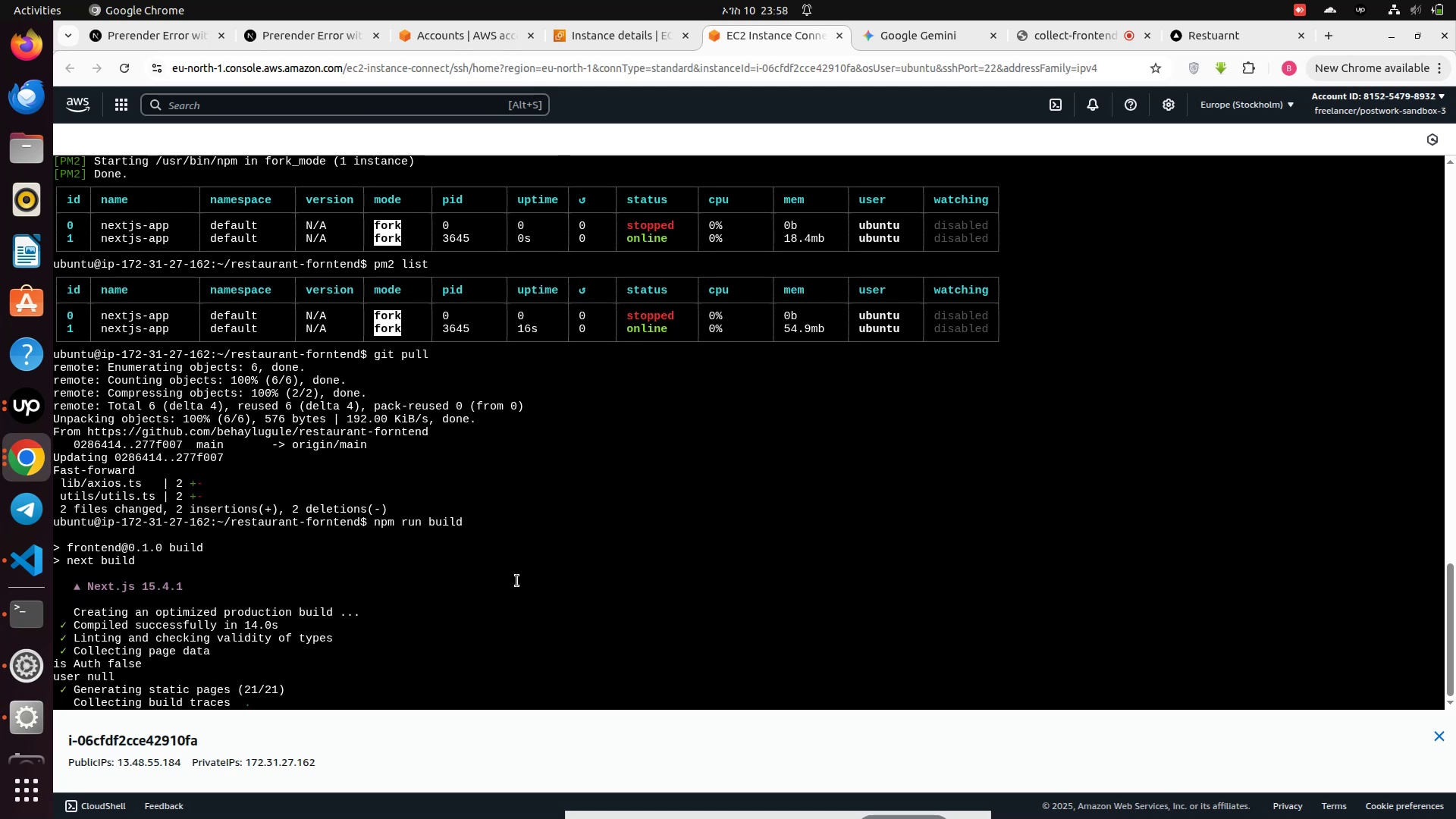 
key(ArrowUp)
 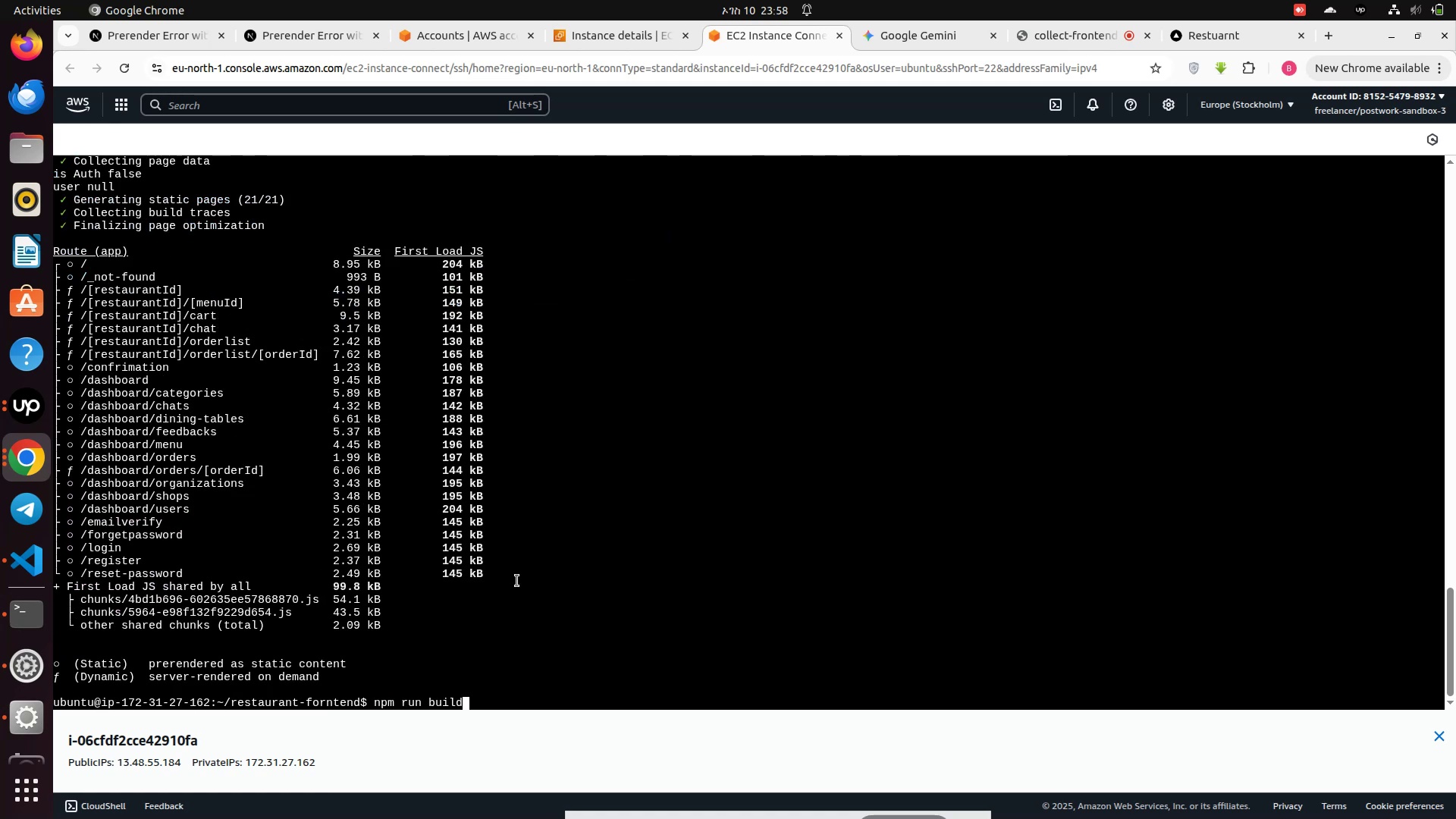 
key(ArrowDown)
 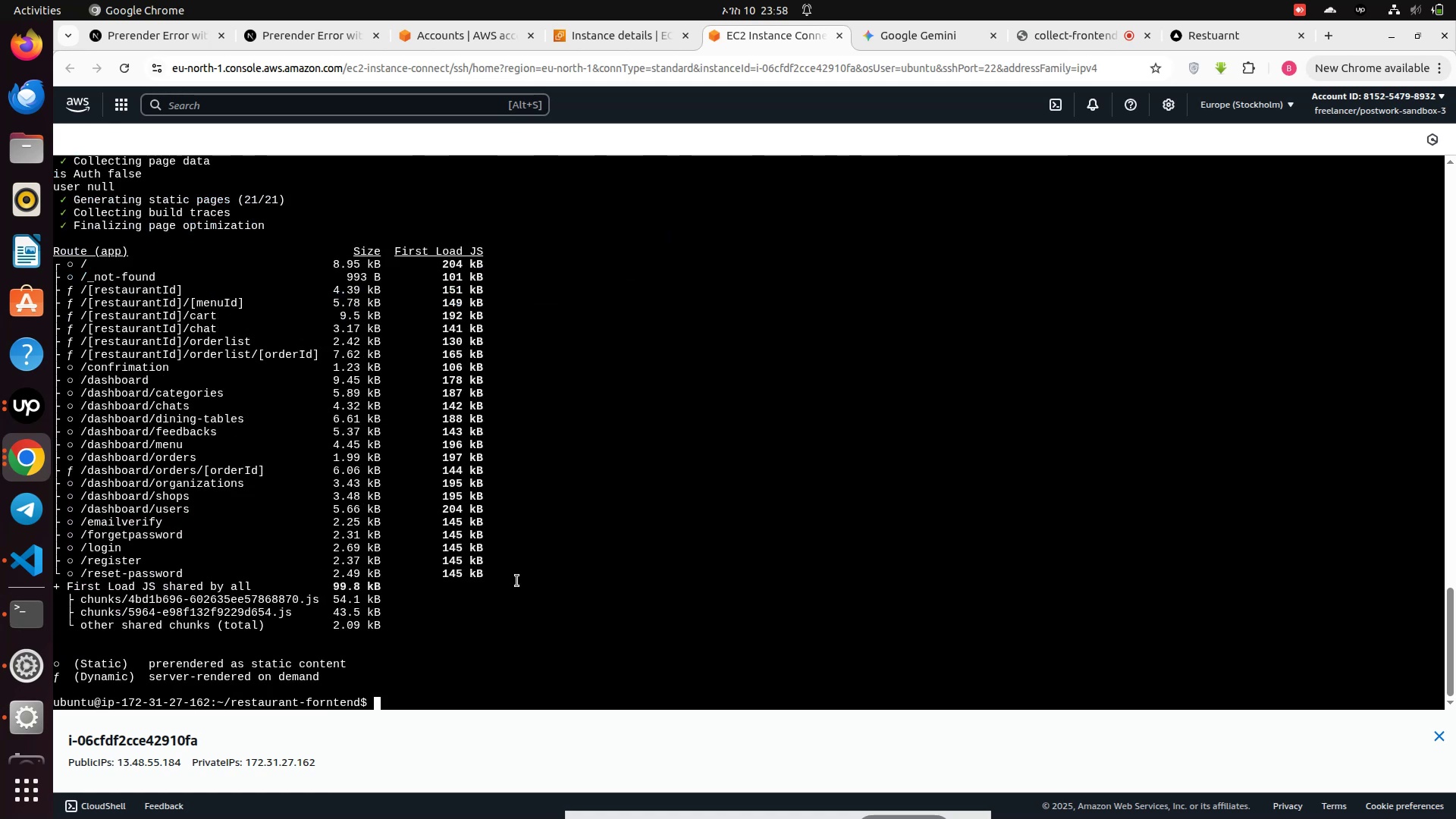 
wait(5.04)
 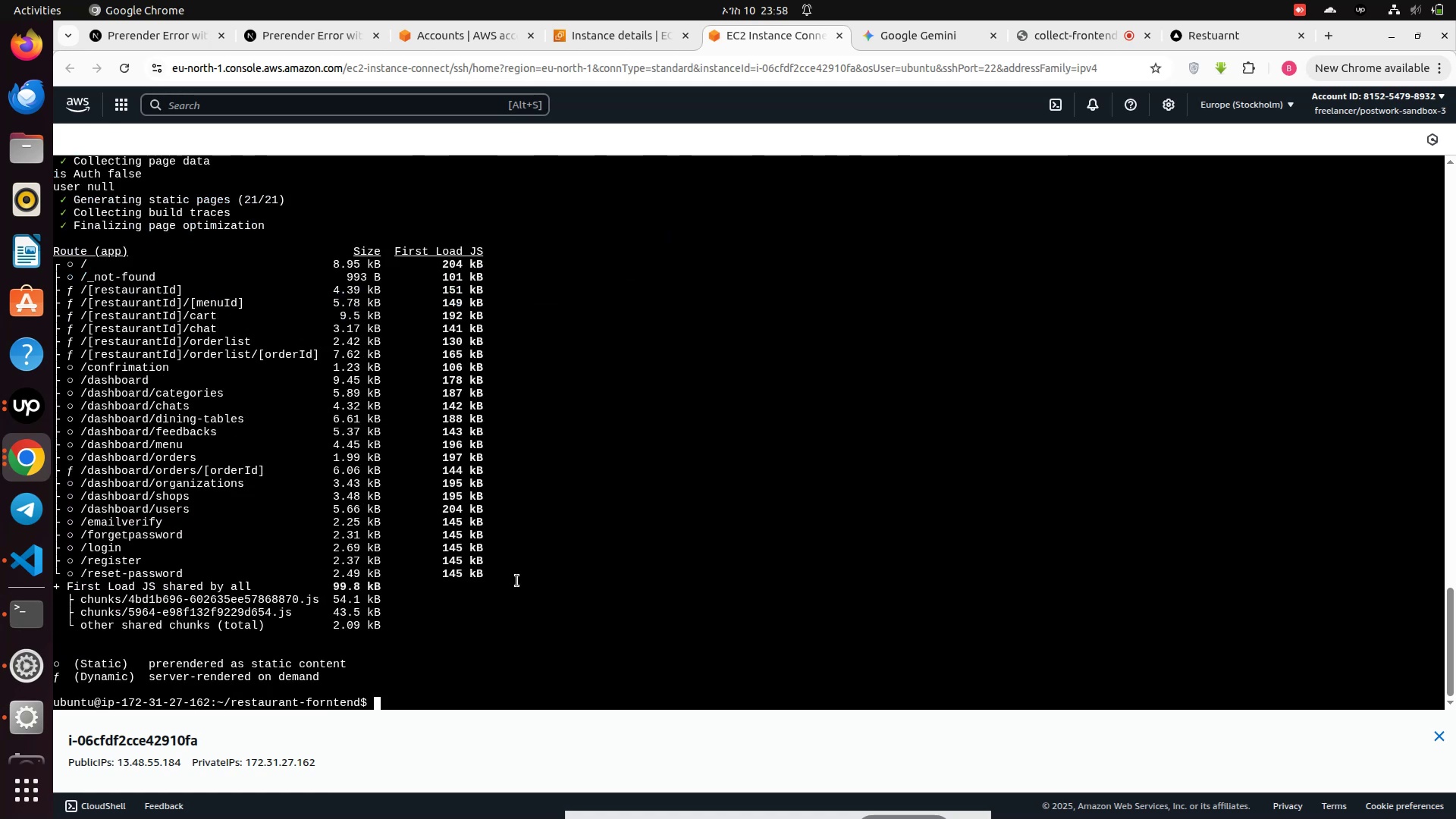 
key(ArrowUp)
 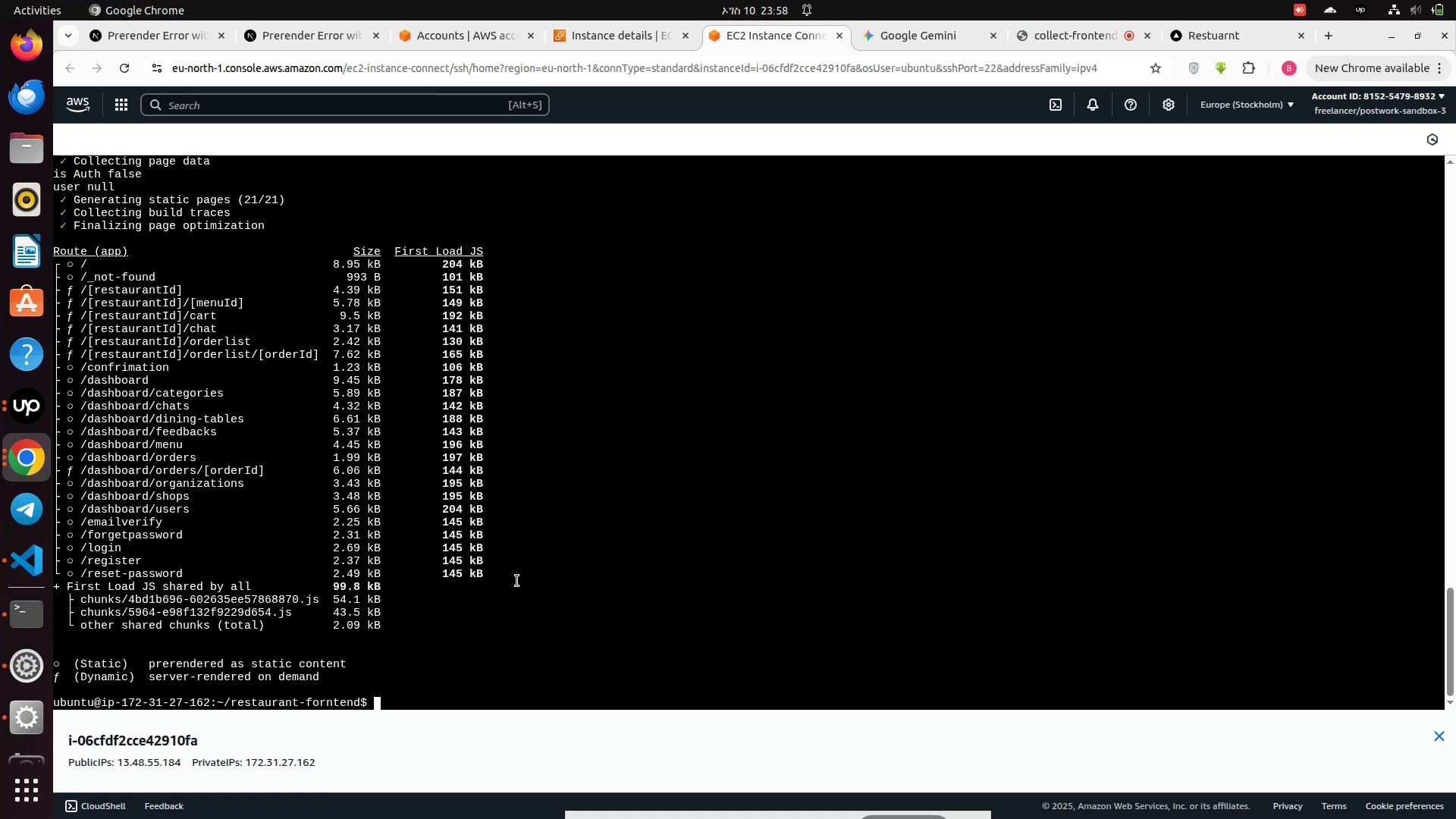 
key(ArrowUp)
 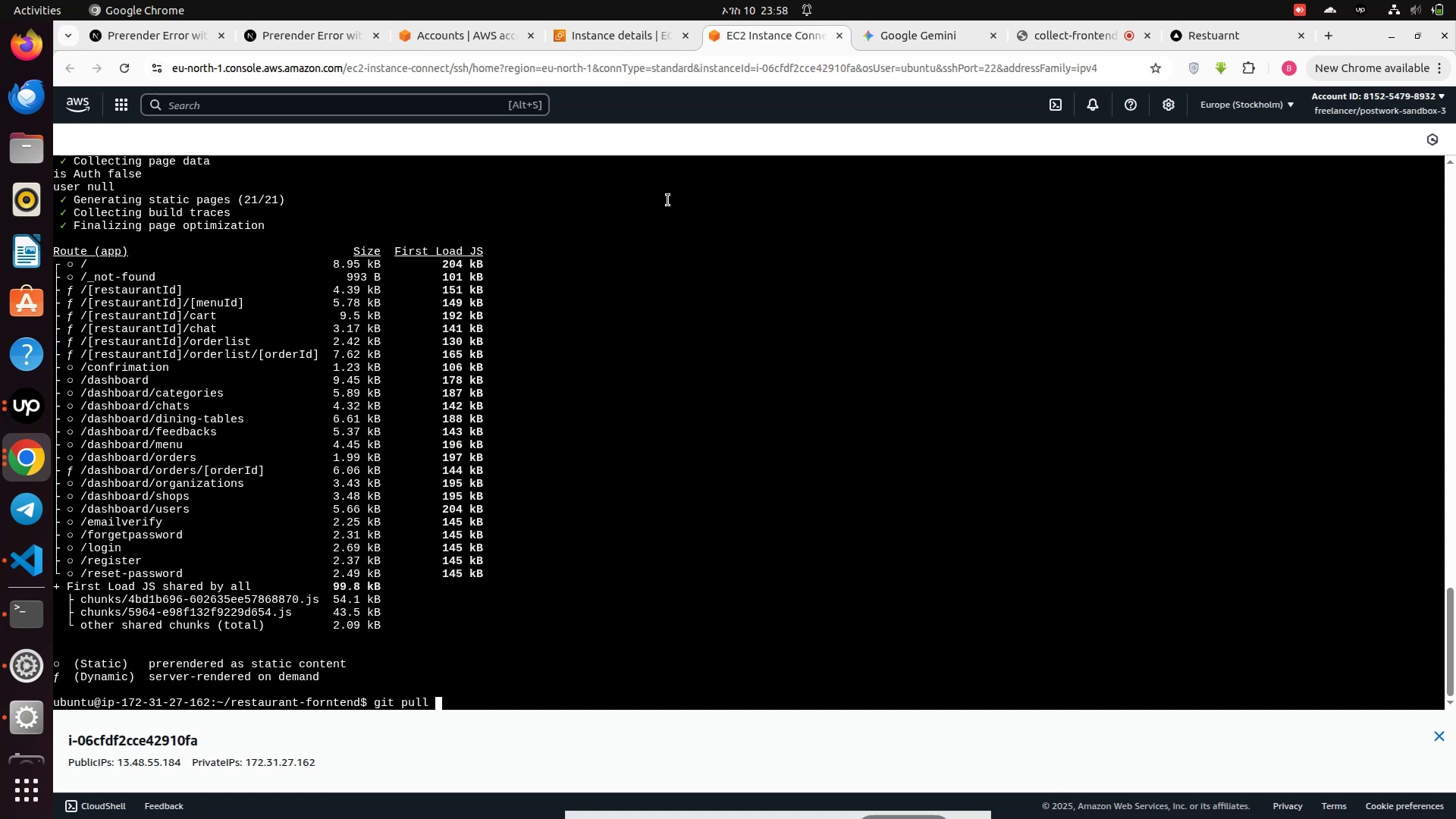 
left_click([900, 36])
 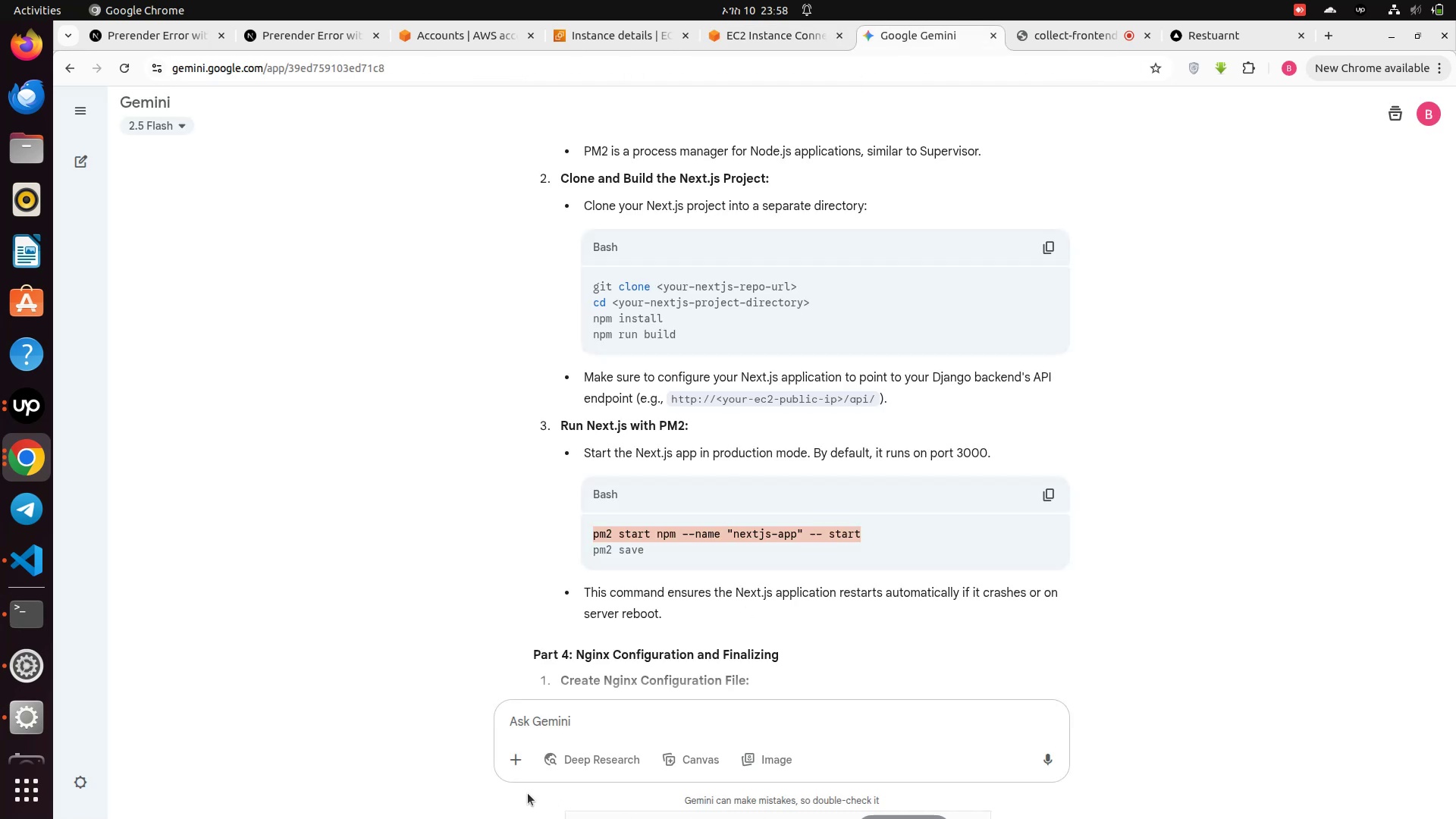 
scroll: coordinate [645, 692], scroll_direction: down, amount: 29.0
 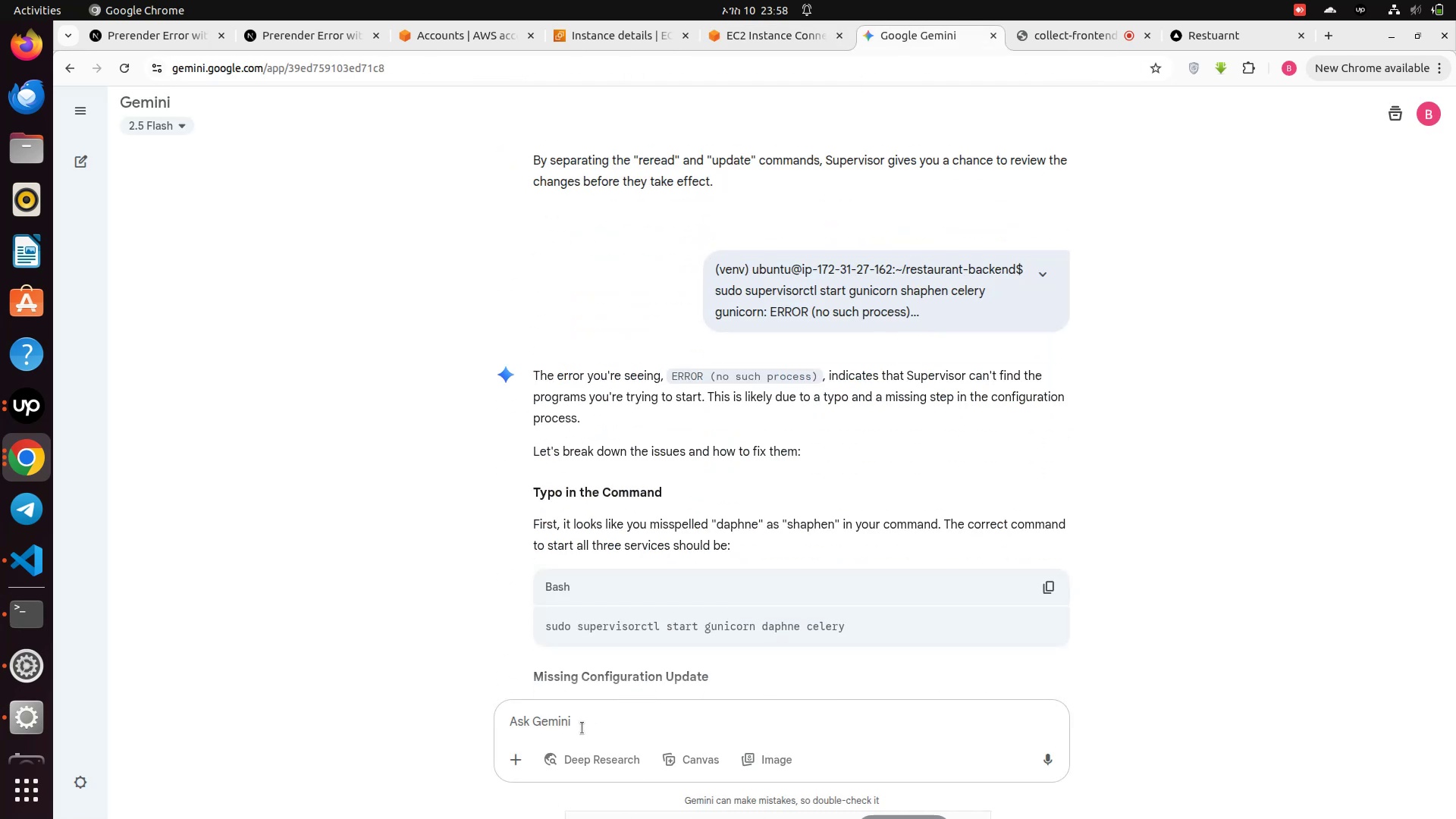 
left_click([582, 728])
 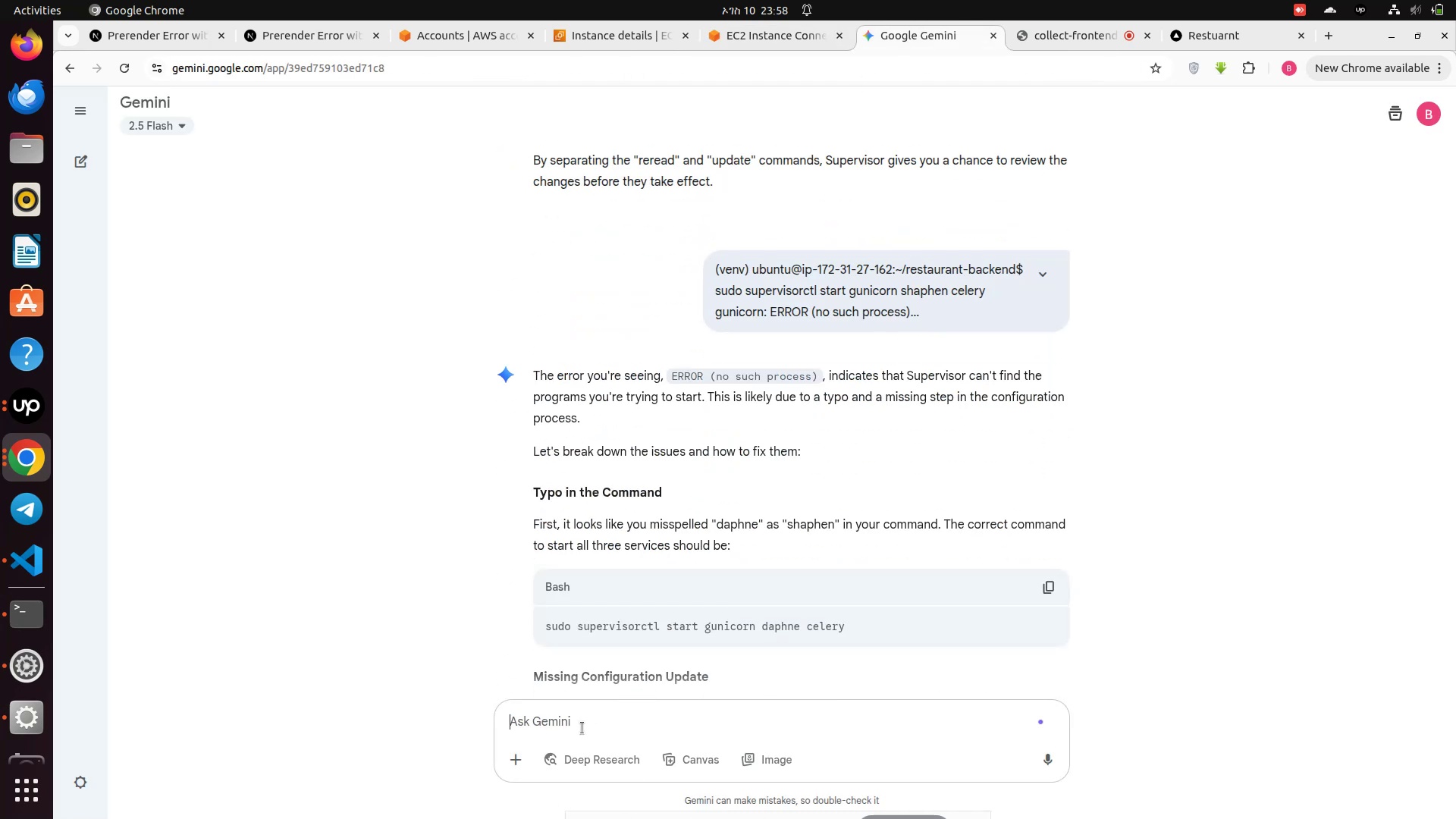 
type(does pm2 restart by itself when i build)
 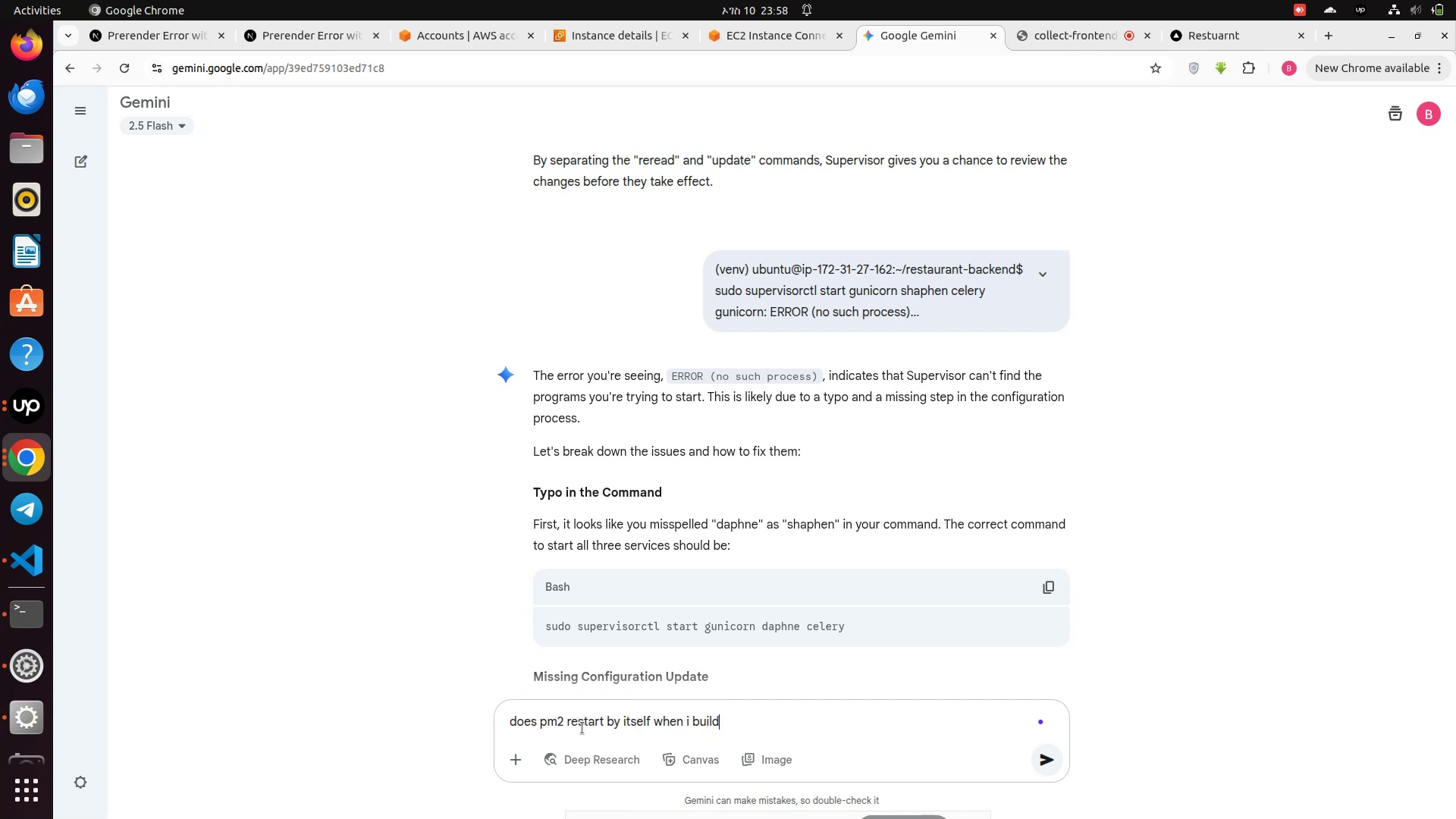 
key(Enter)
 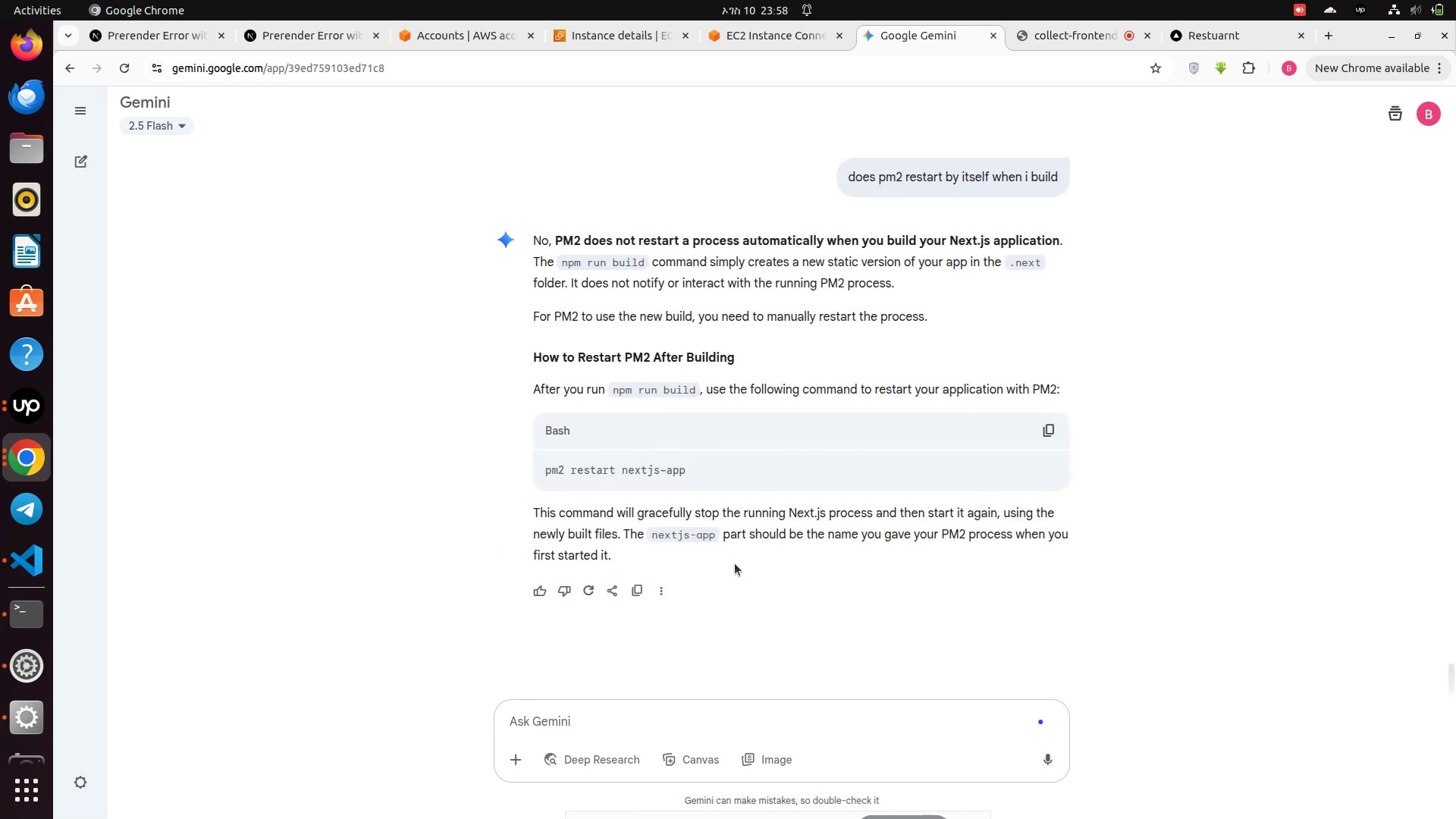 
wait(7.67)
 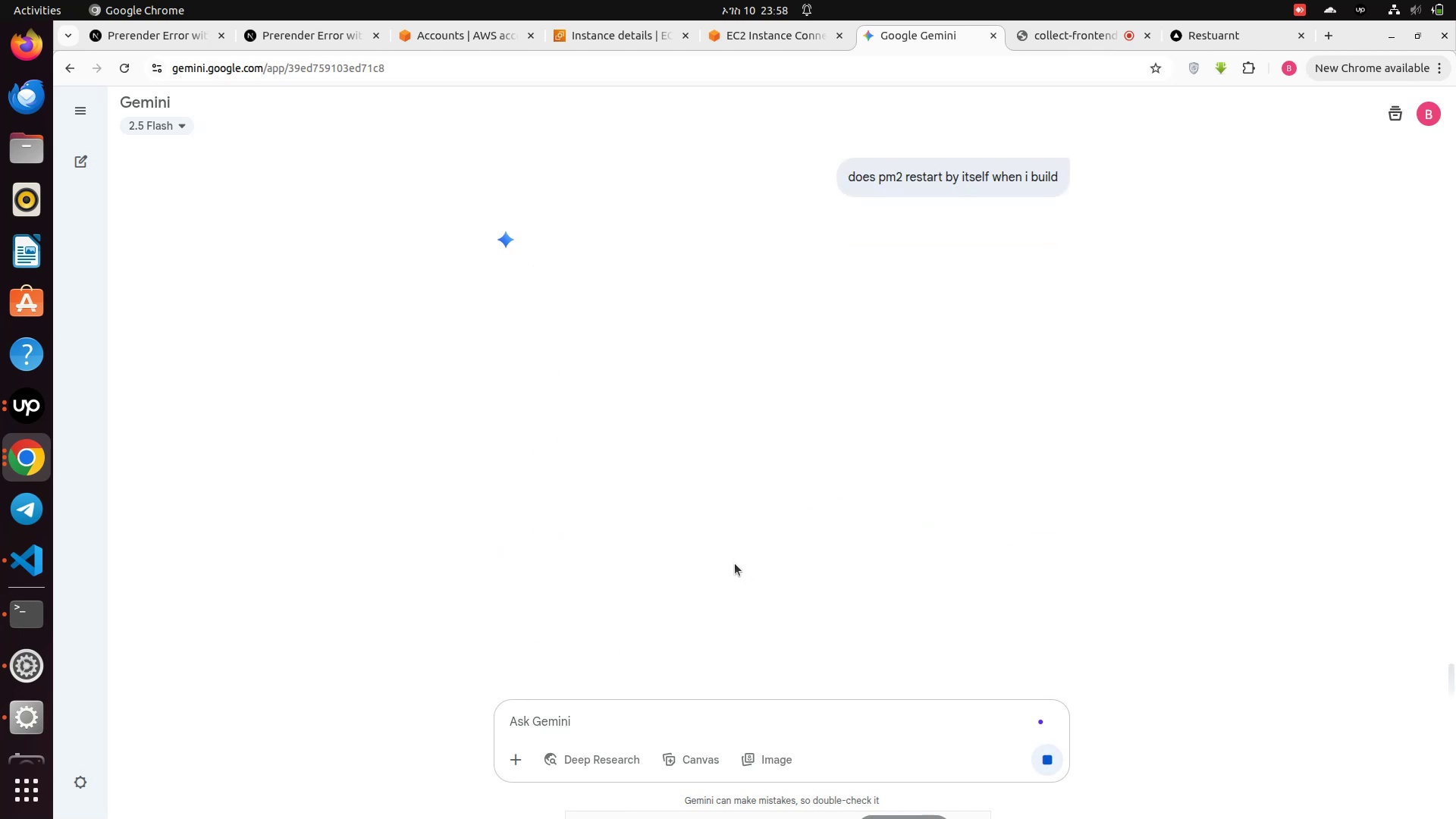 
left_click([1051, 419])
 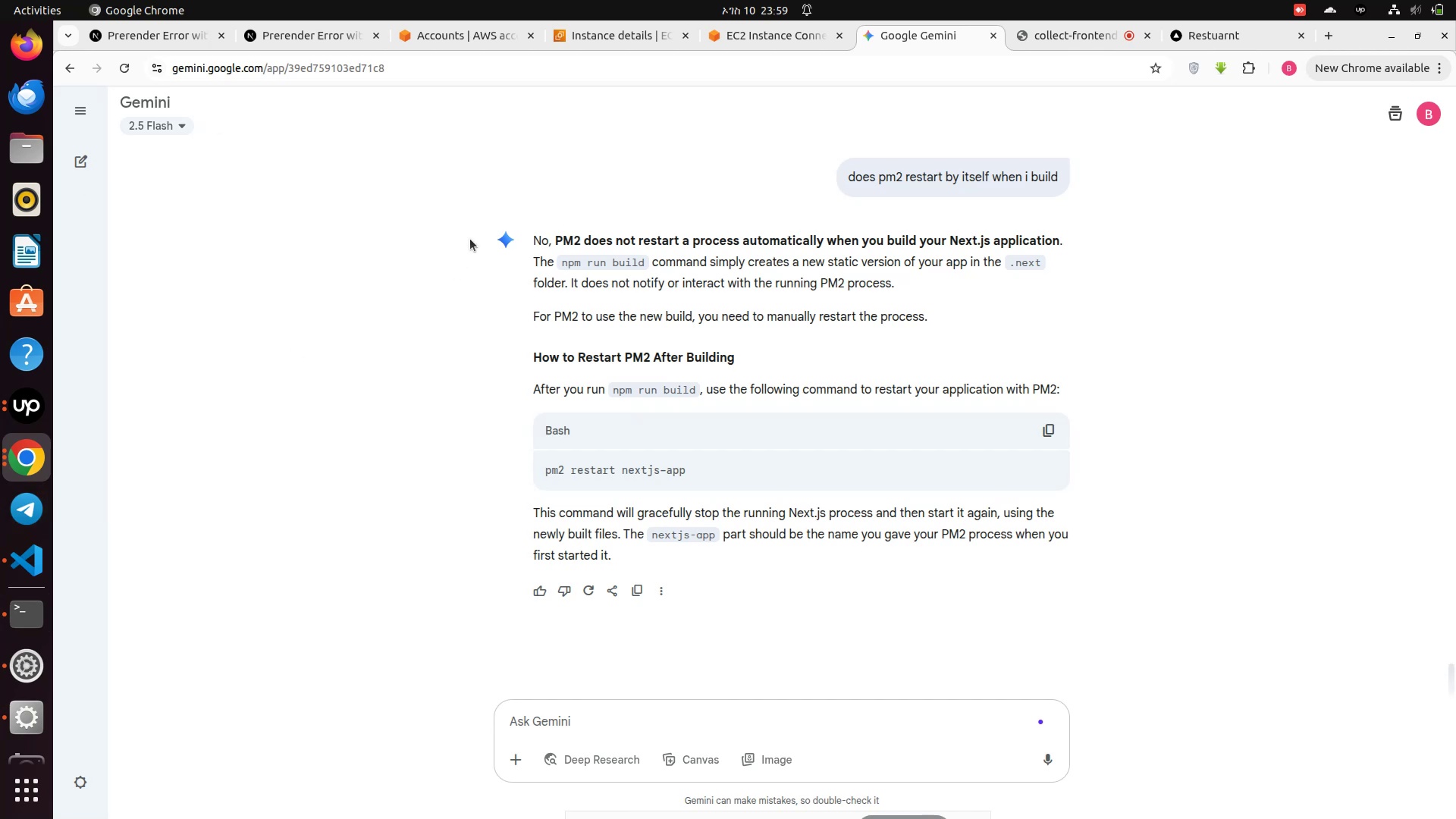 
wait(9.09)
 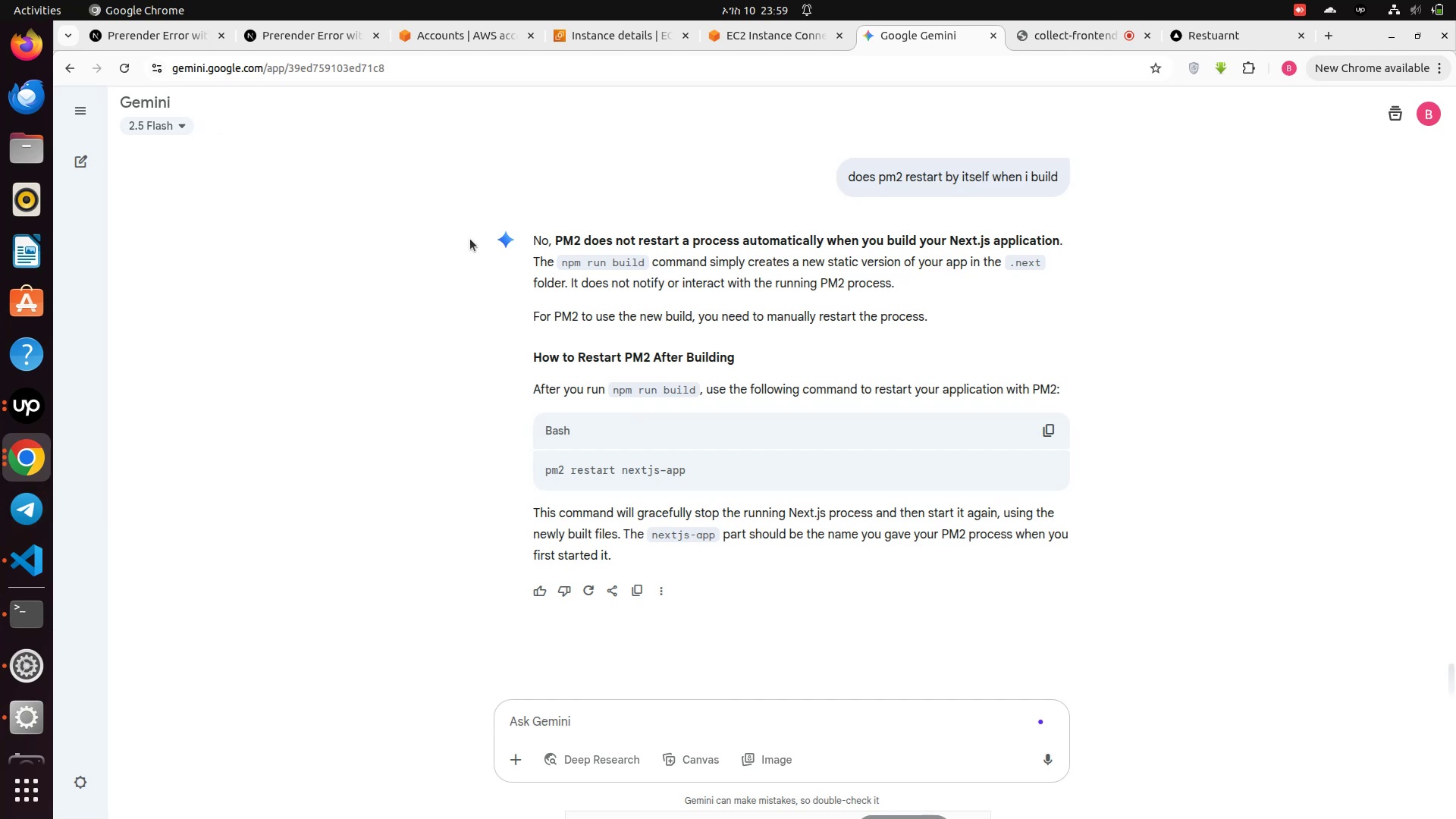 
left_click([764, 28])
 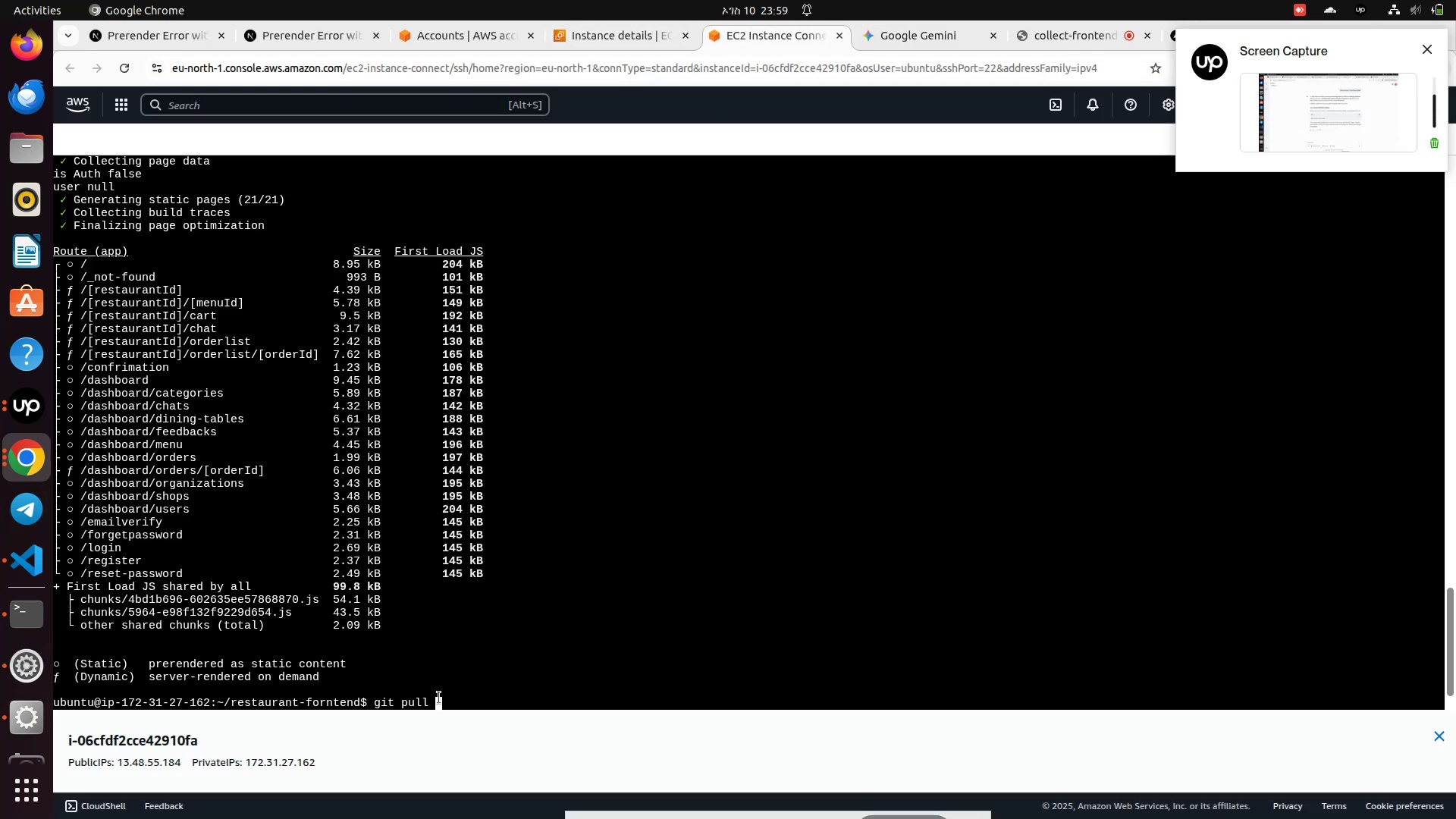 
hold_key(key=Backspace, duration=1.24)
 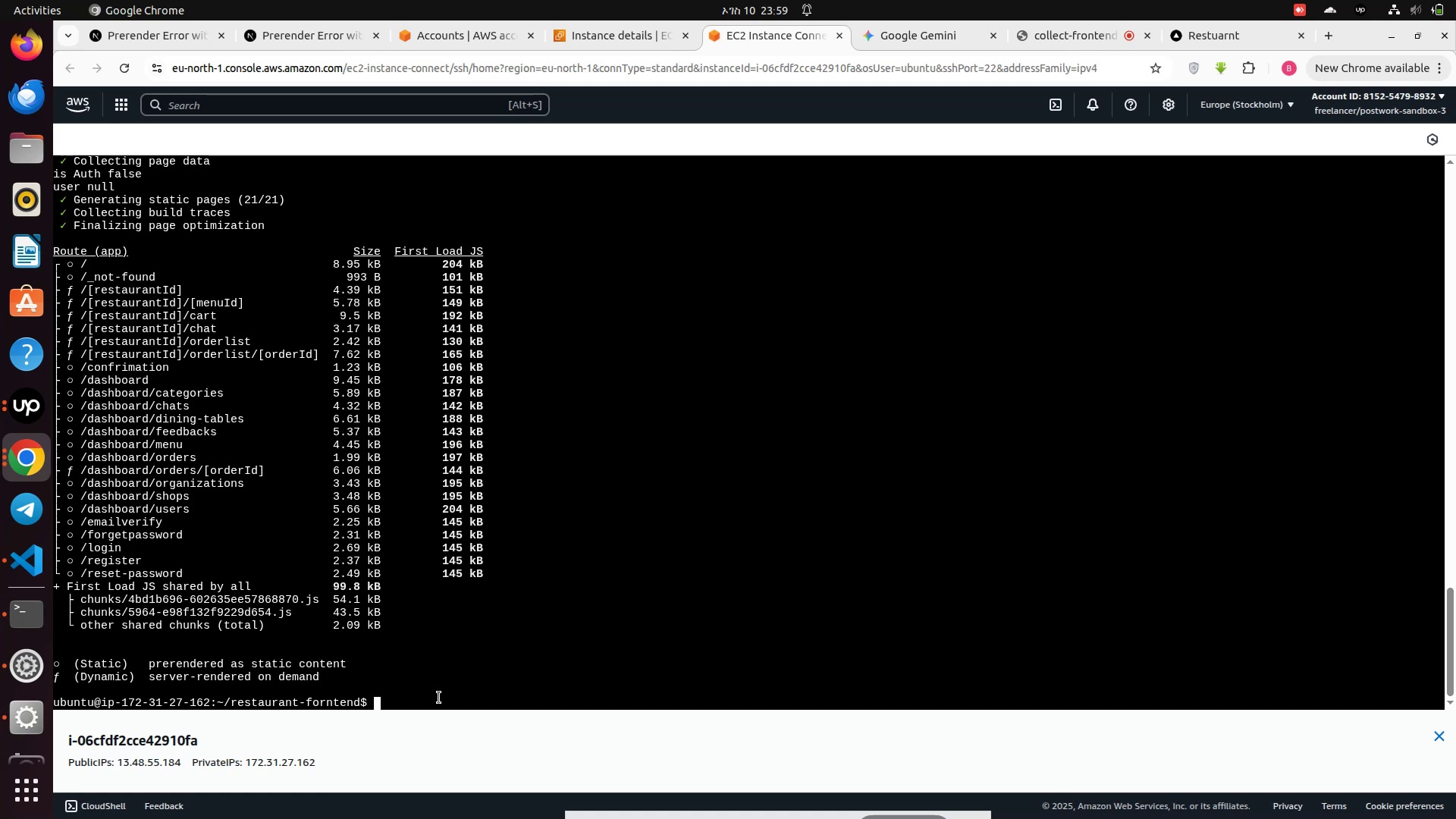 
type(pm2 run)
key(Backspace)
key(Backspace)
key(Backspace)
type(restart nextjs-app)
 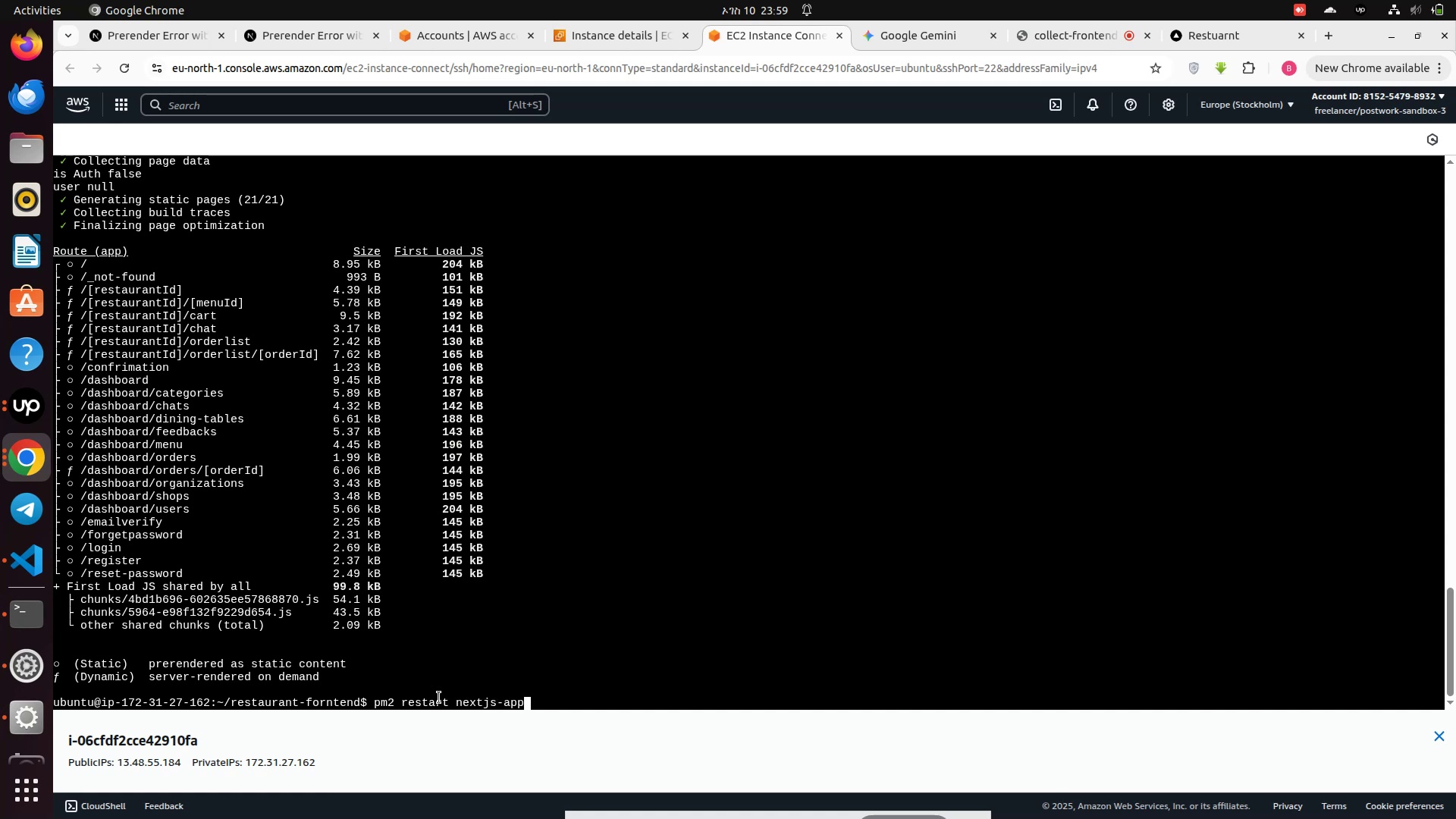 
key(Enter)
 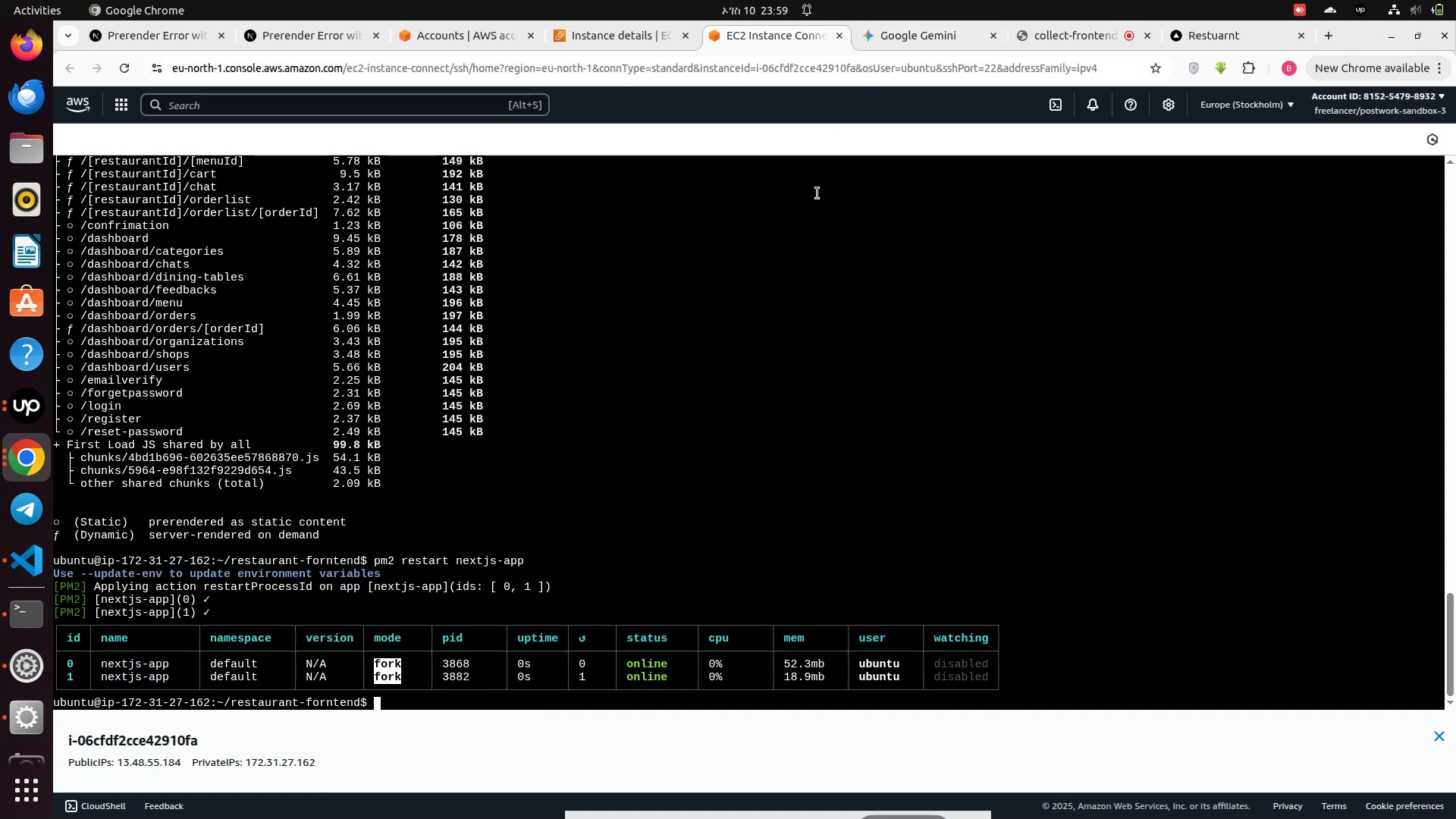 
wait(7.07)
 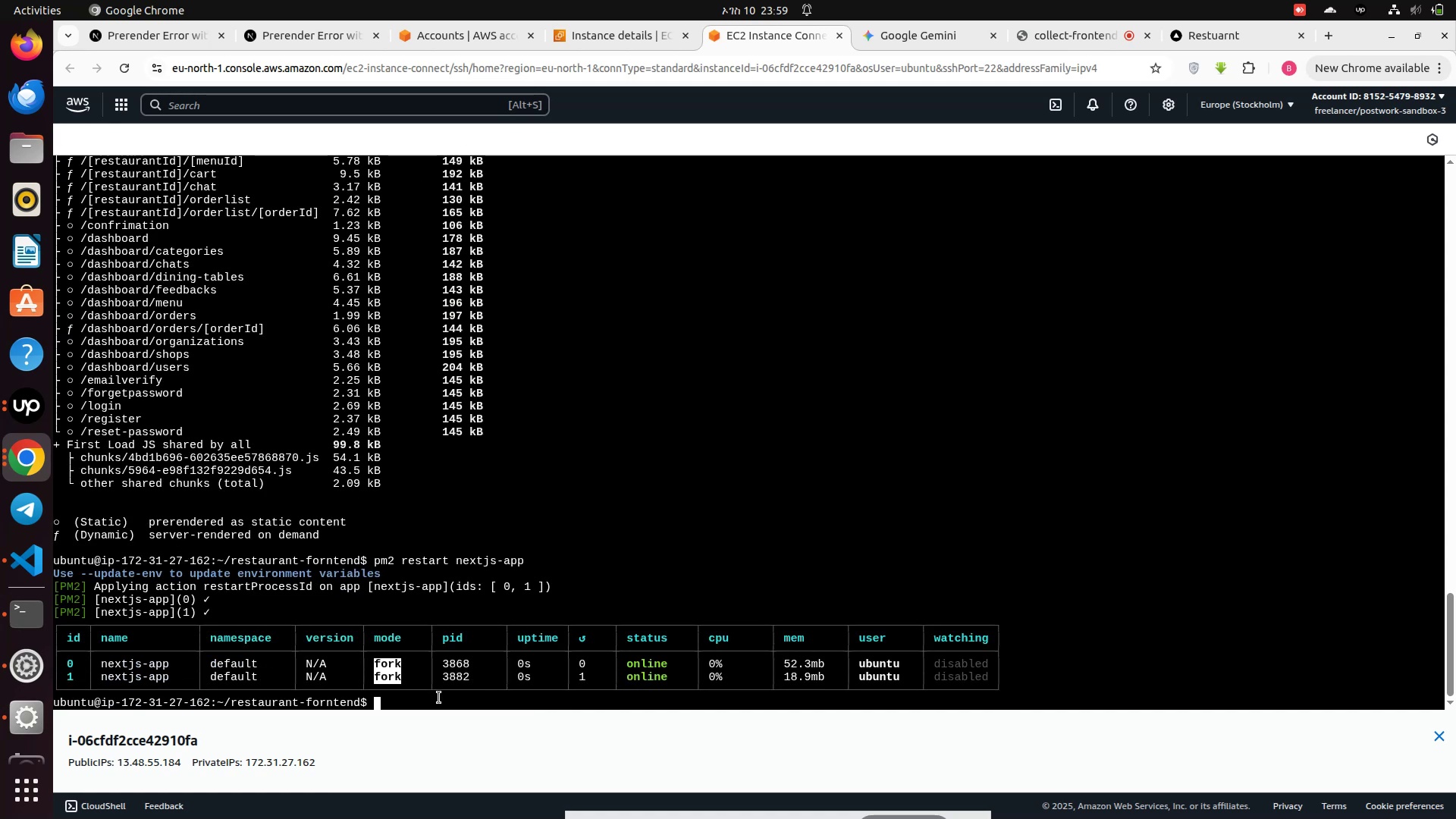 
type(rem)
key(Backspace)
key(Backspace)
key(Backspace)
type(pm2 remove 1)
 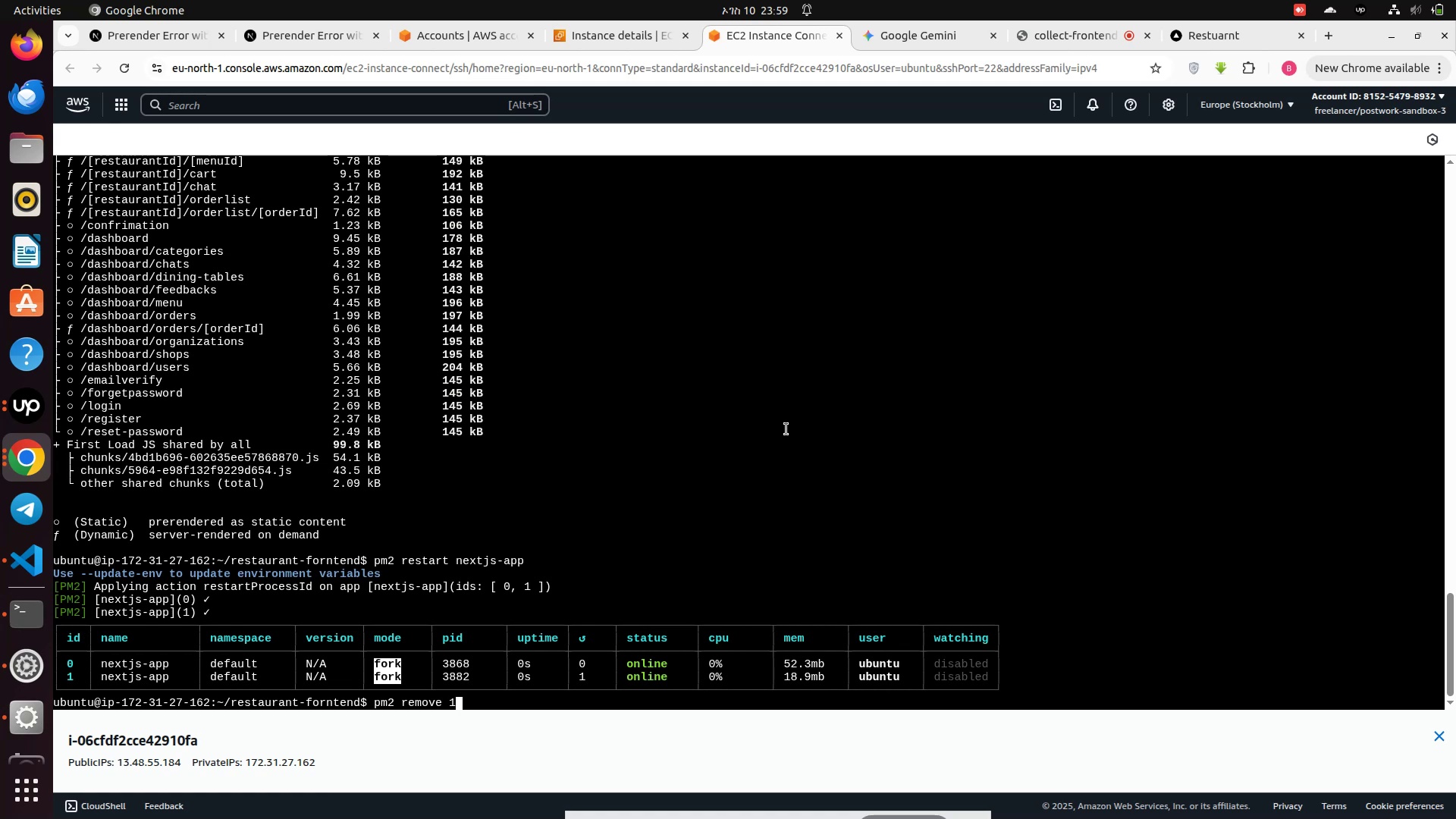 
key(Enter)
 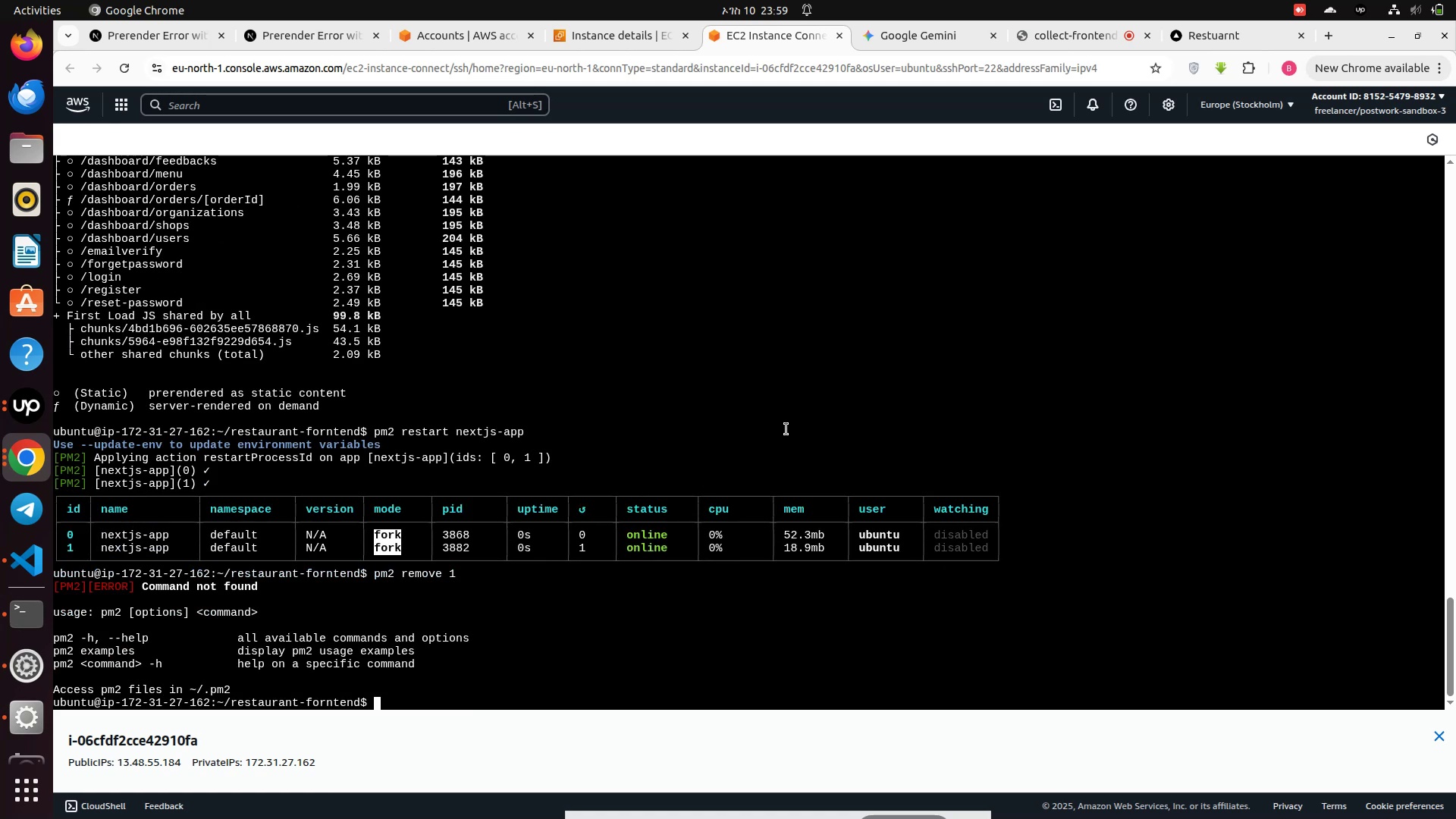 
wait(8.8)
 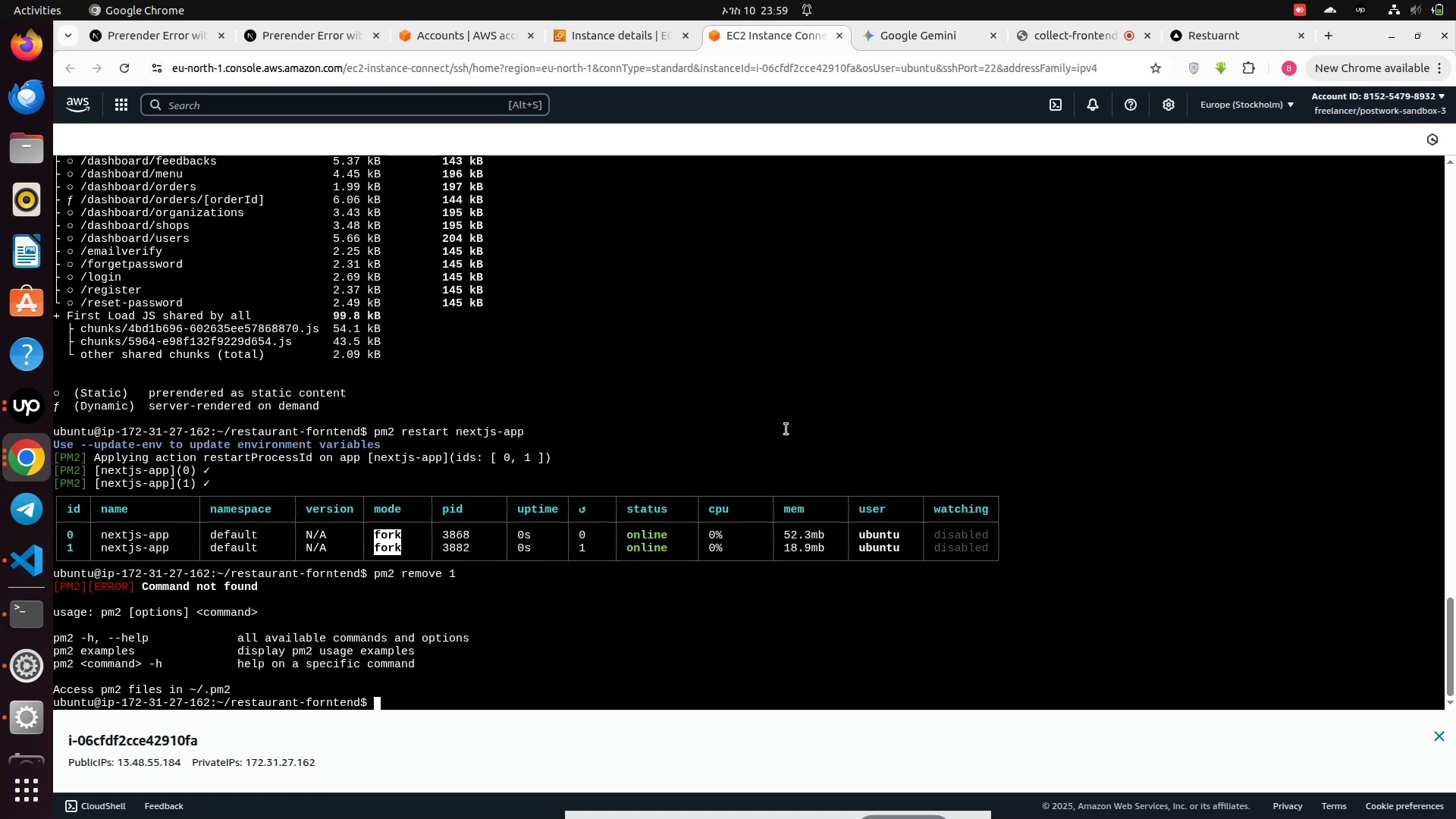 
left_click([898, 31])
 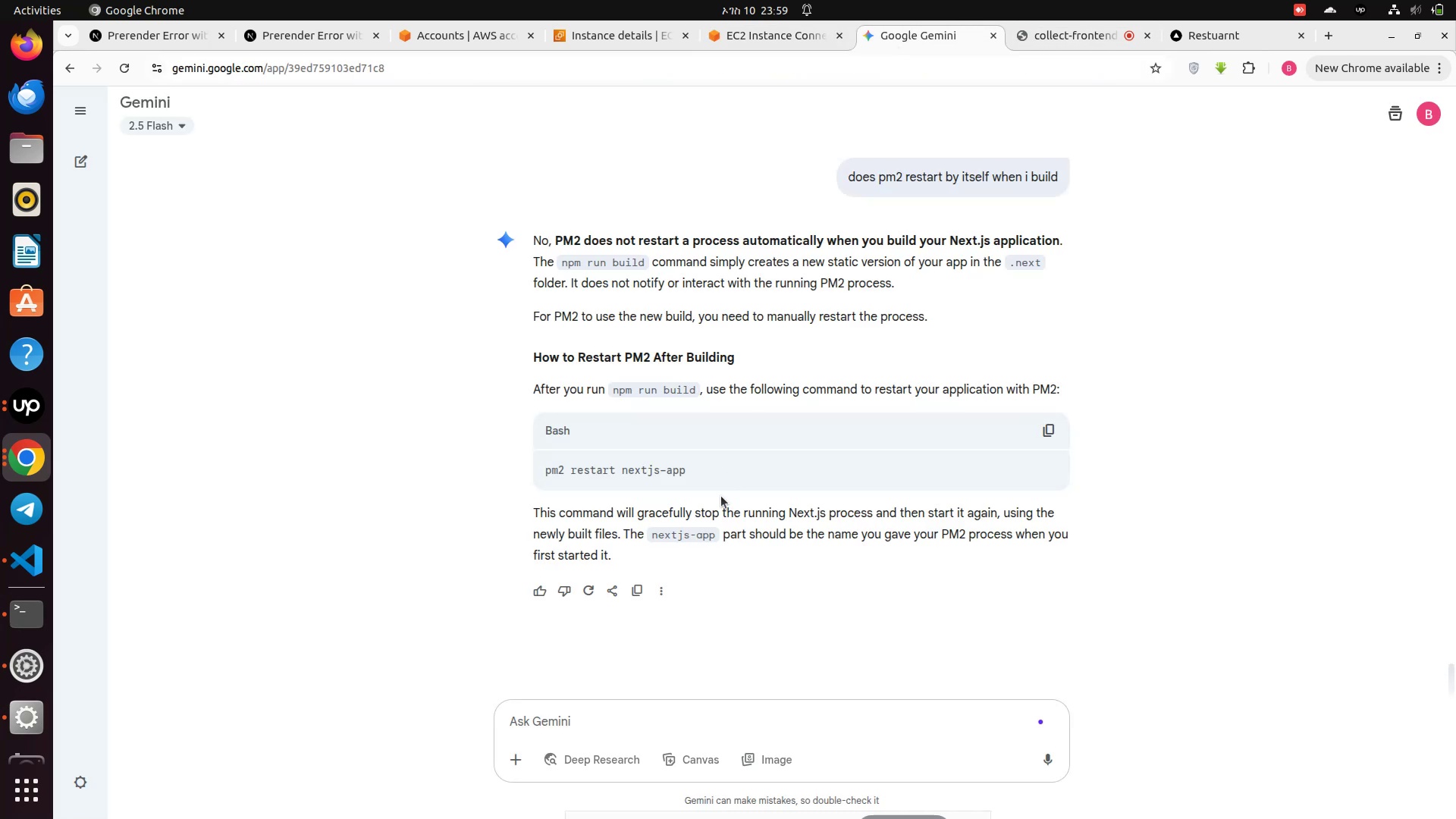 
scroll: coordinate [712, 512], scroll_direction: down, amount: 4.0
 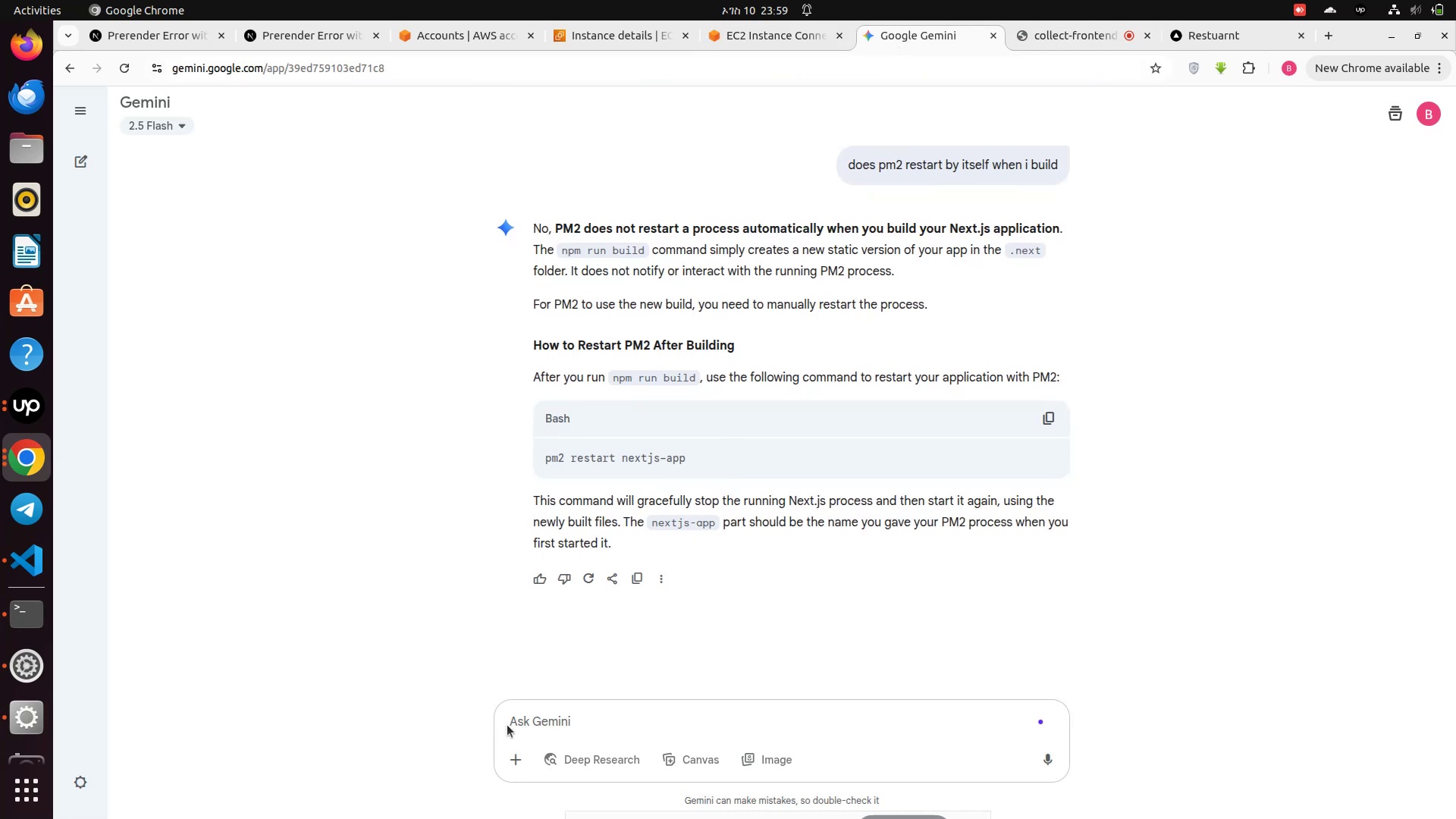 
left_click([525, 723])
 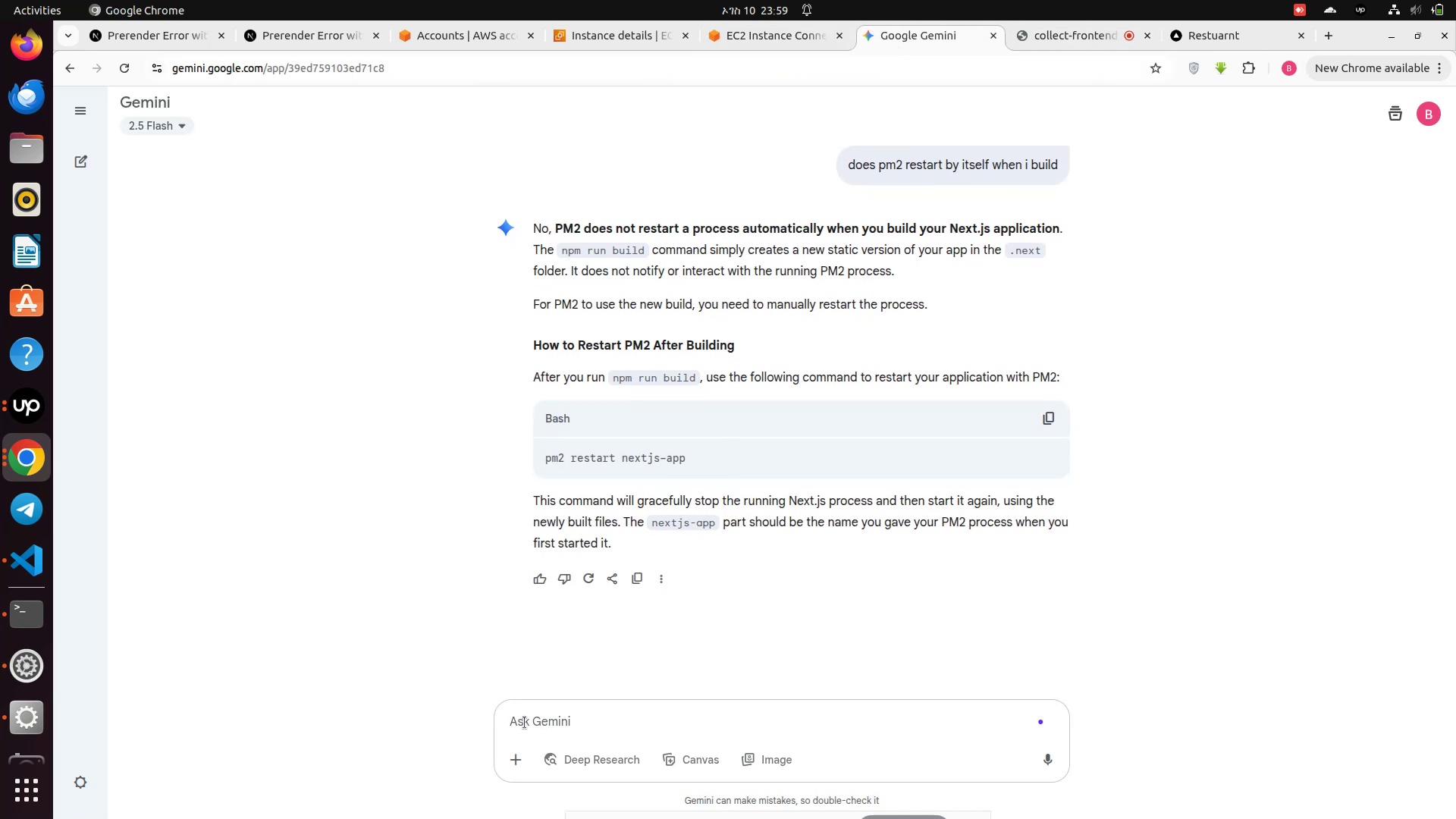 
type(how to remove app using pm2)
 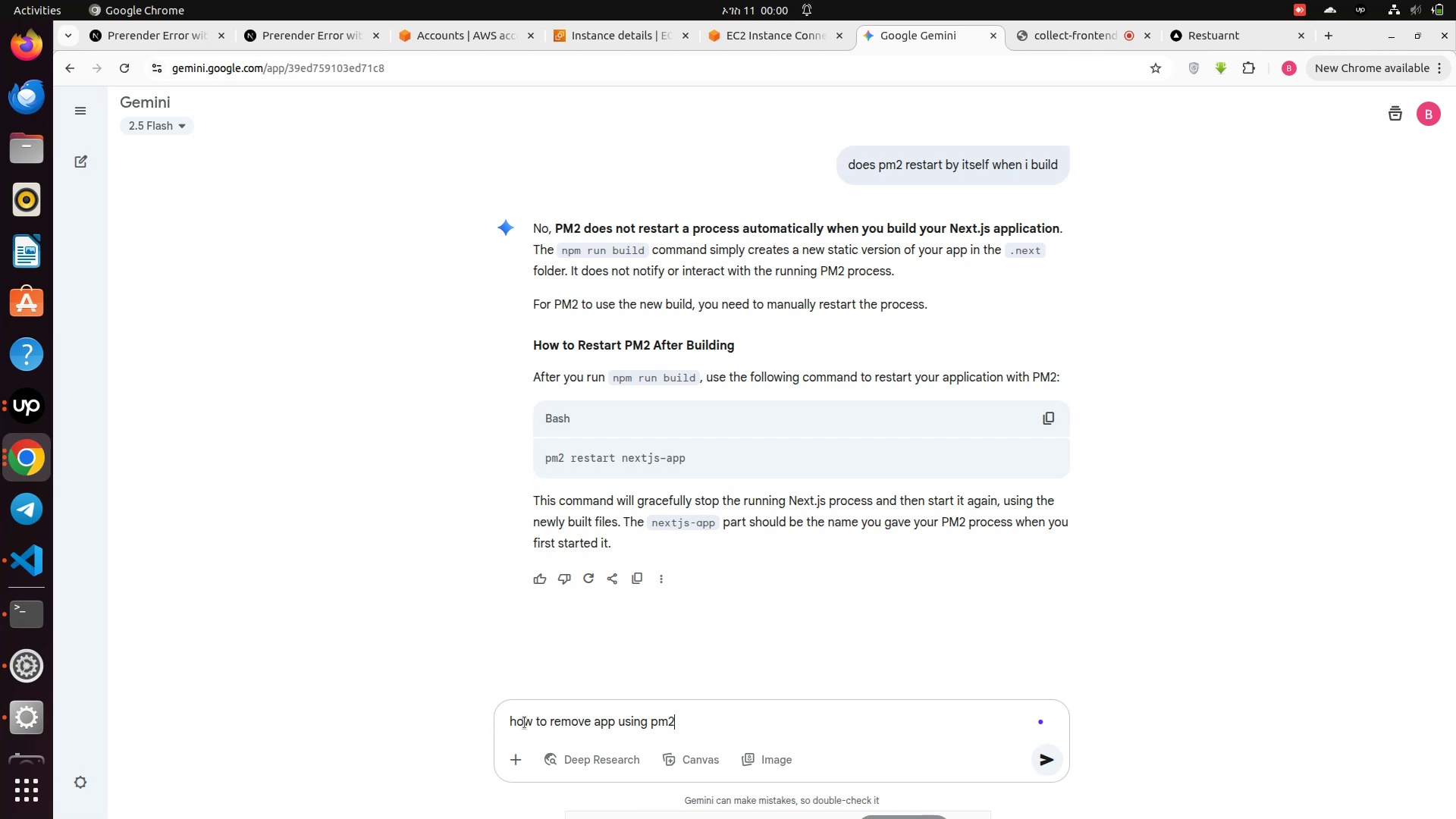 
key(Enter)
 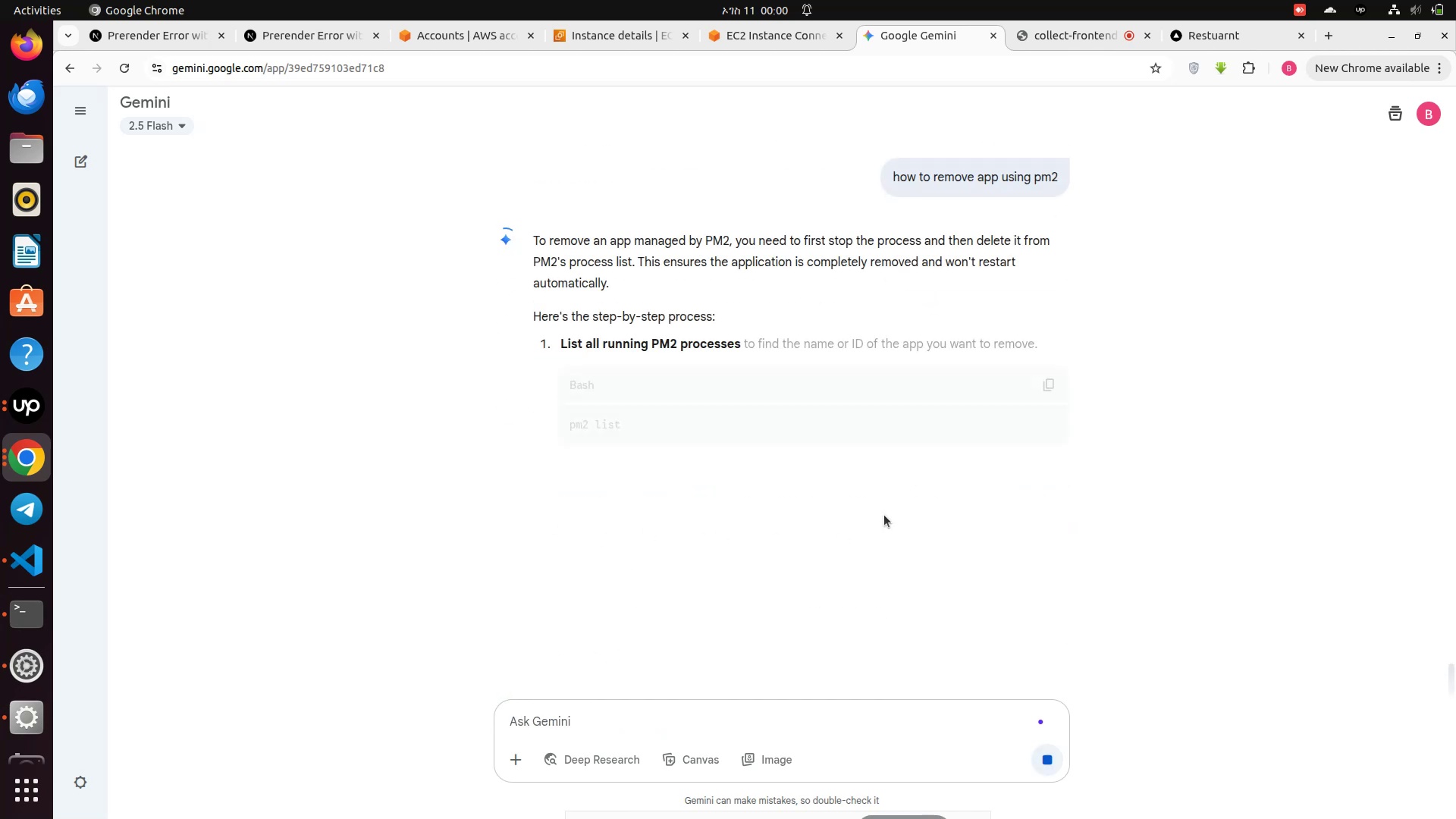 
wait(5.16)
 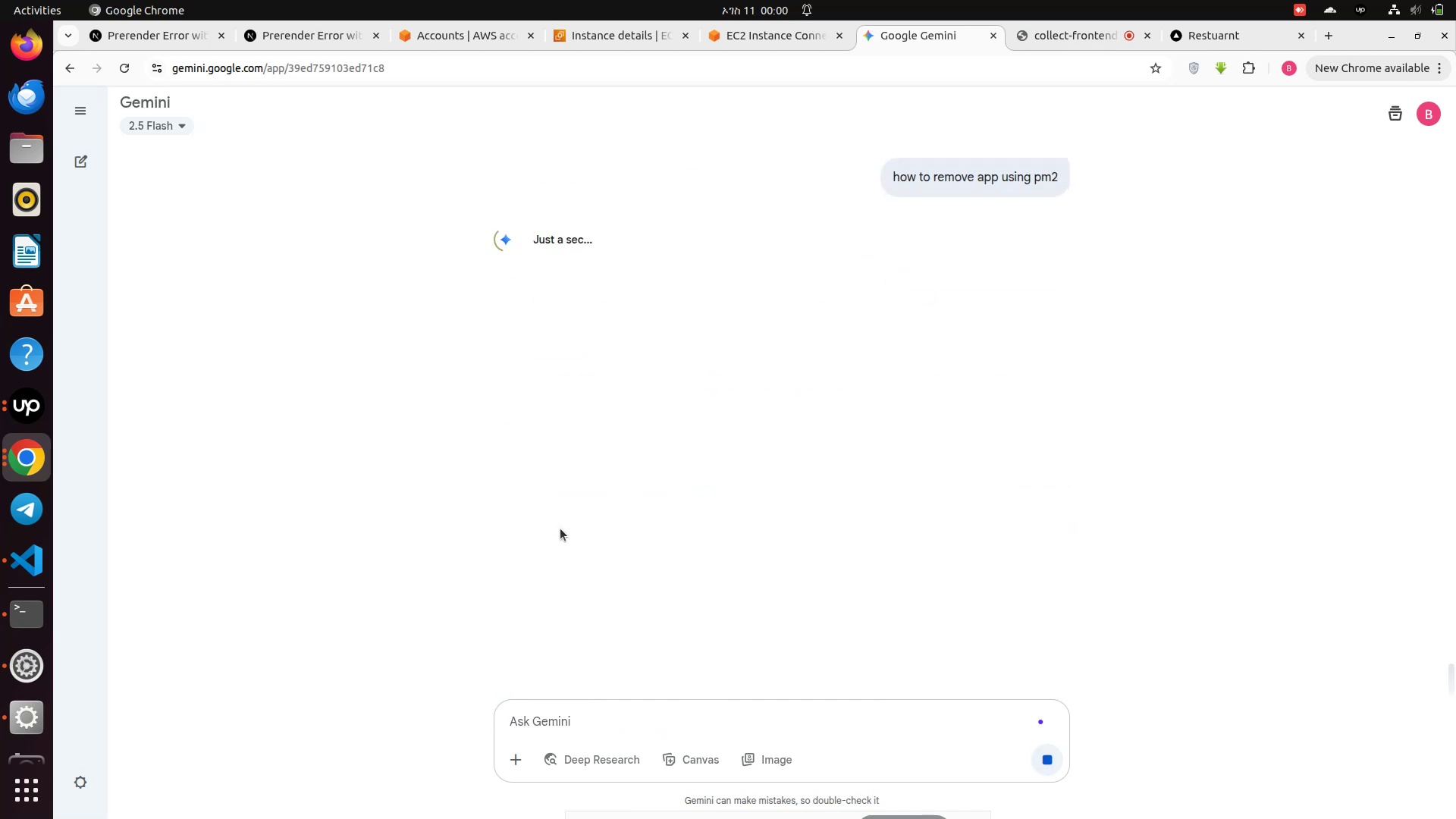 
scroll: coordinate [922, 598], scroll_direction: down, amount: 1.0
 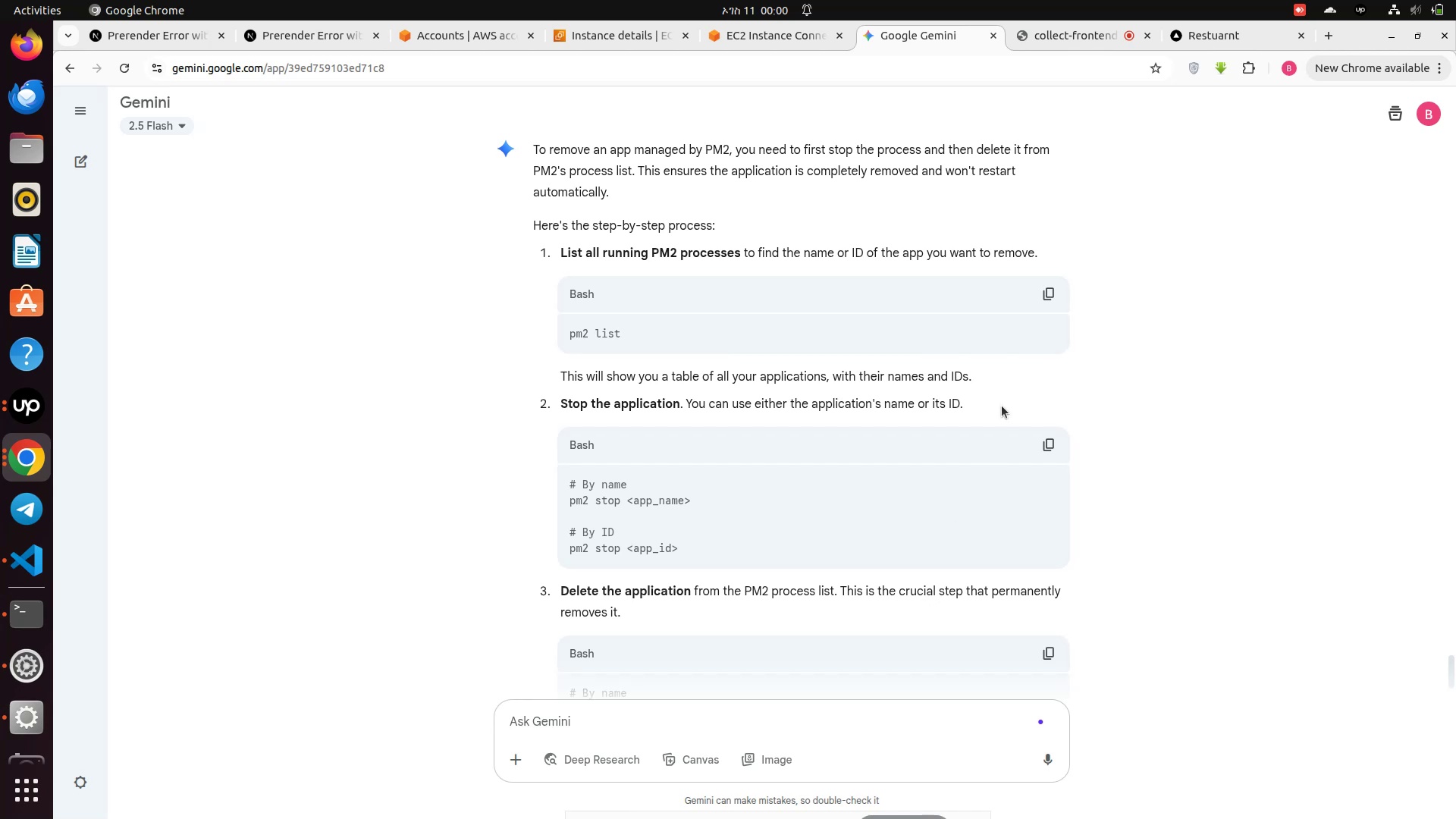 
wait(7.64)
 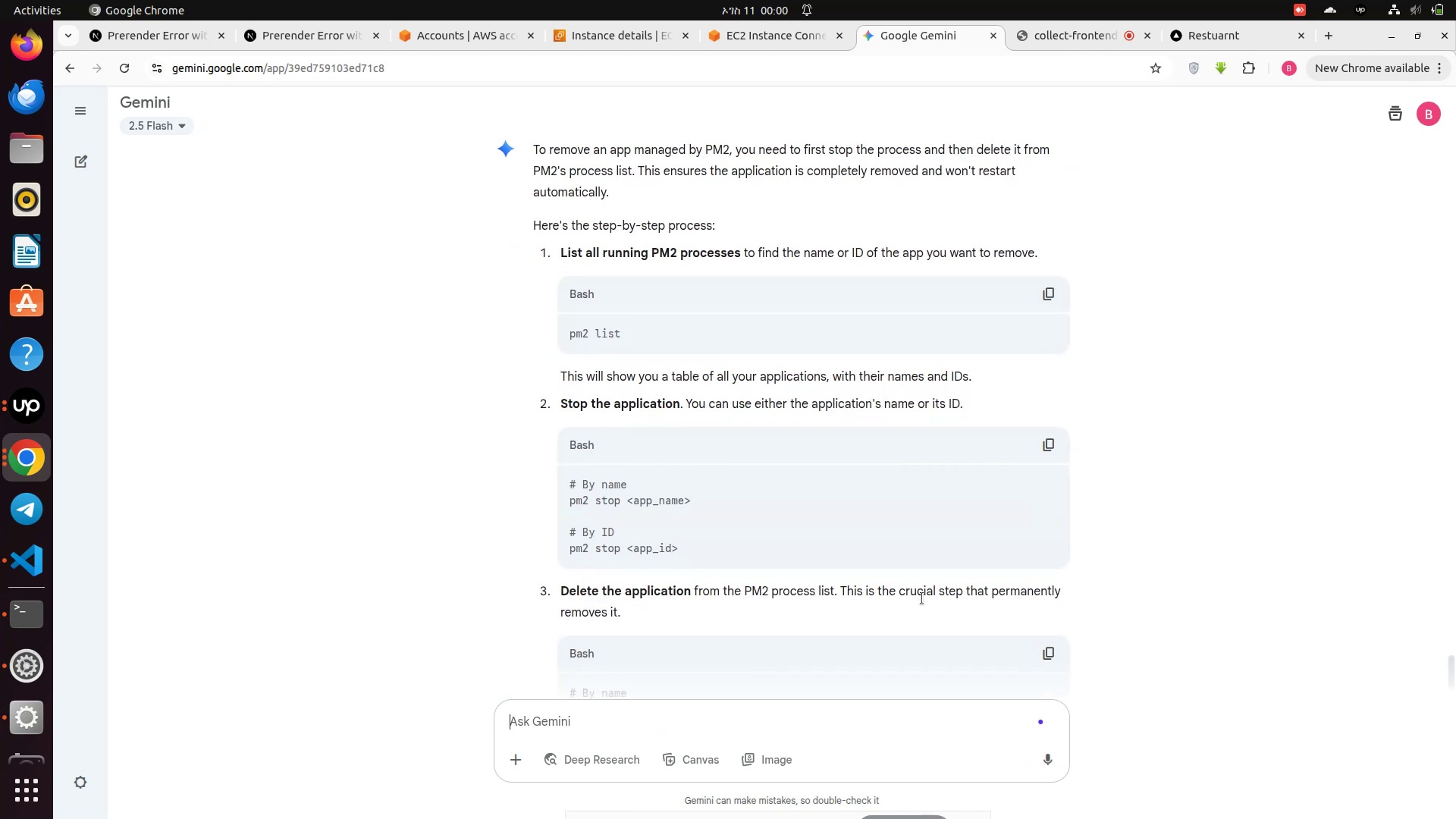 
scroll: coordinate [968, 441], scroll_direction: down, amount: 2.0
 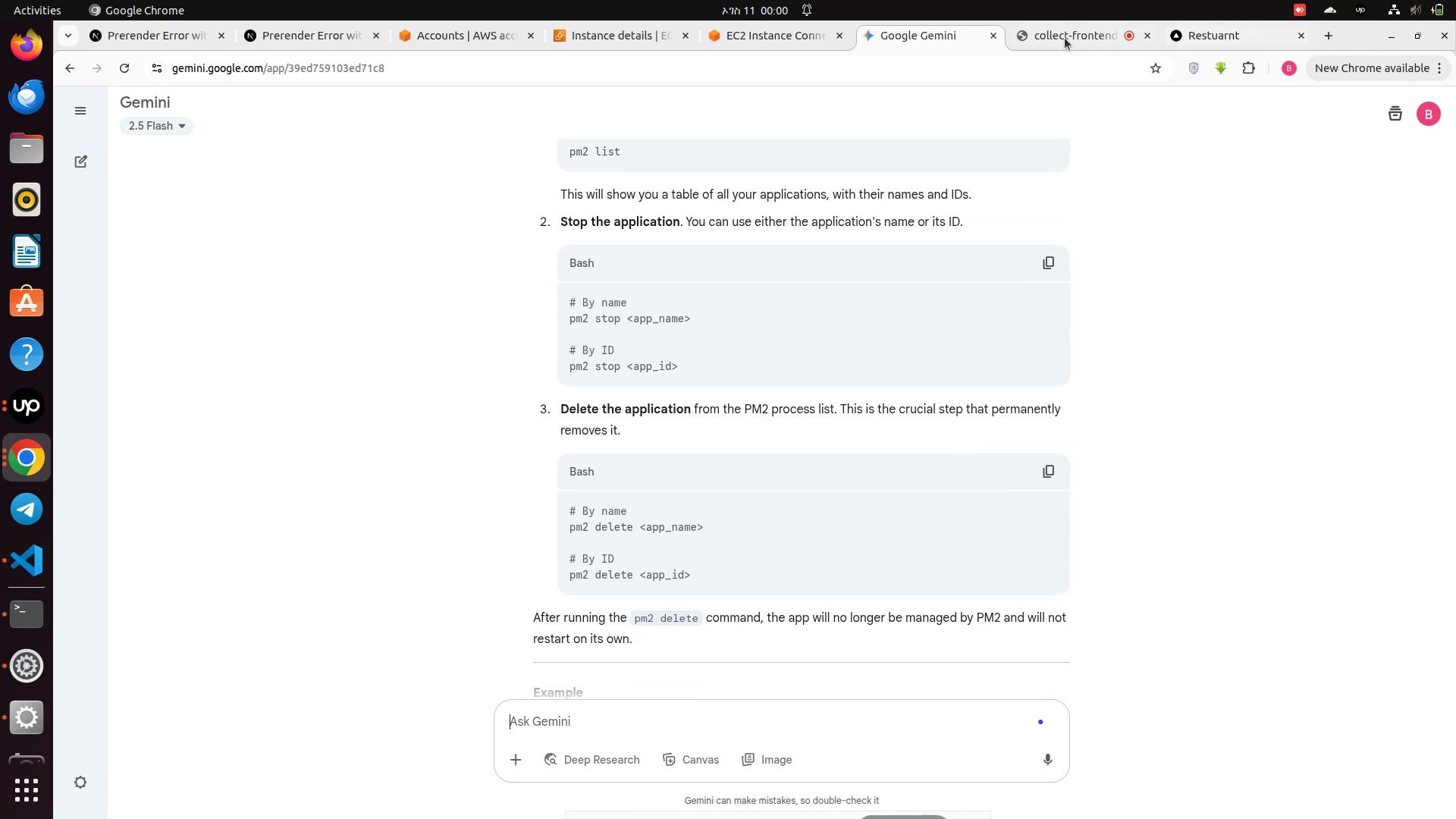 
wait(6.02)
 